 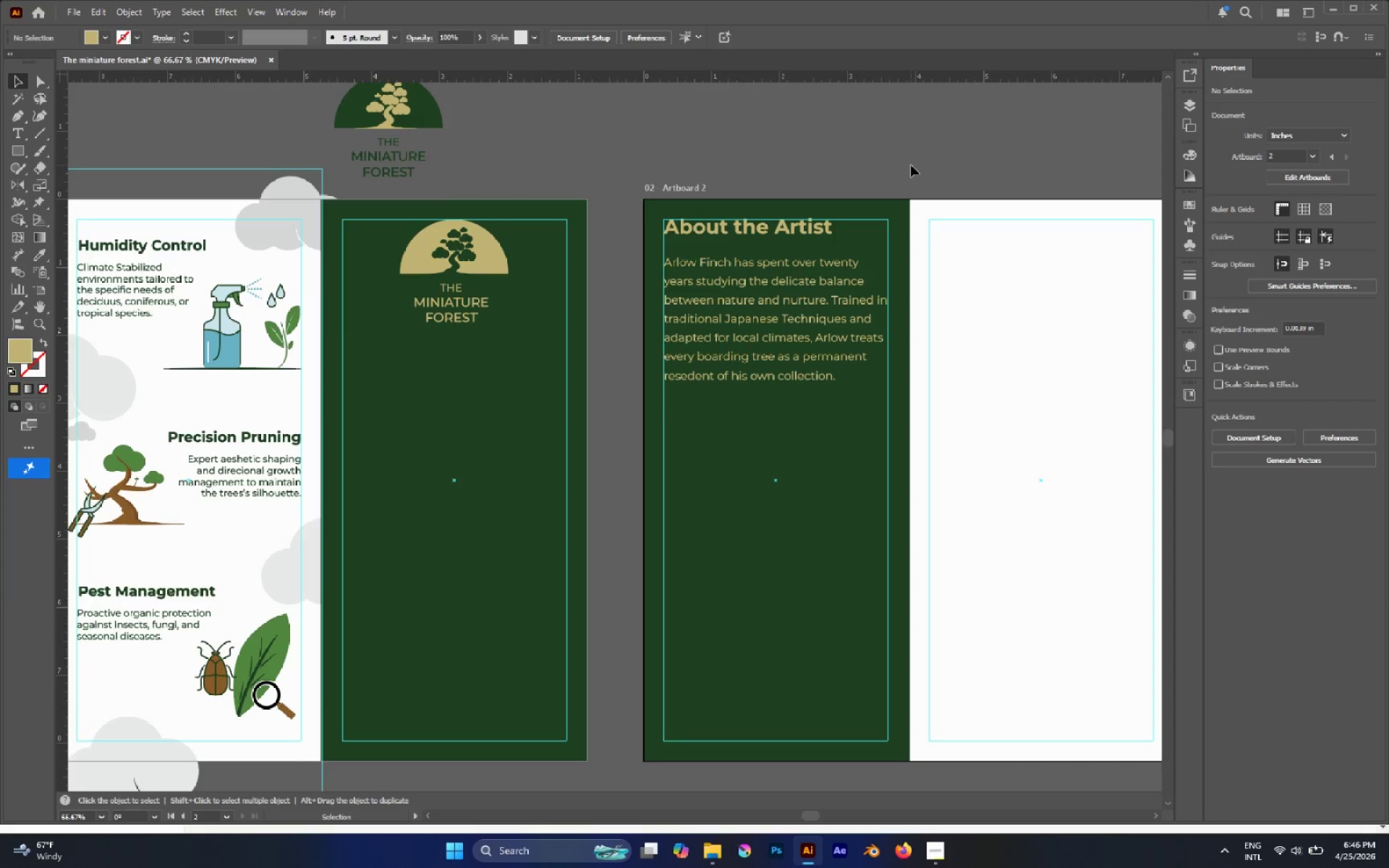 
left_click([818, 310])
 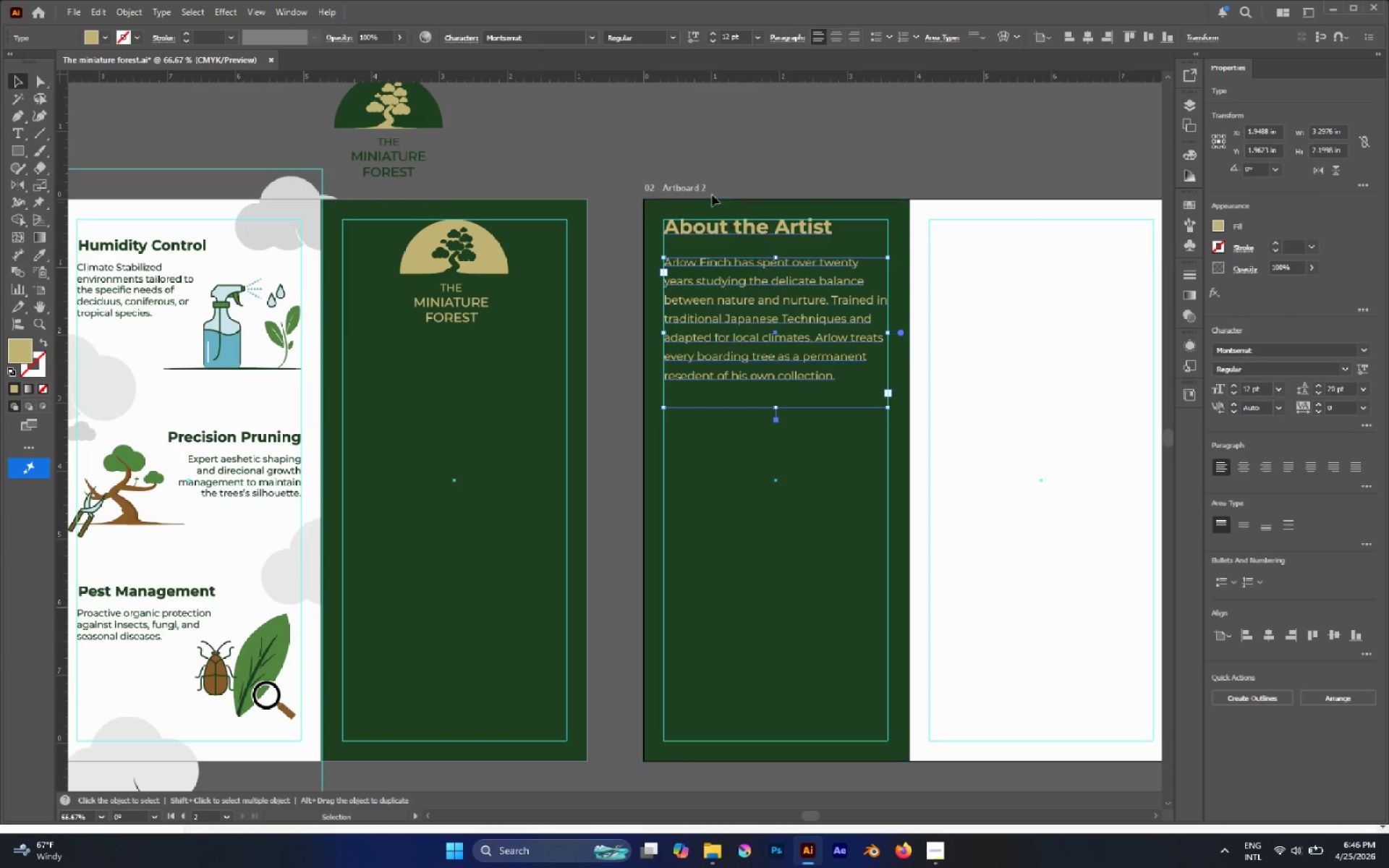 
left_click([695, 153])
 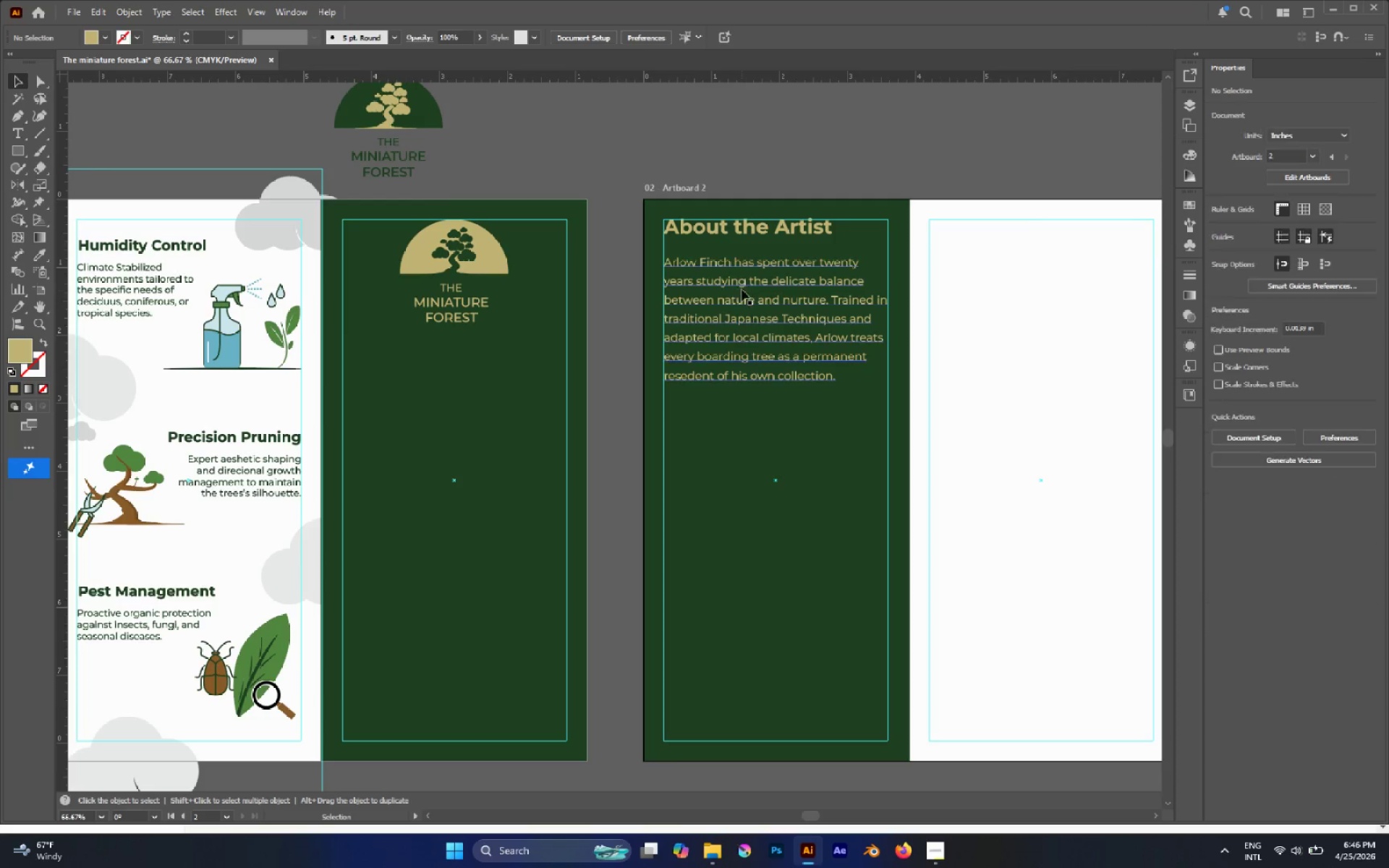 
left_click([742, 289])
 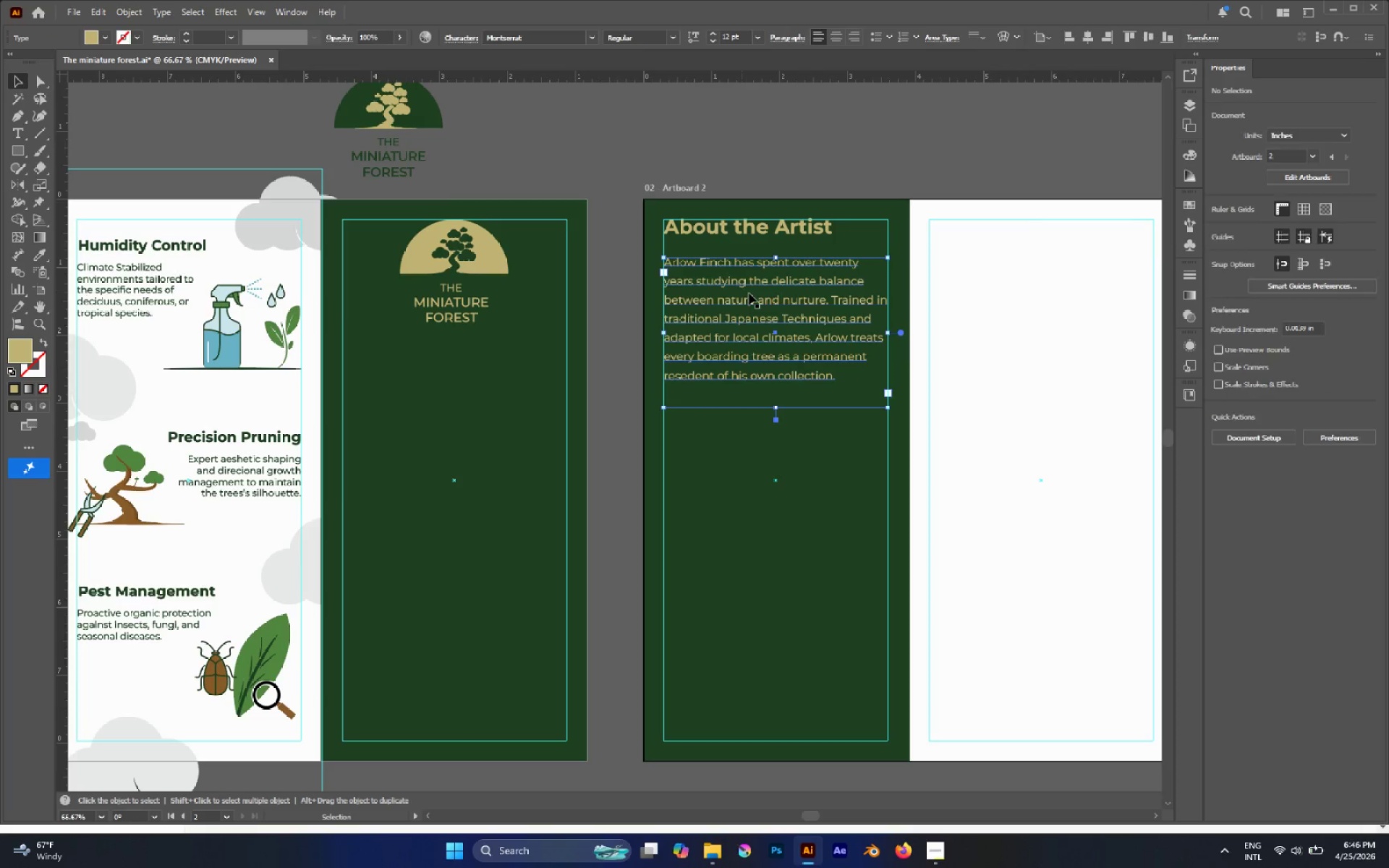 
left_click_drag(start_coordinate=[749, 293], to_coordinate=[754, 421])
 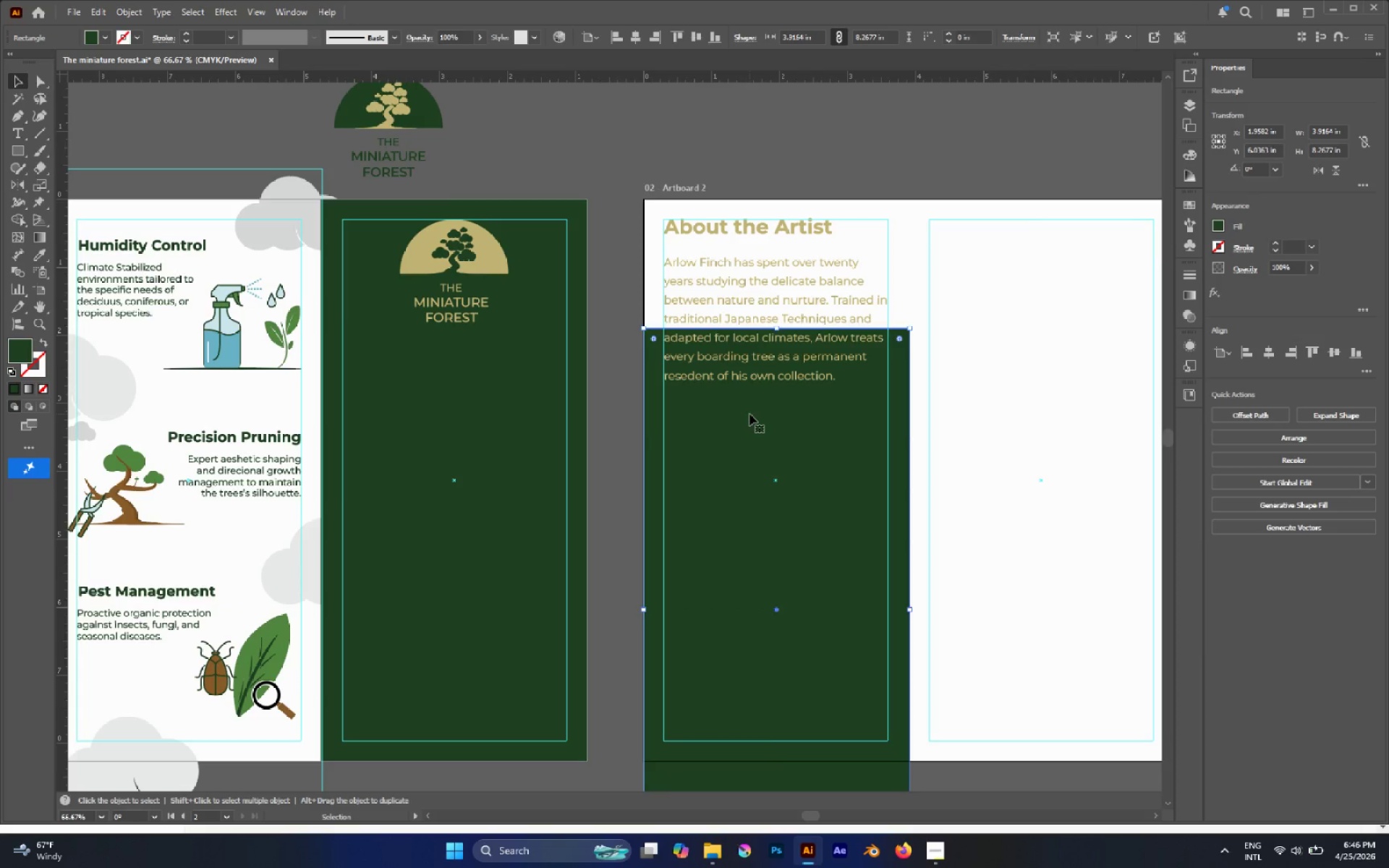 
hold_key(key=ShiftLeft, duration=0.5)
 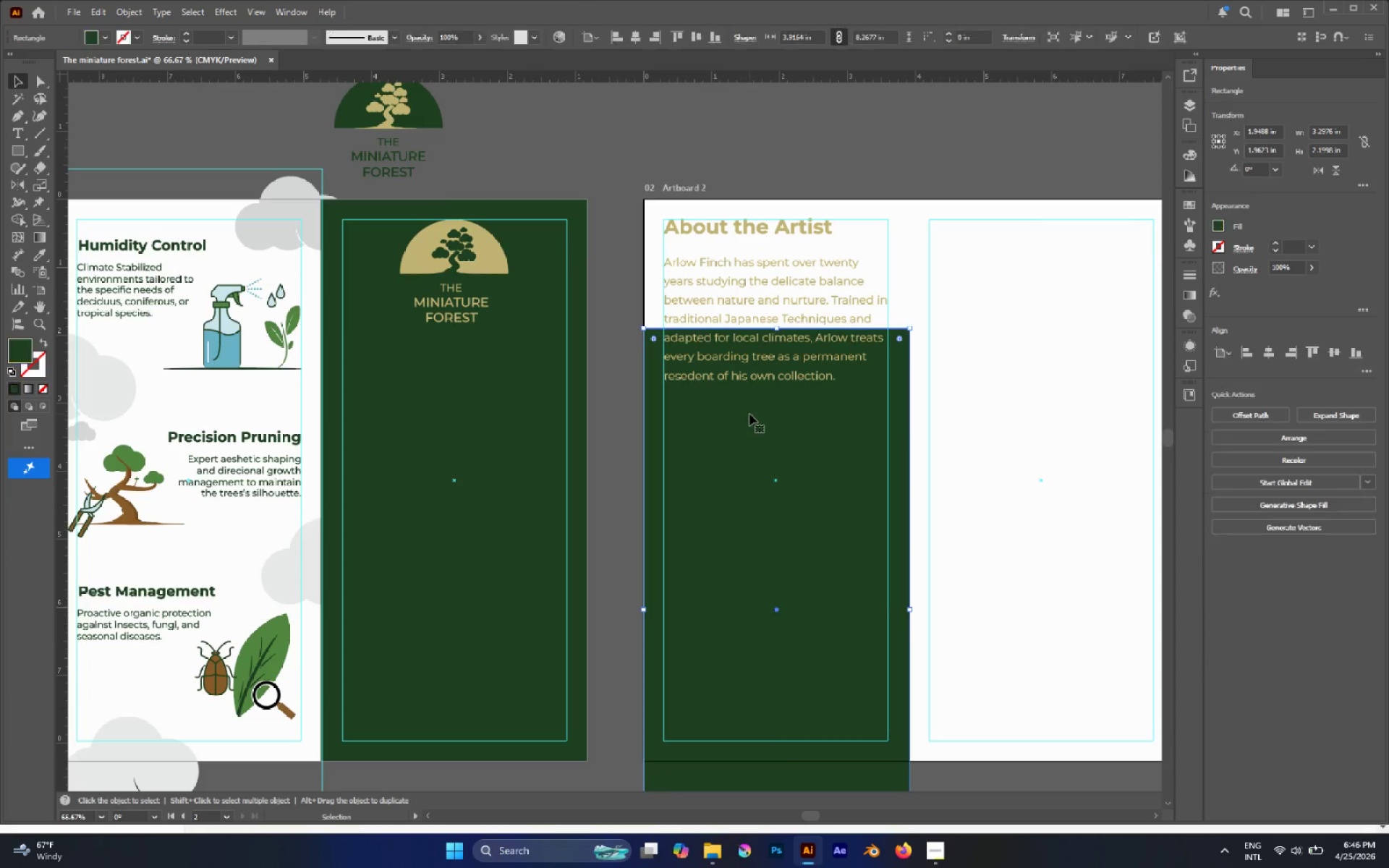 
key(Control+ControlLeft)
 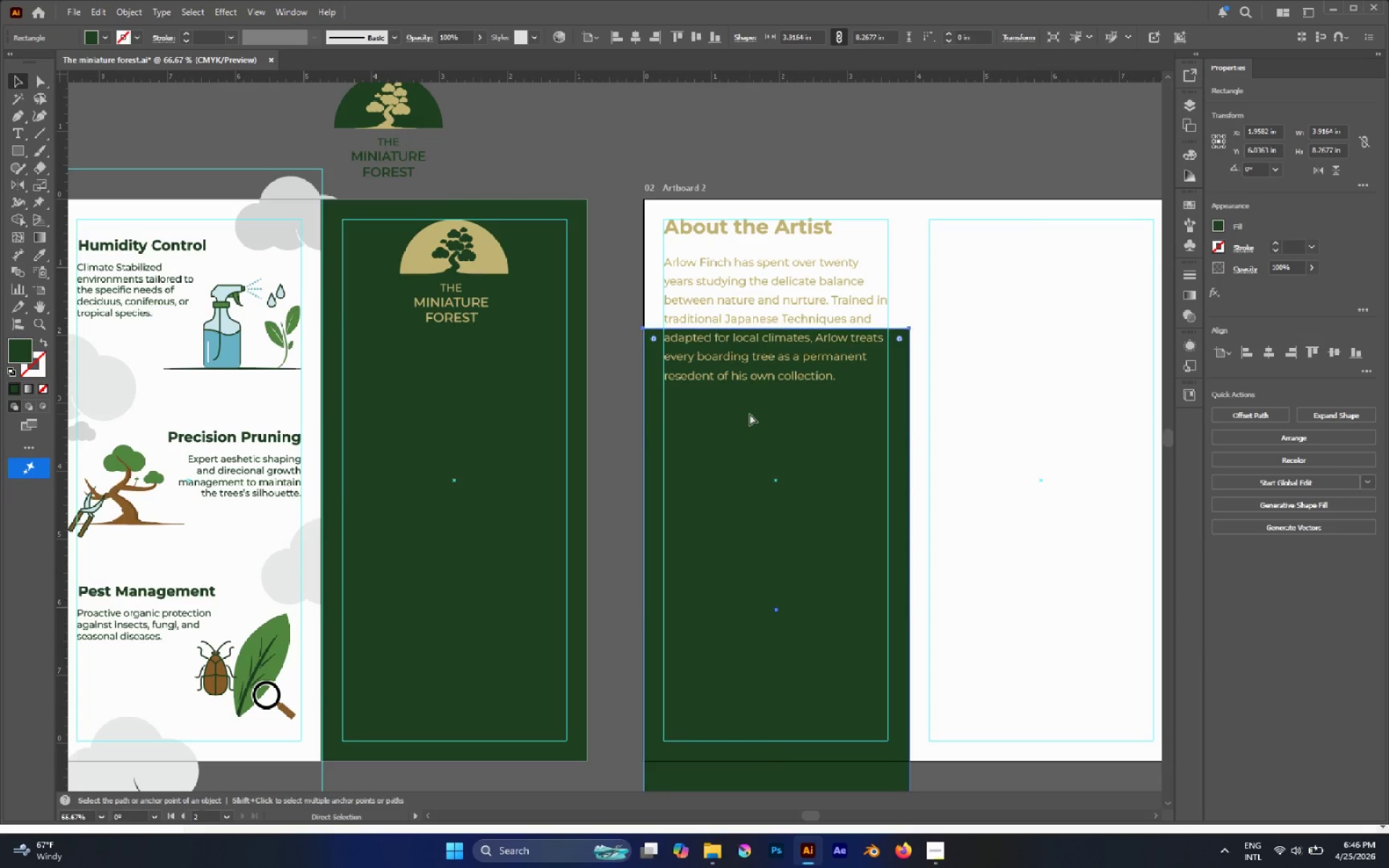 
key(Control+Z)
 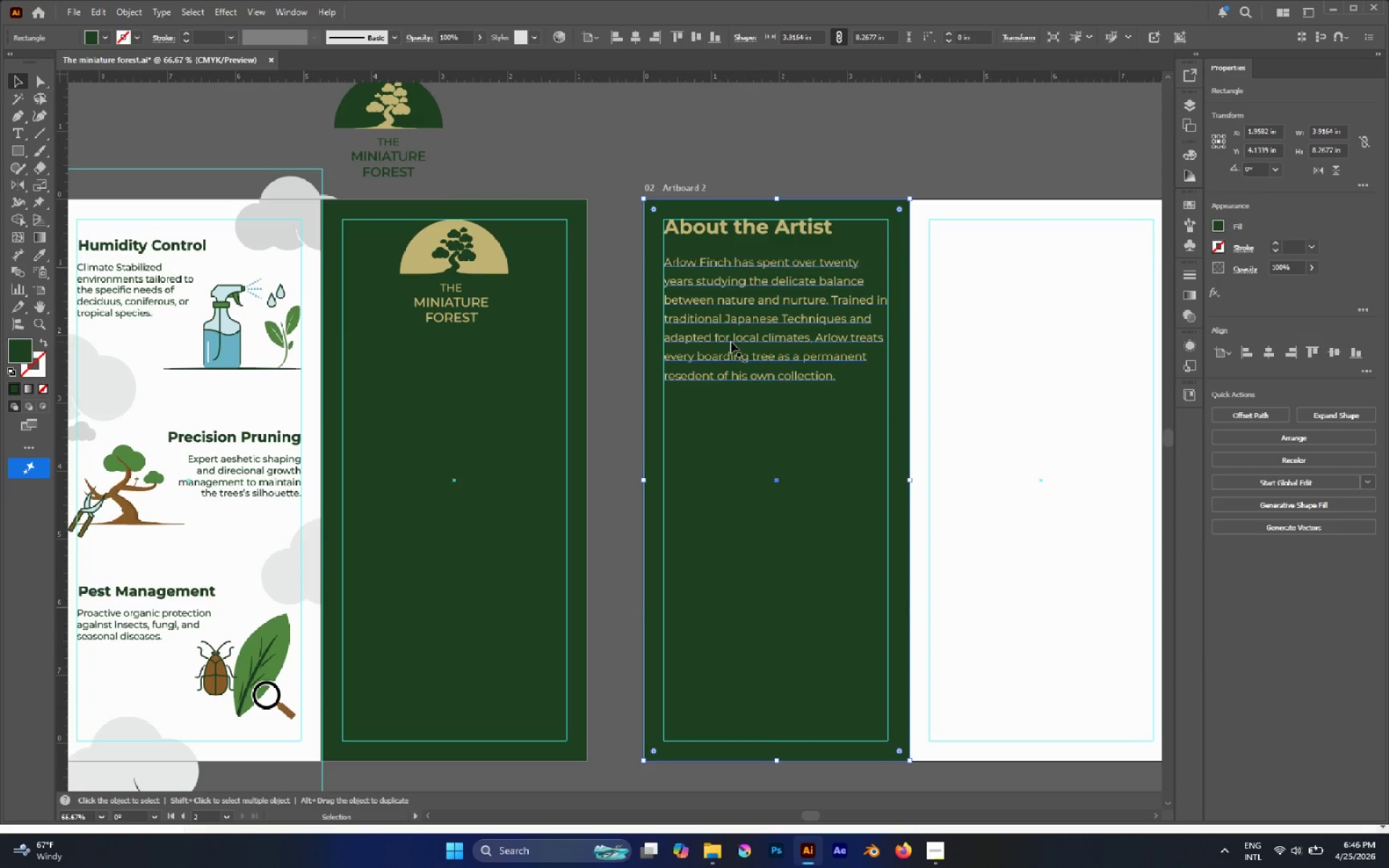 
left_click([731, 341])
 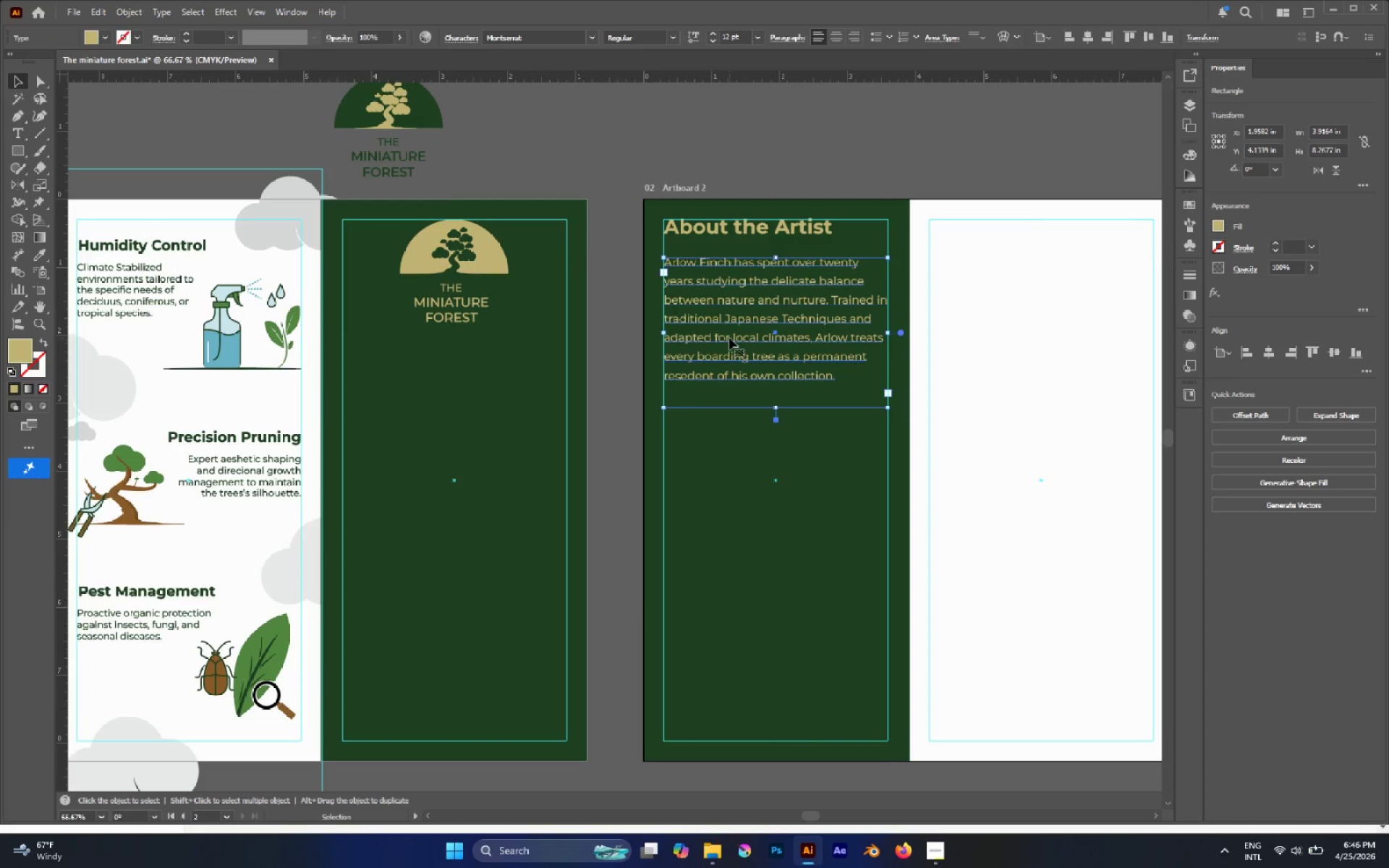 
left_click_drag(start_coordinate=[729, 338], to_coordinate=[757, 488])
 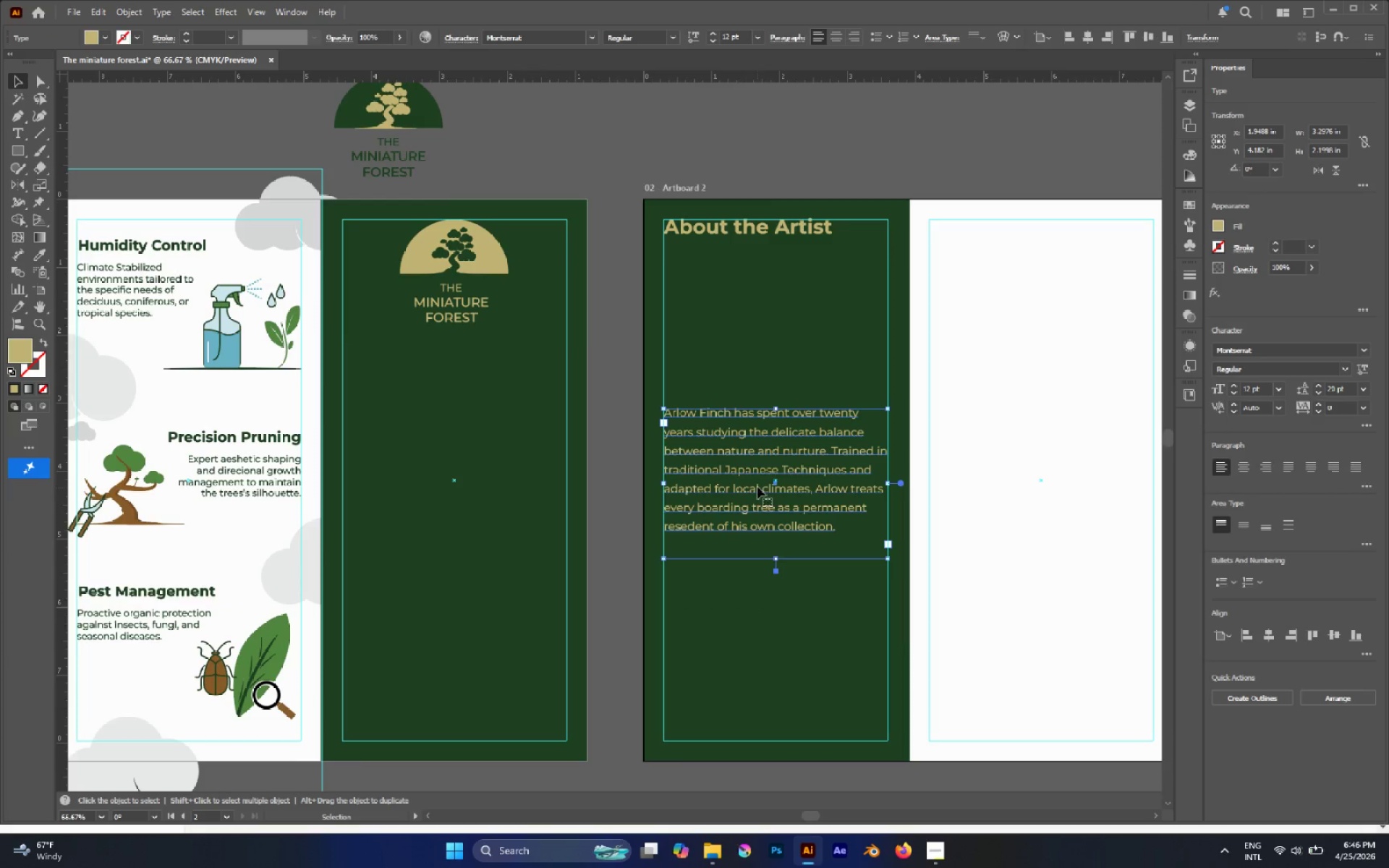 
hold_key(key=ShiftLeft, duration=1.61)
 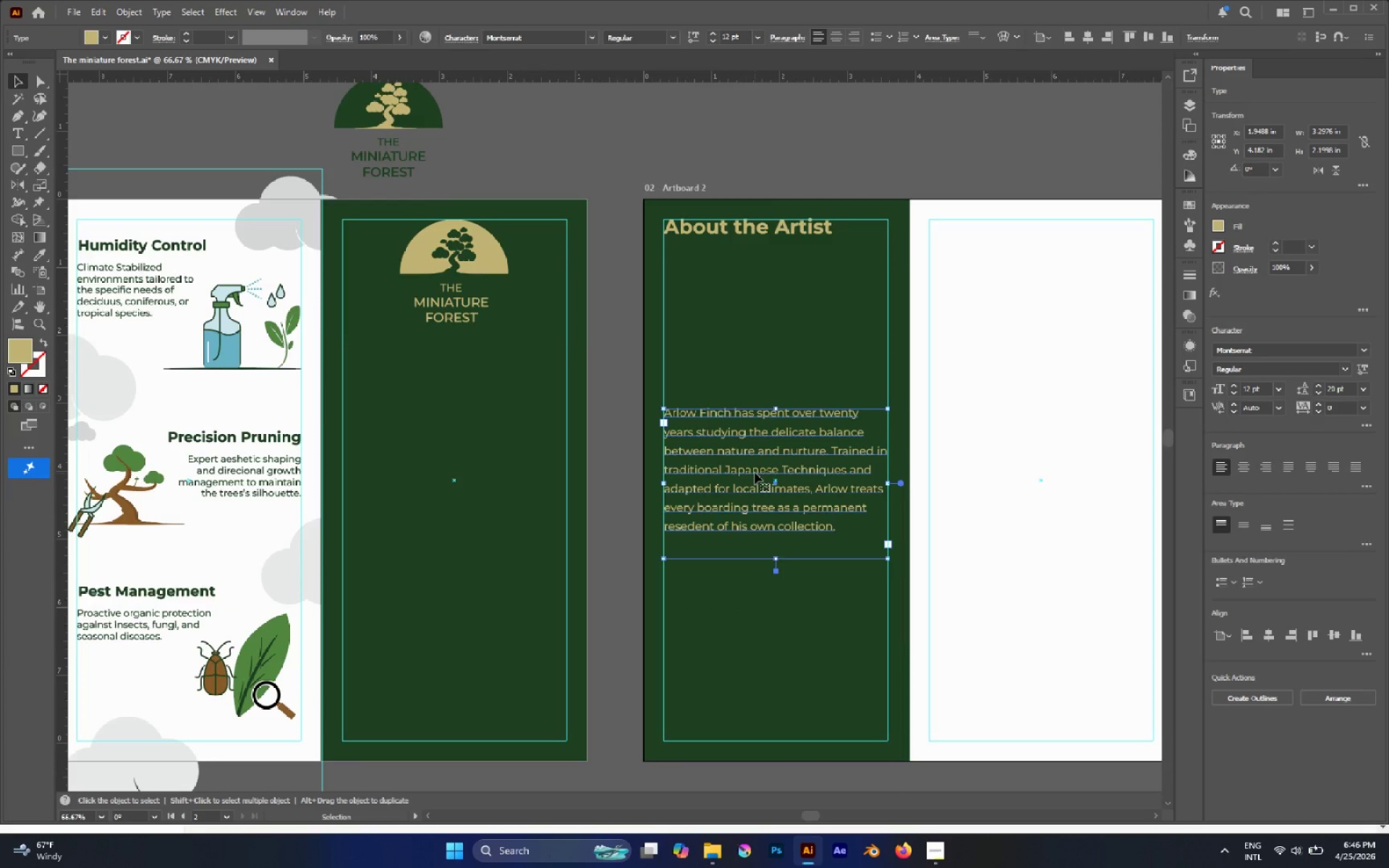 
left_click_drag(start_coordinate=[754, 471], to_coordinate=[759, 497])
 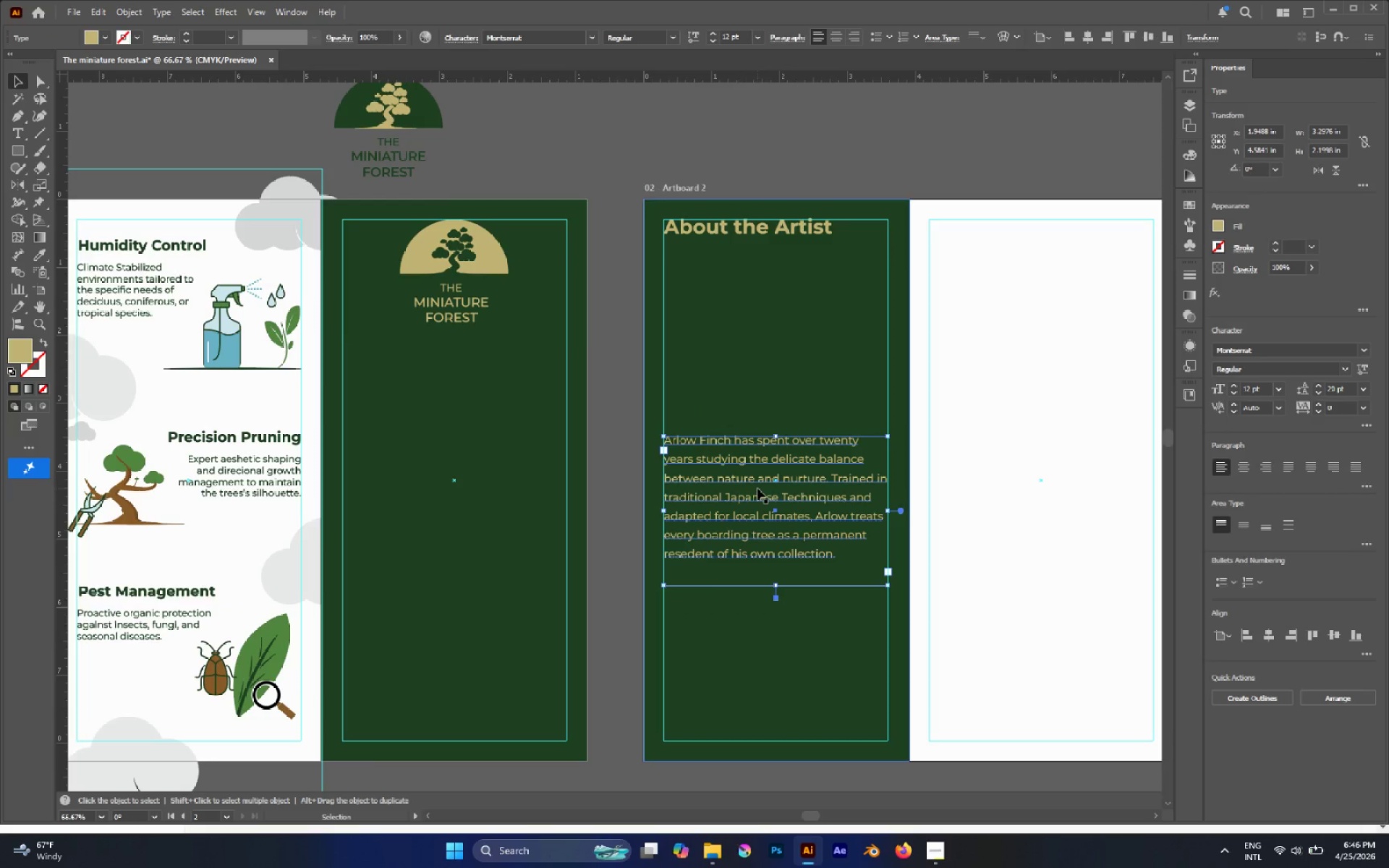 
hold_key(key=ShiftLeft, duration=0.56)
 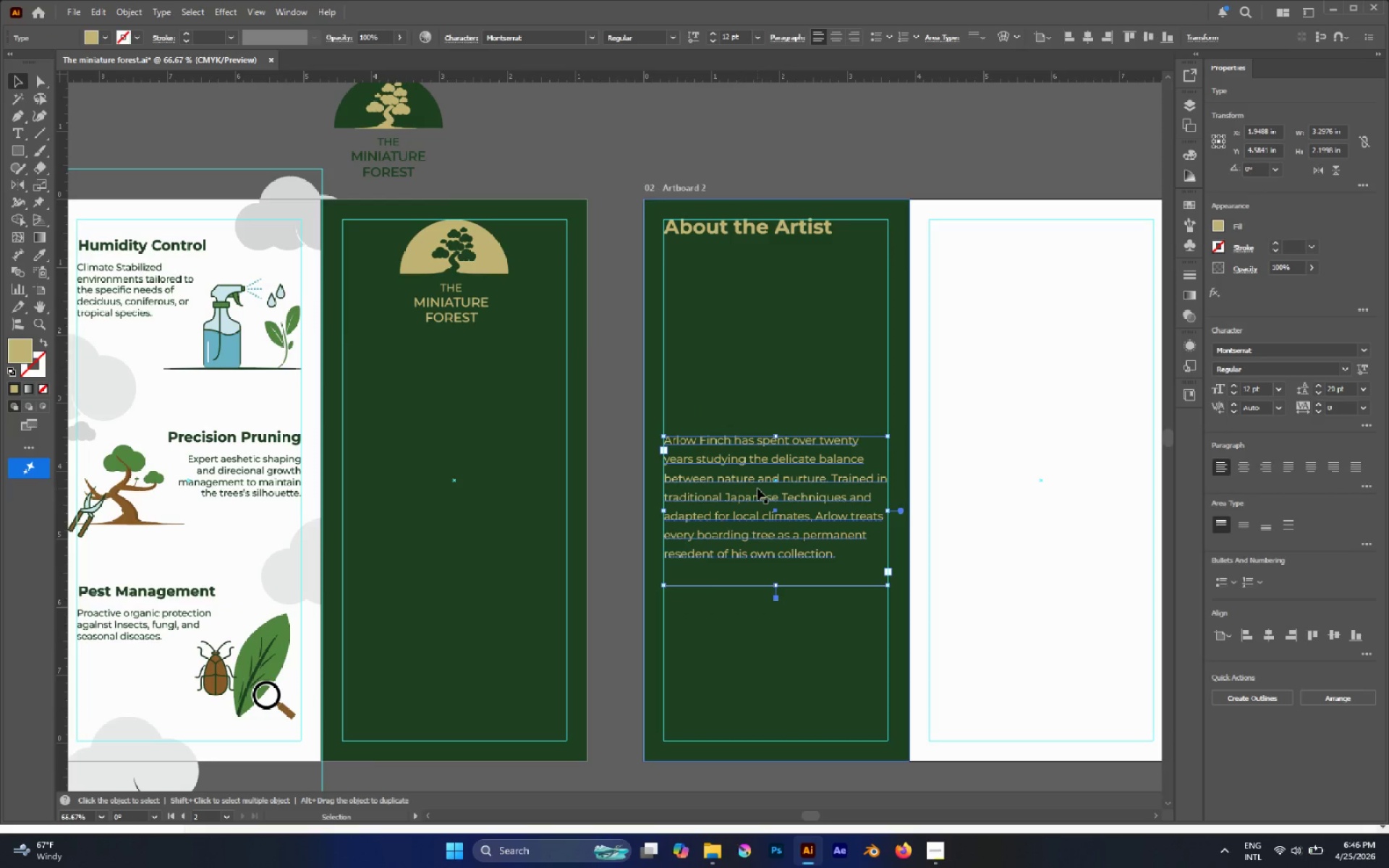 
key(M)
 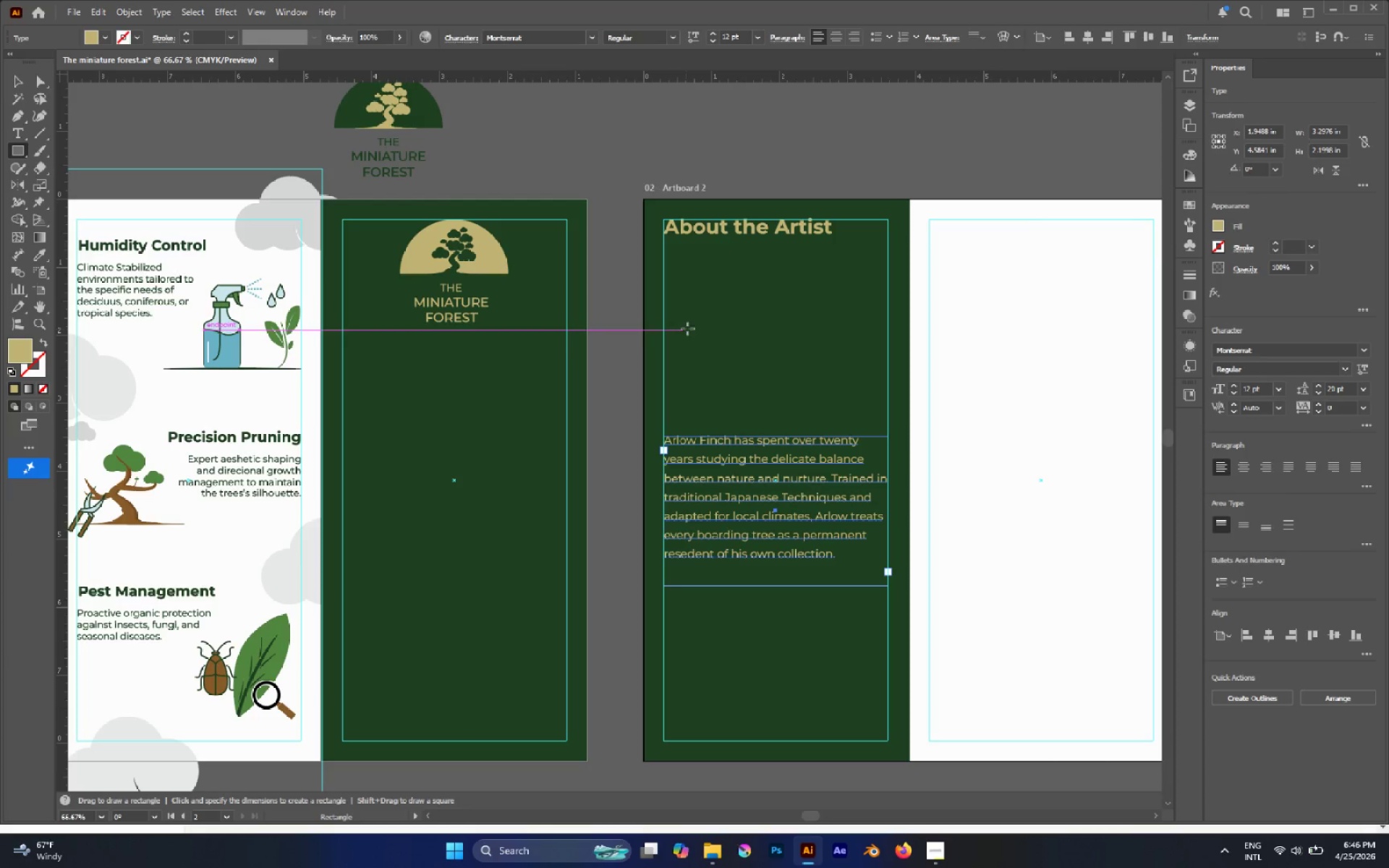 
hold_key(key=ShiftLeft, duration=0.78)
left_click_drag(start_coordinate=[933, 359], to_coordinate=[1053, 471])
 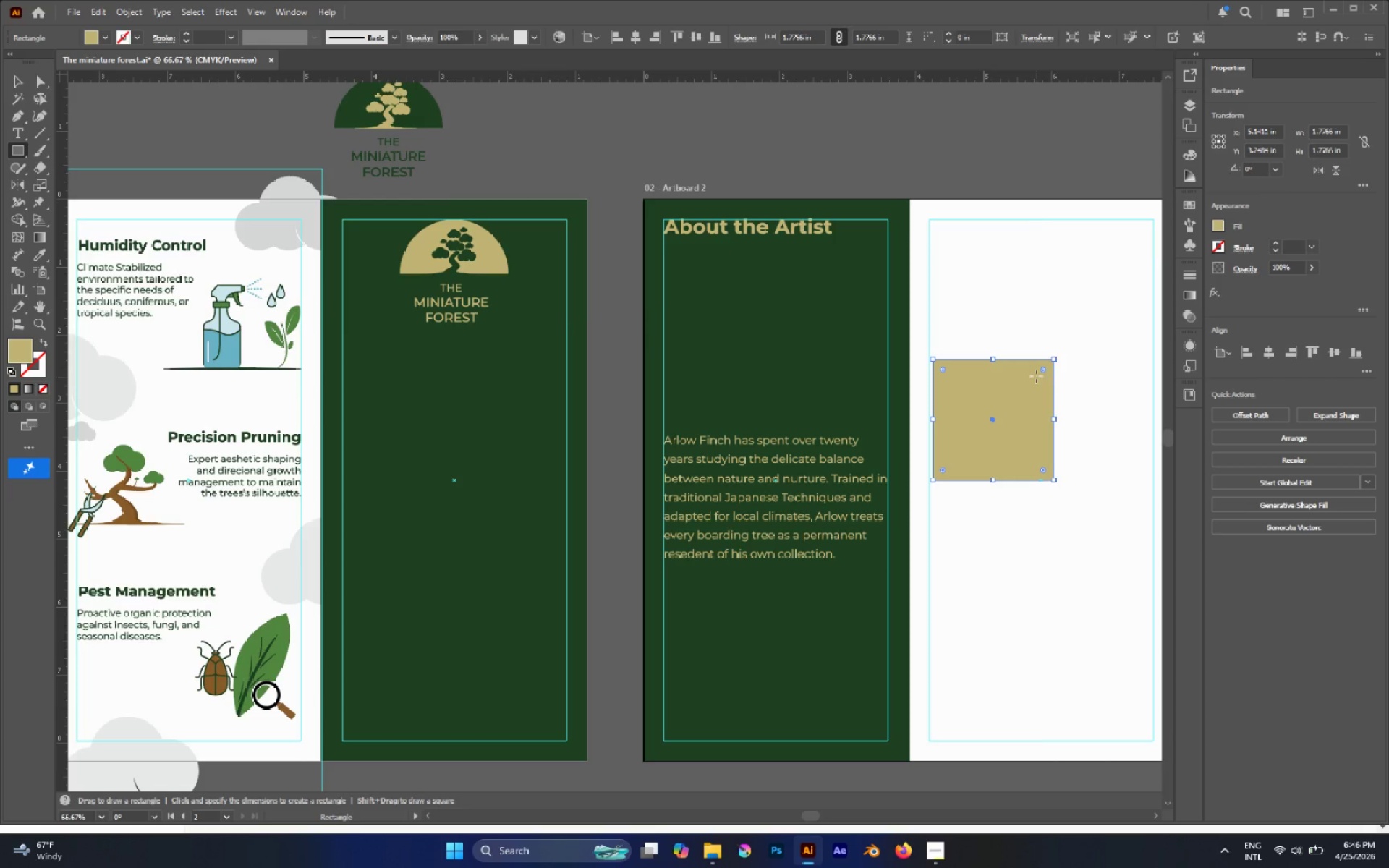 
left_click_drag(start_coordinate=[1042, 369], to_coordinate=[938, 468])
 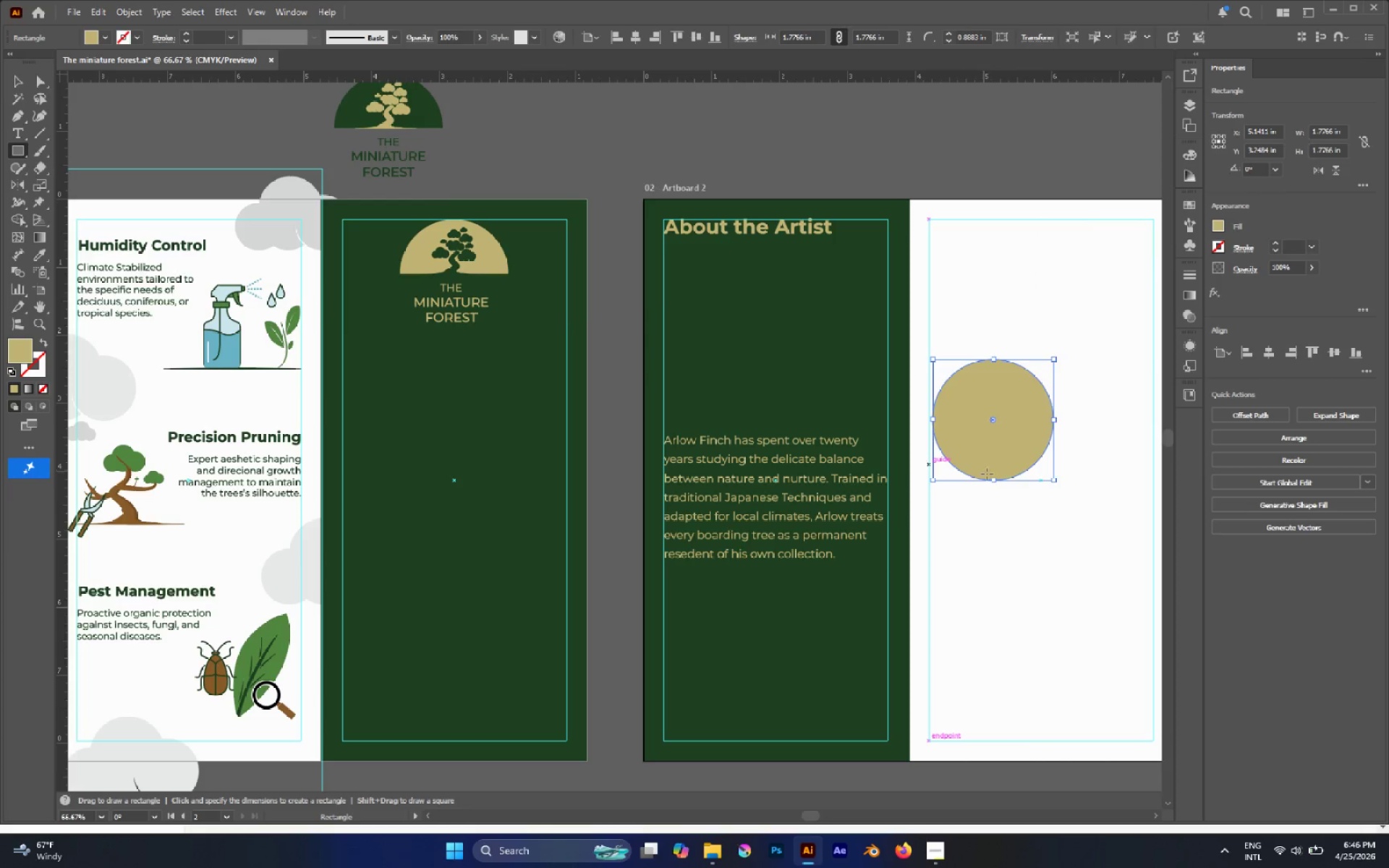 
key(A)
 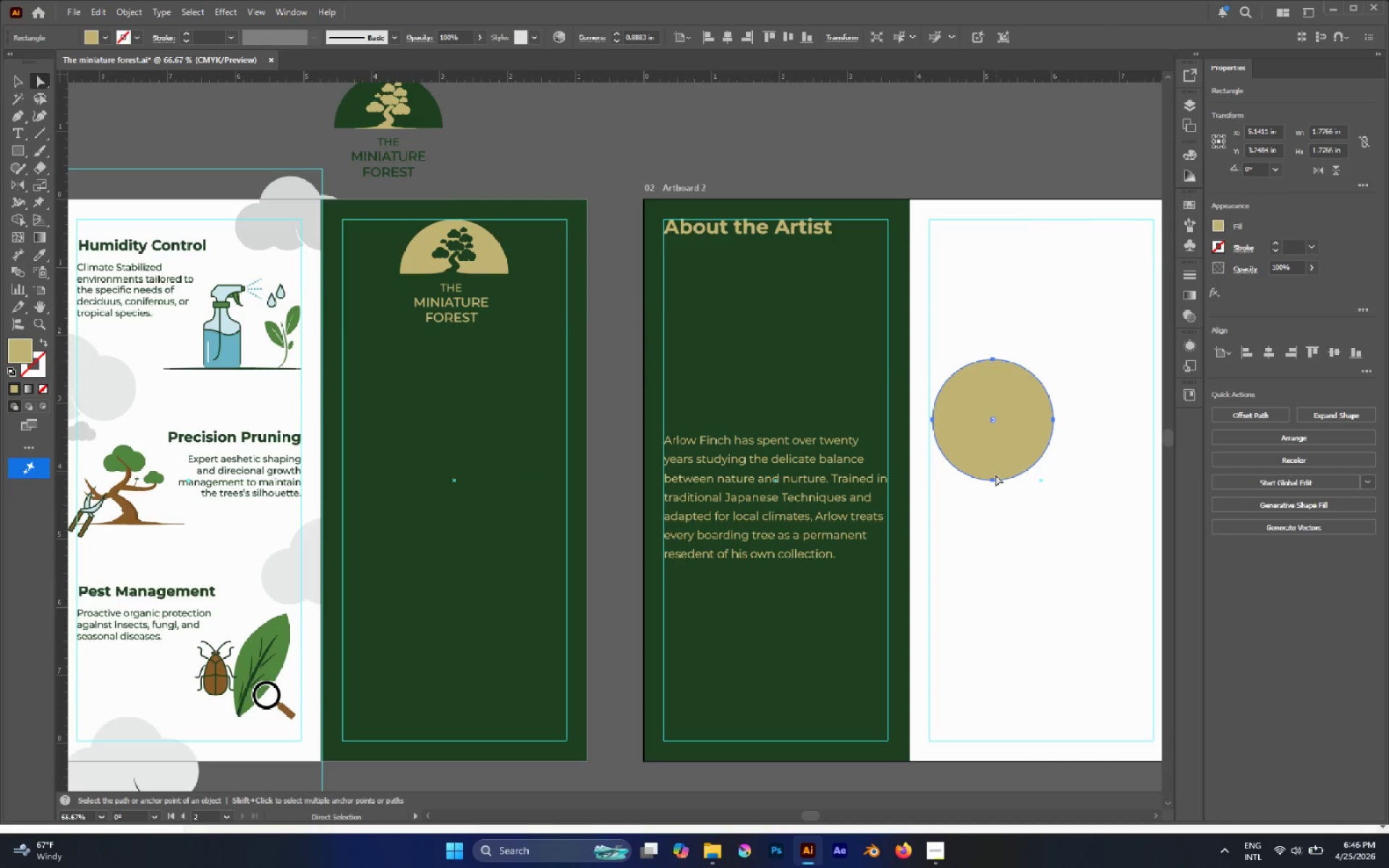 
left_click([995, 479])
 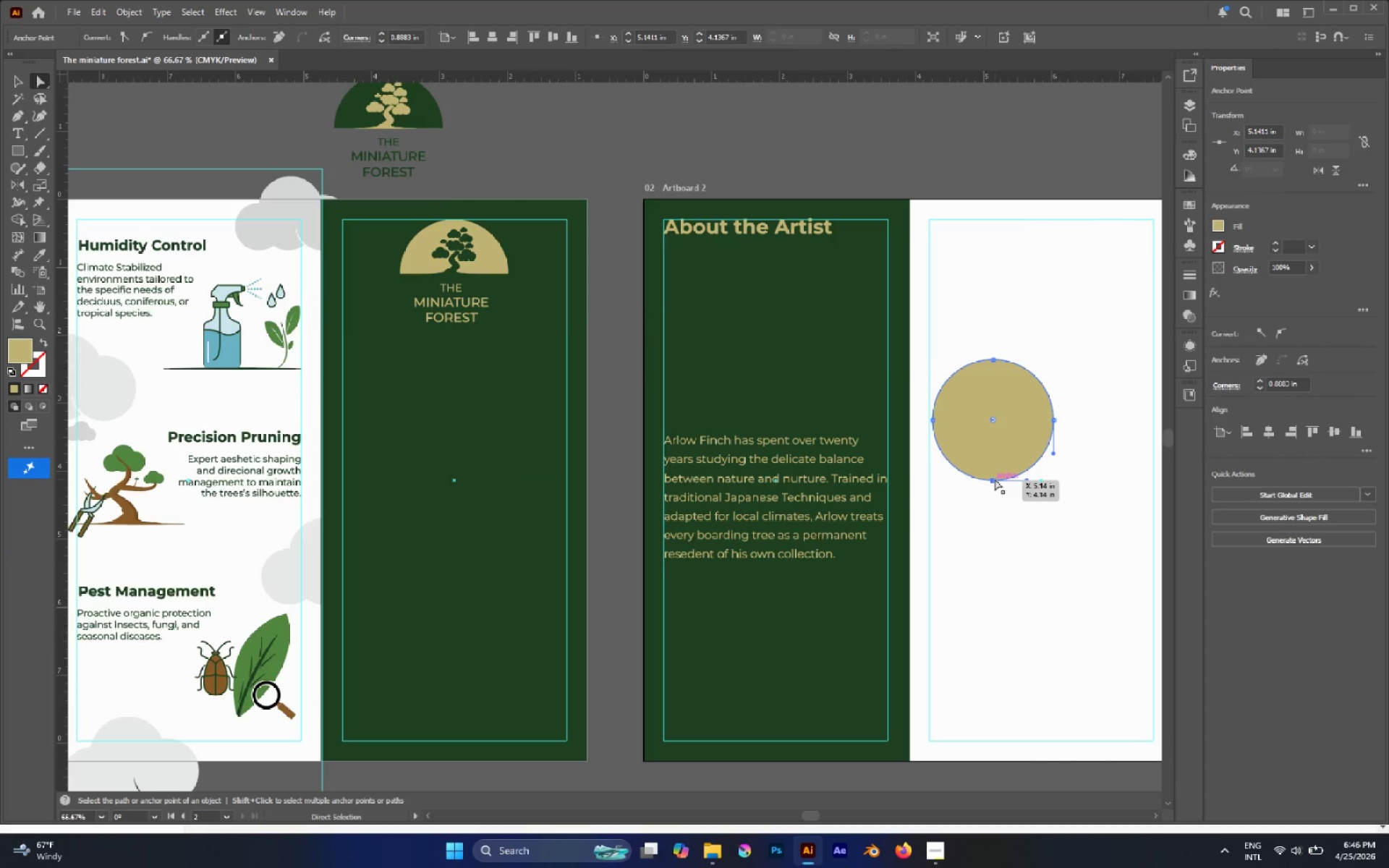 
key(Delete)
 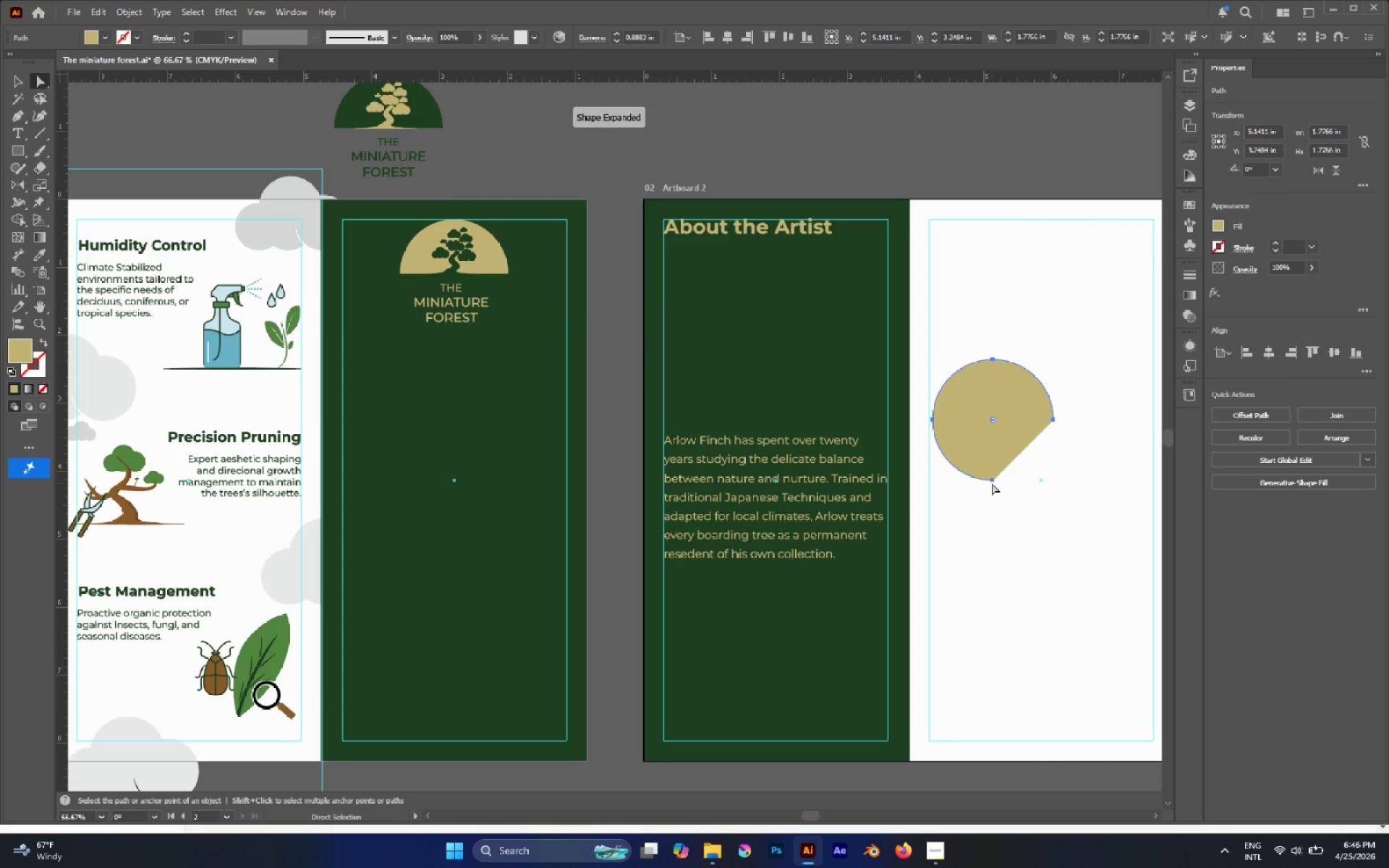 
left_click([994, 480])
 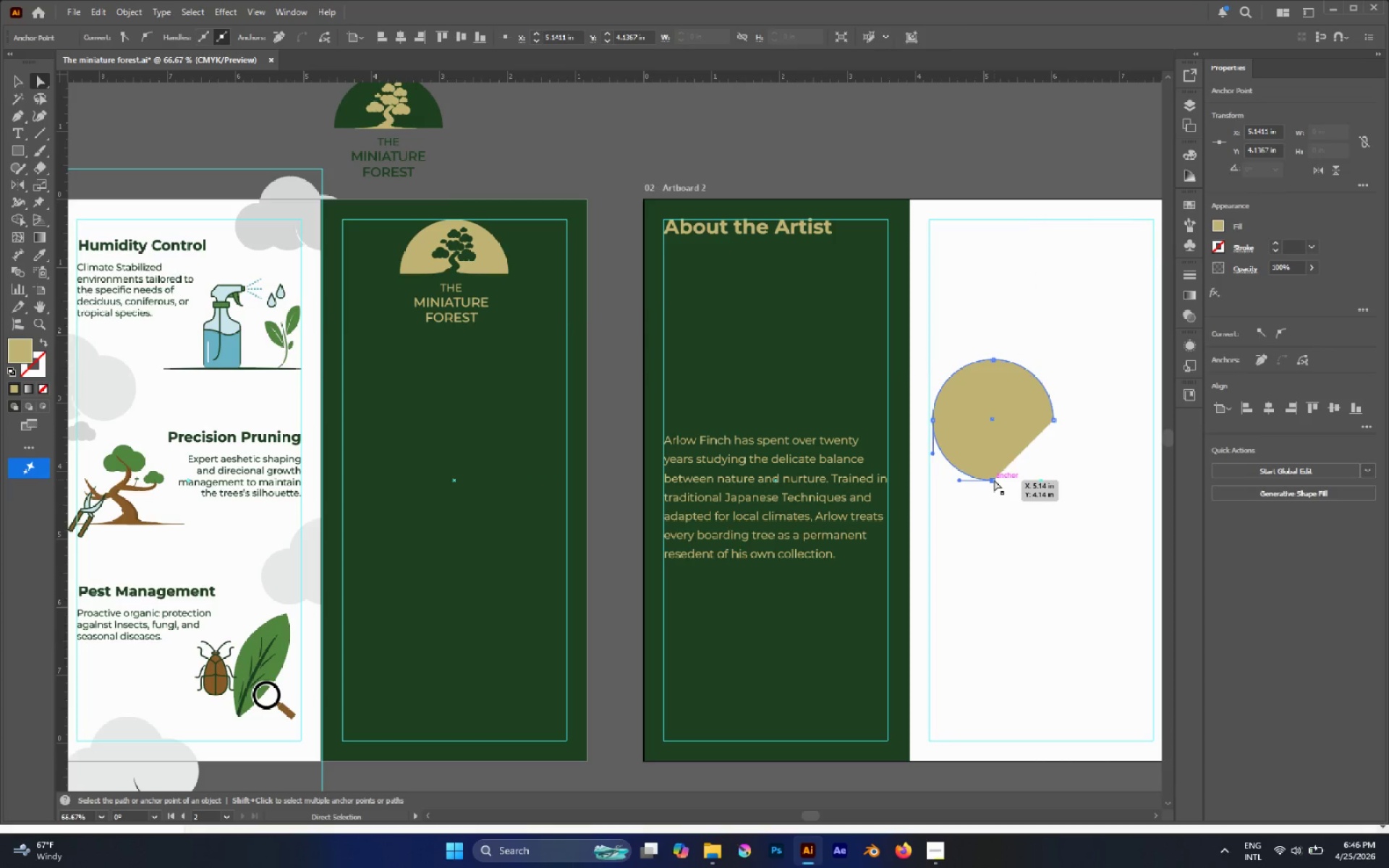 
key(Delete)
 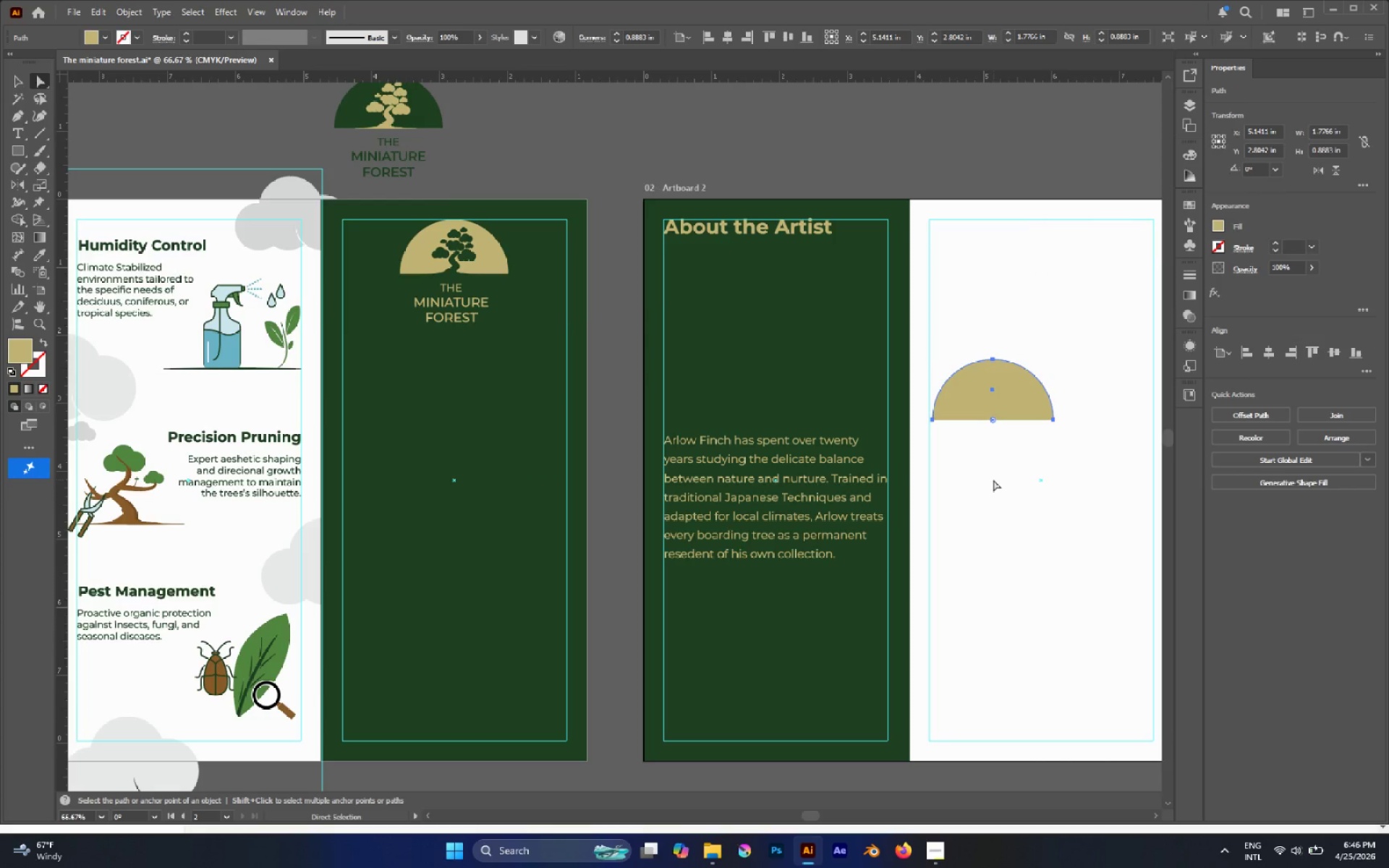 
key(Control+J)
 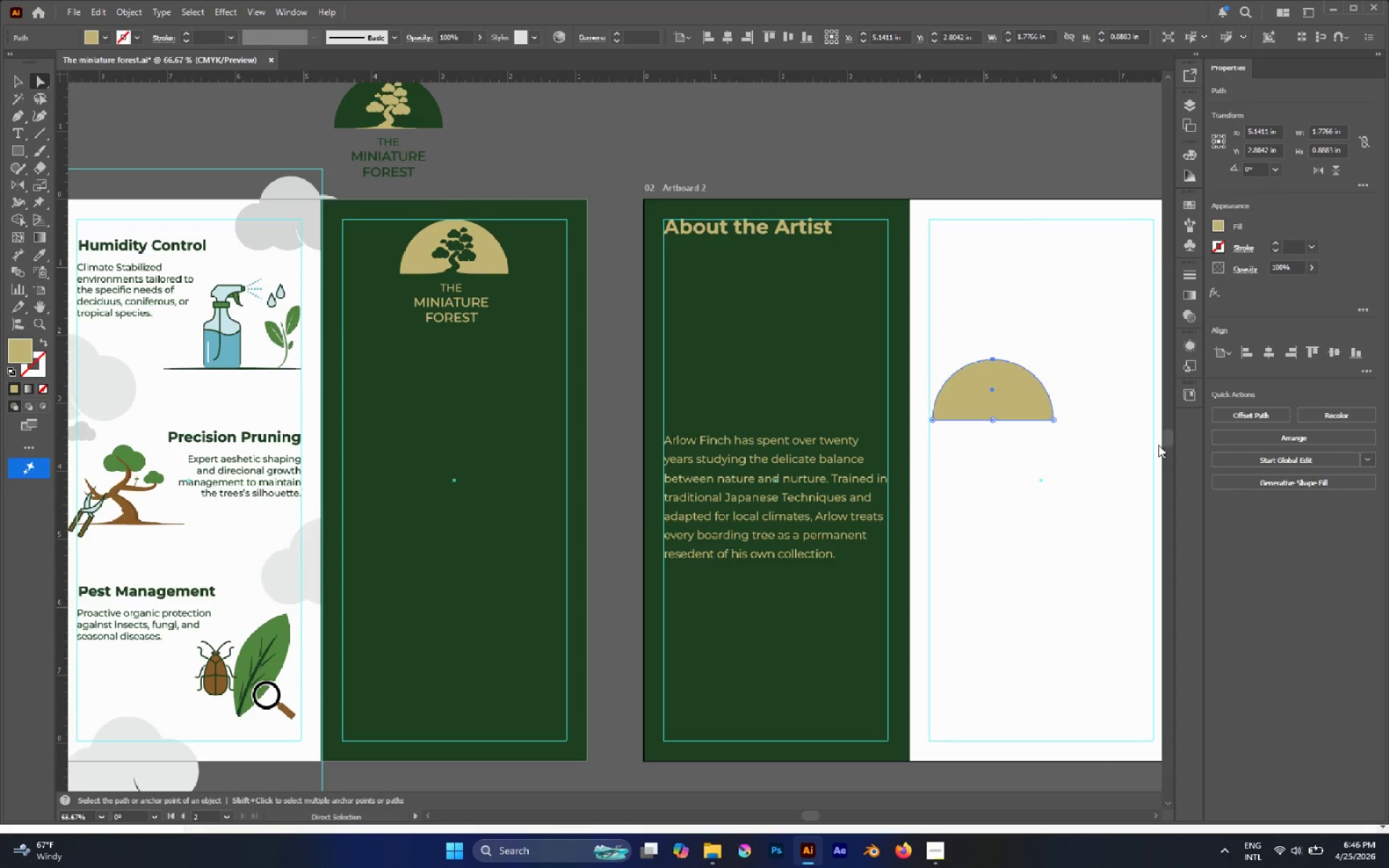 
left_click_drag(start_coordinate=[1032, 409], to_coordinate=[770, 400])
 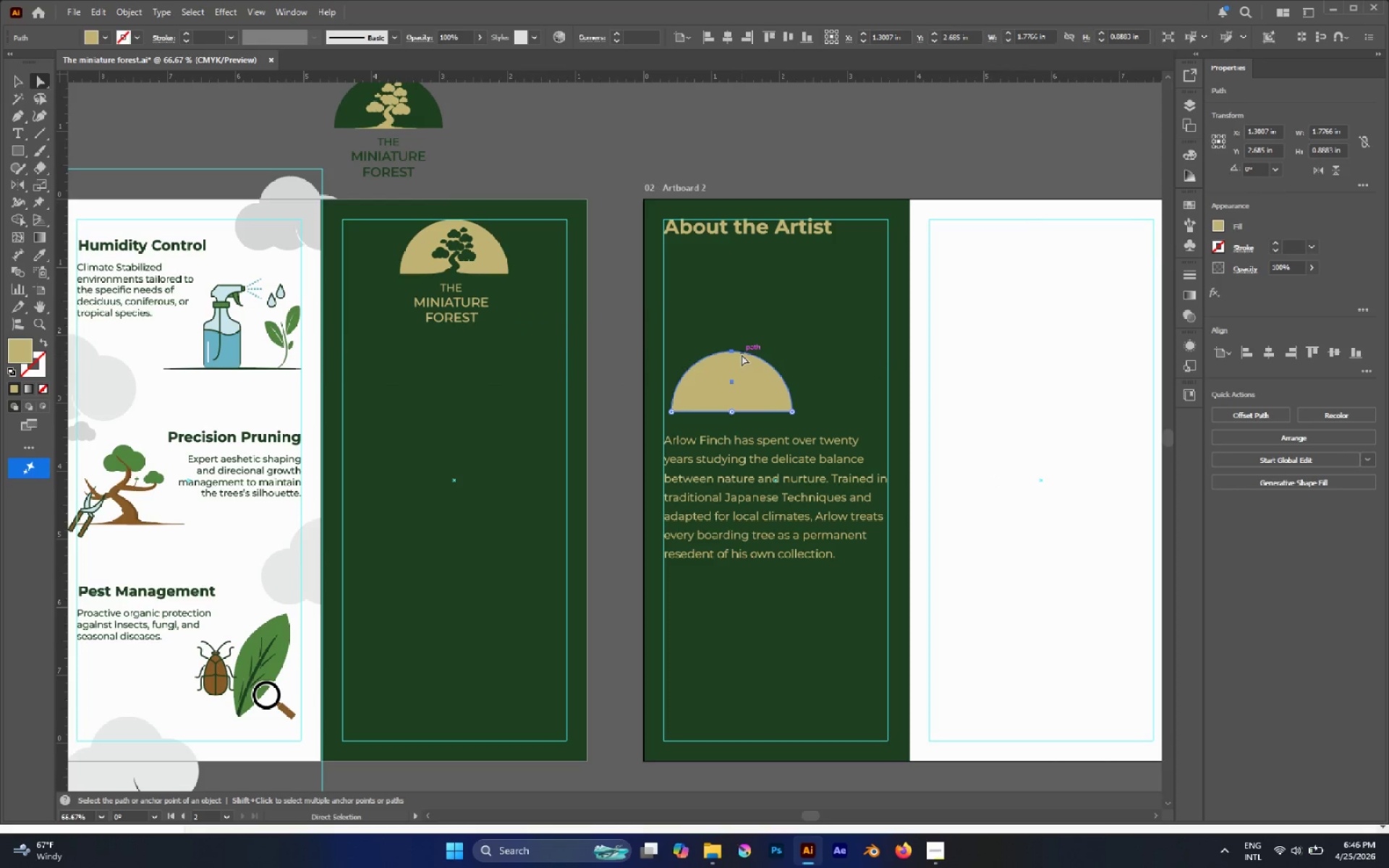 
type(ml)
 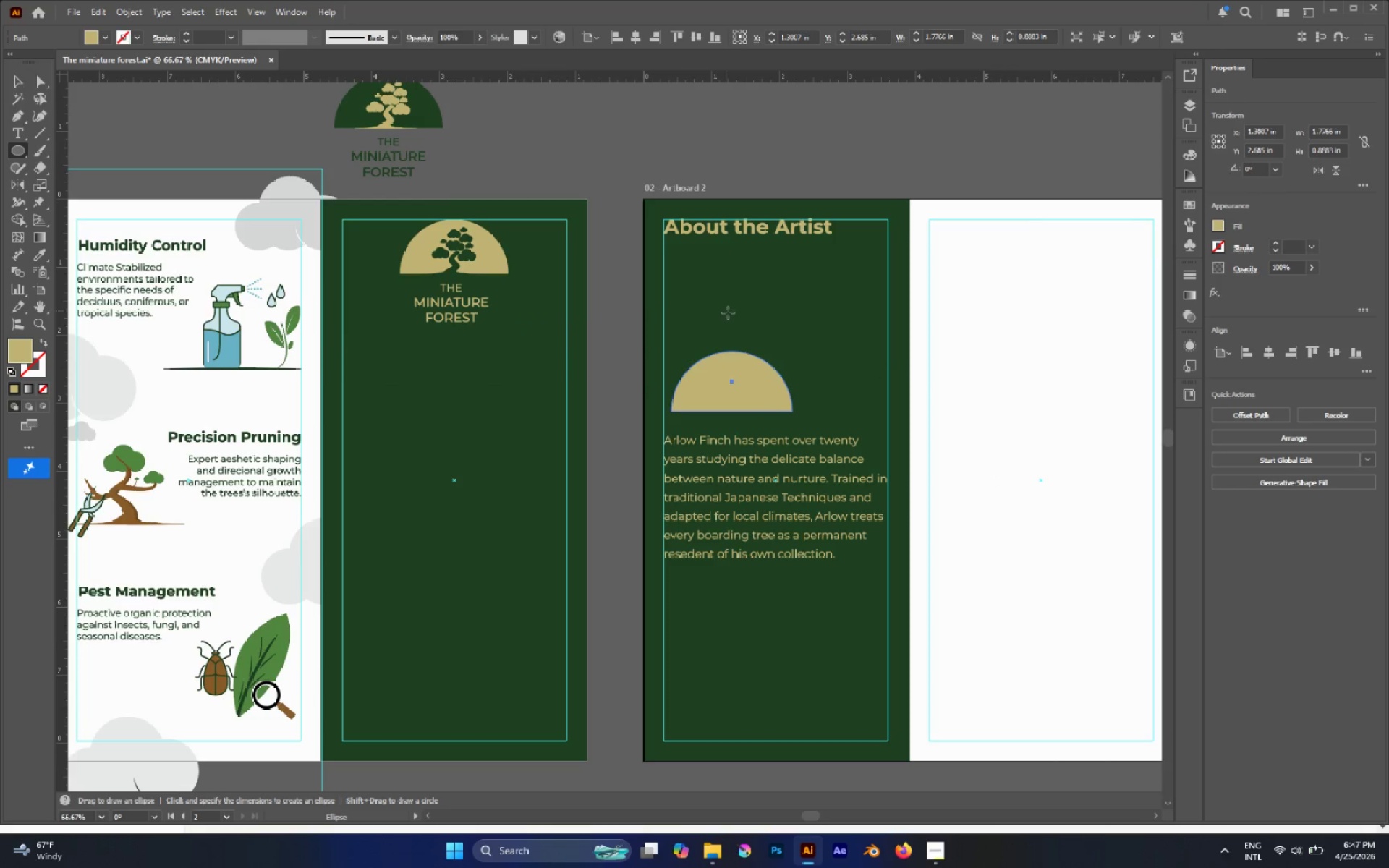 
hold_key(key=ShiftLeft, duration=2.02)
left_click_drag(start_coordinate=[731, 318], to_coordinate=[775, 349])
 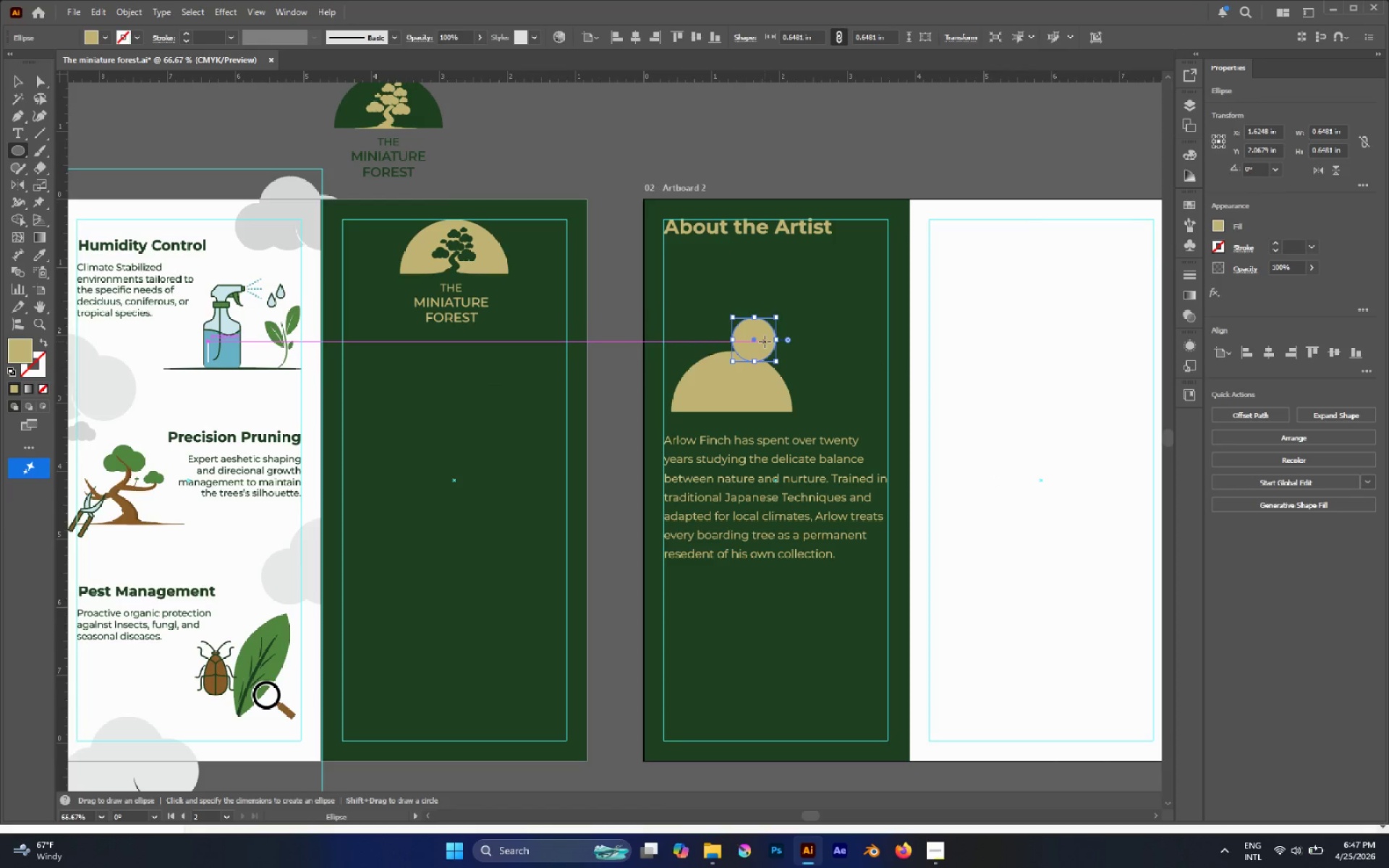 
key(V)
 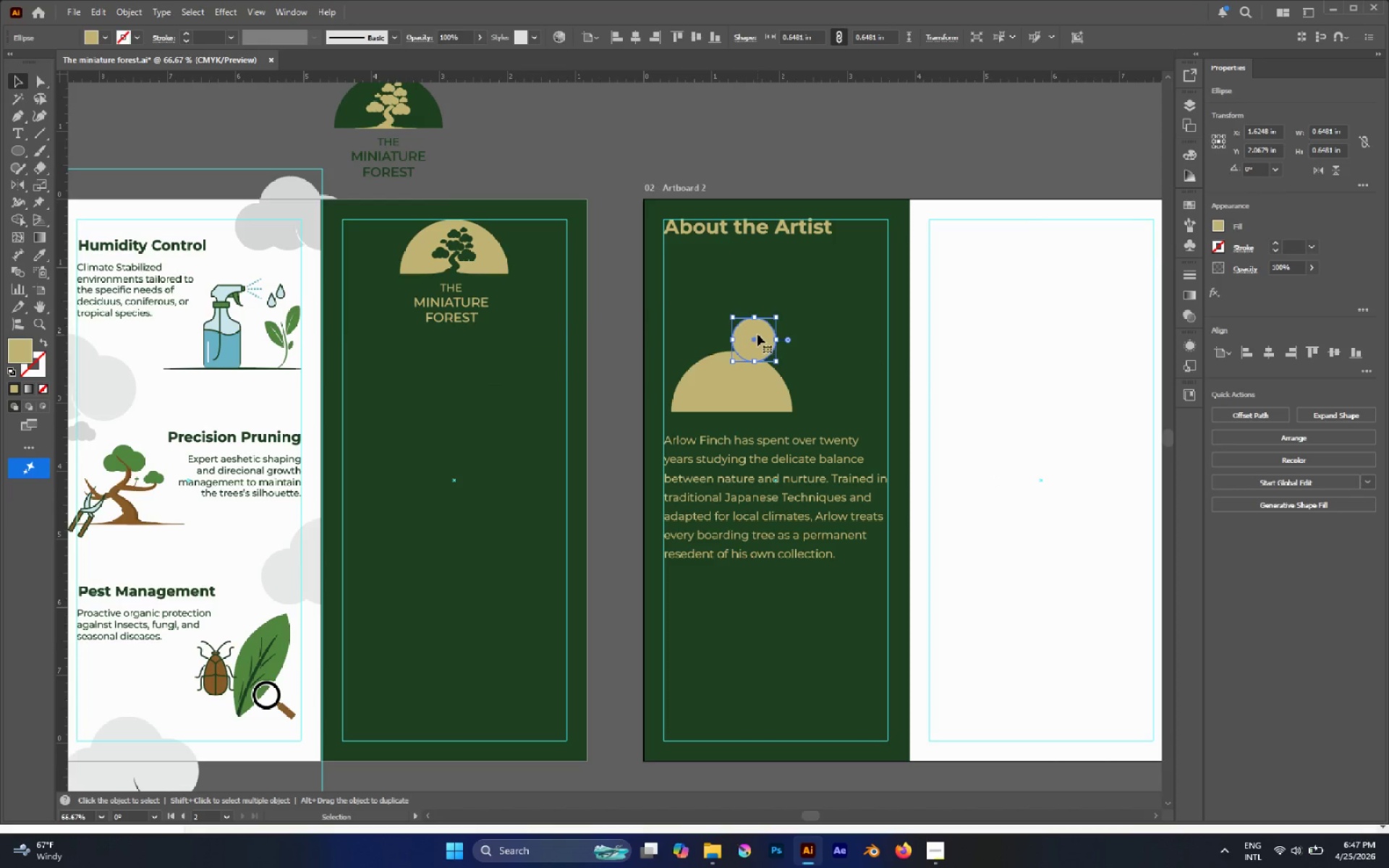 
left_click_drag(start_coordinate=[757, 334], to_coordinate=[733, 318])
 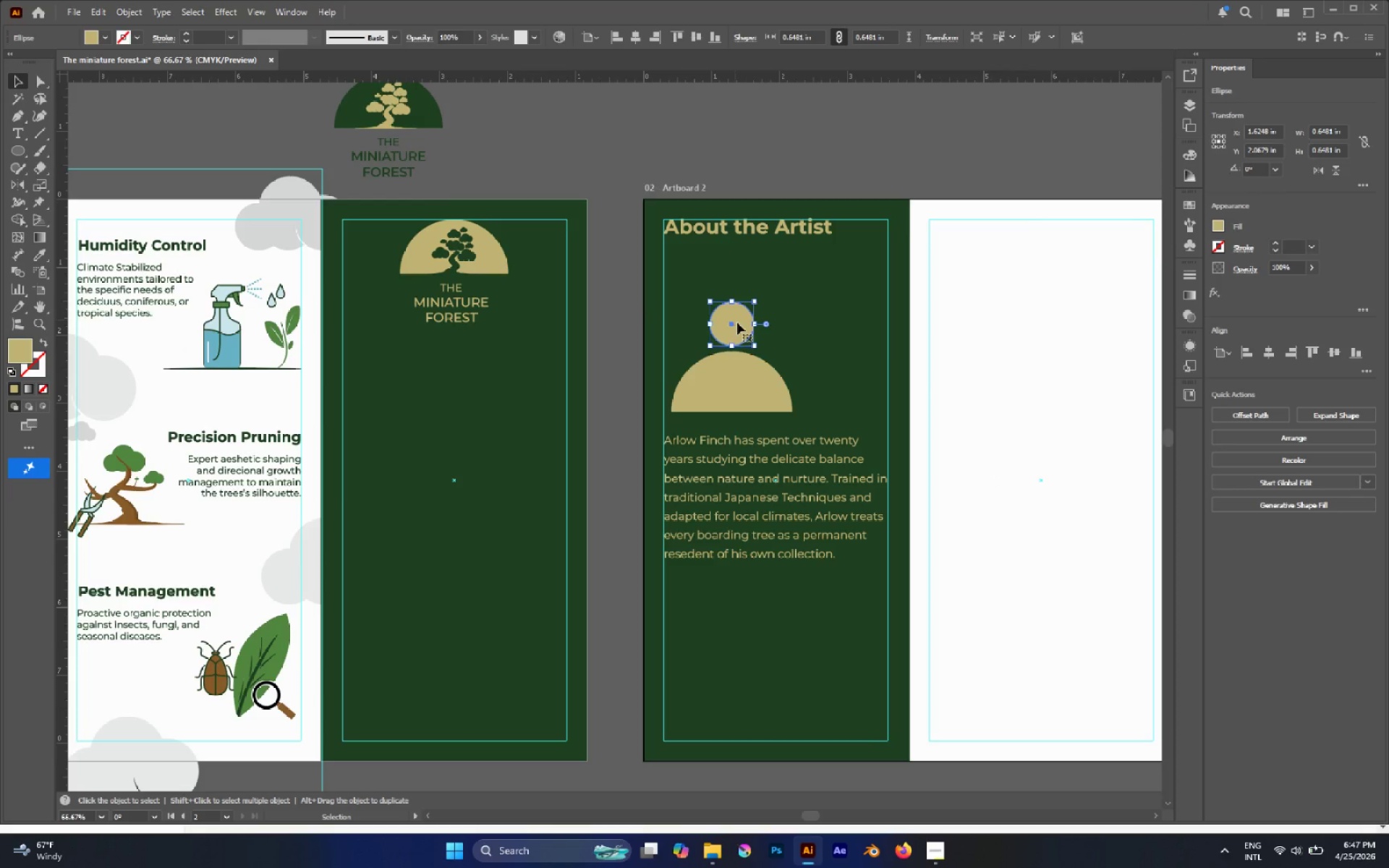 
hold_key(key=AltLeft, duration=0.72)
scroll: coordinate [747, 326], scroll_direction: up, amount: 2.0
 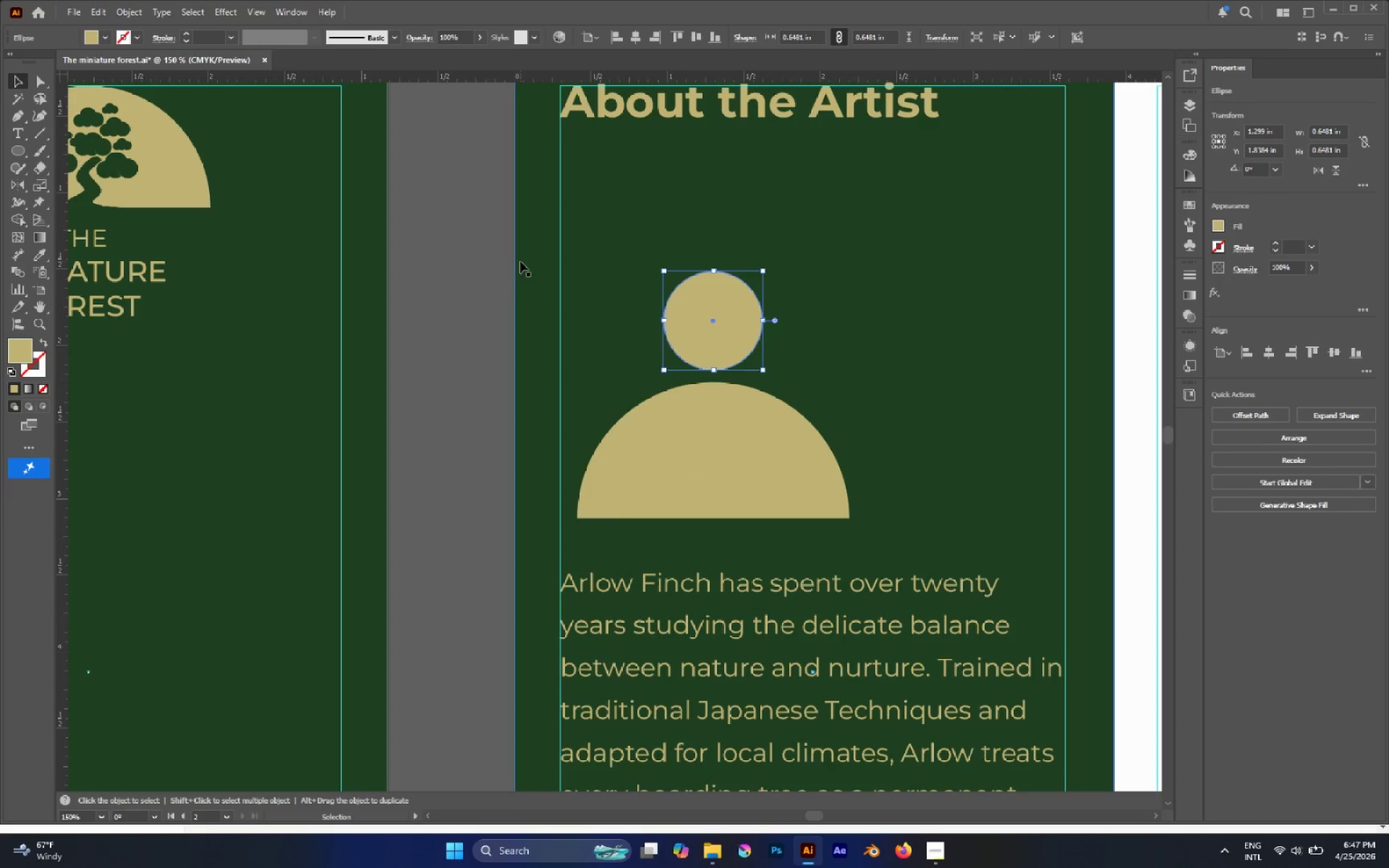 
left_click([509, 258])
 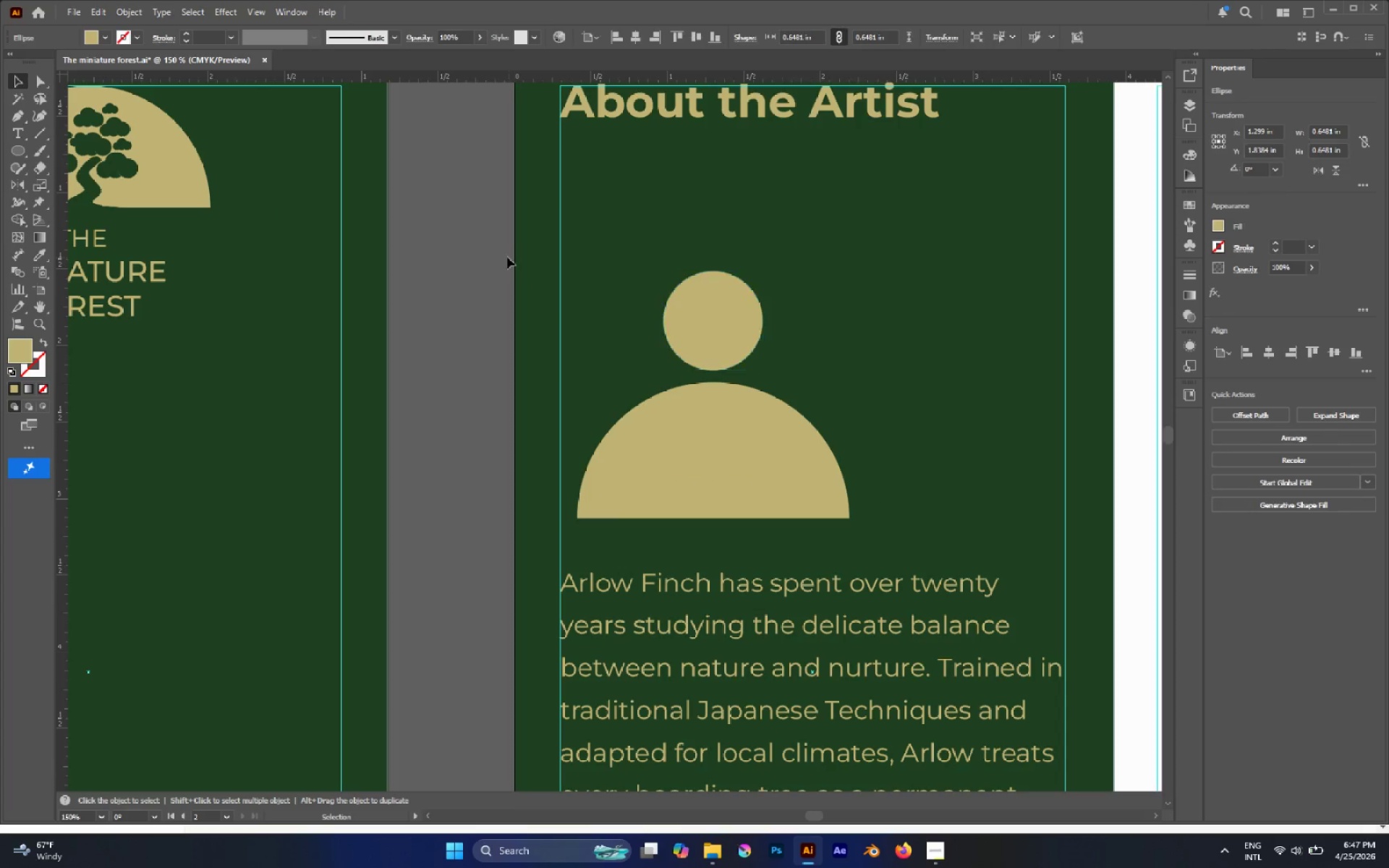 
hold_key(key=AltLeft, duration=0.78)
 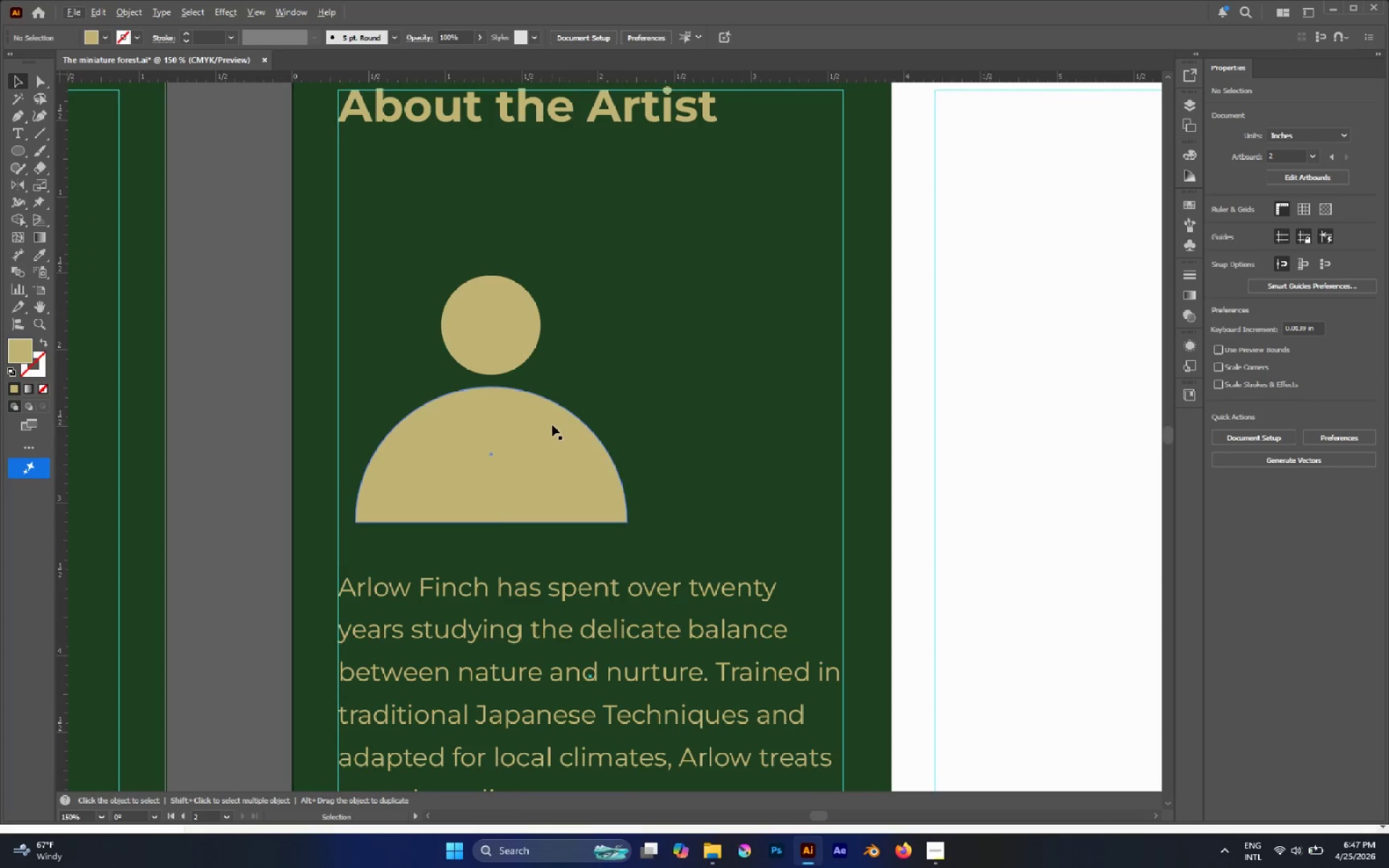 
hold_key(key=AltLeft, duration=0.36)
 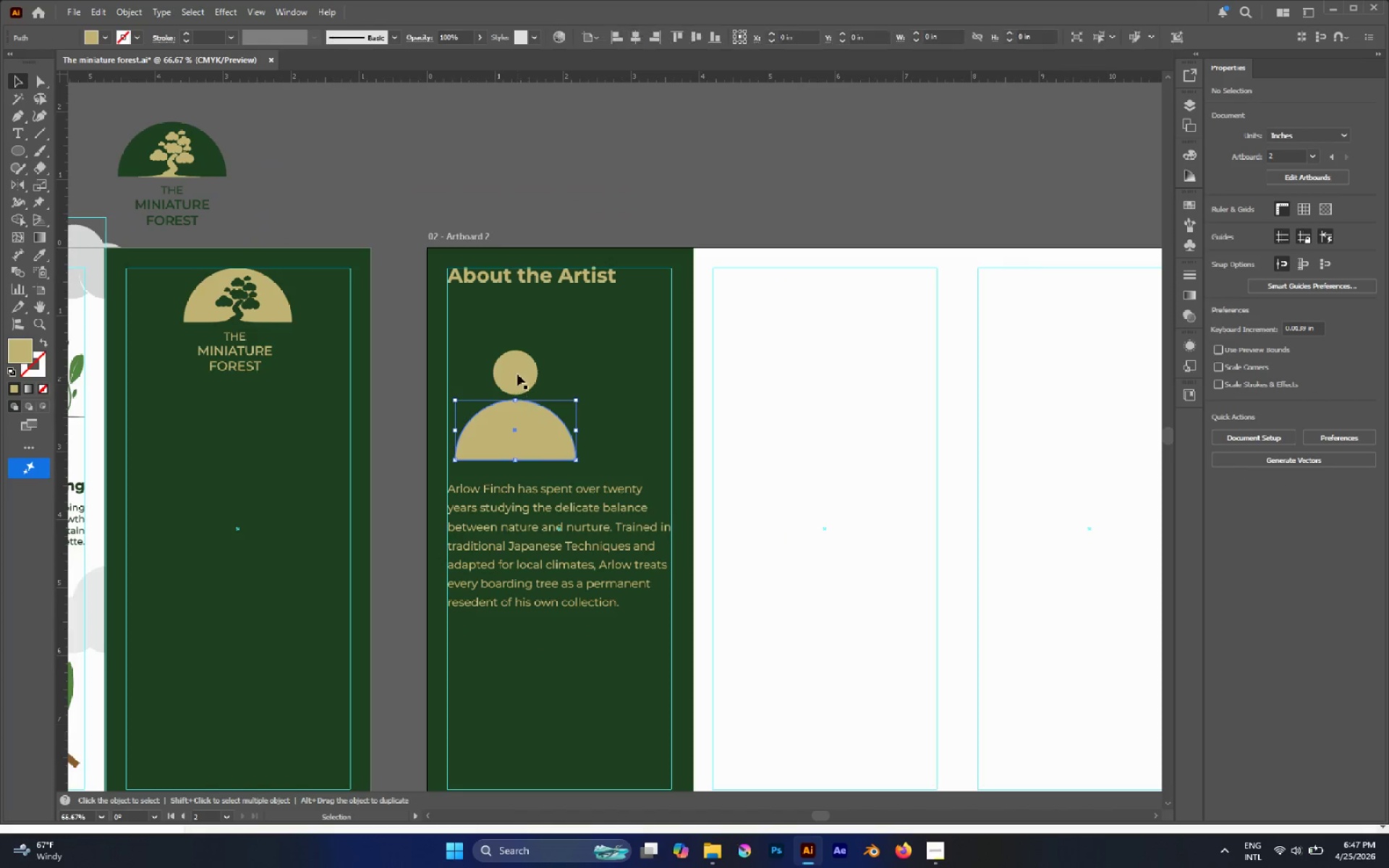 
left_click([527, 413])
 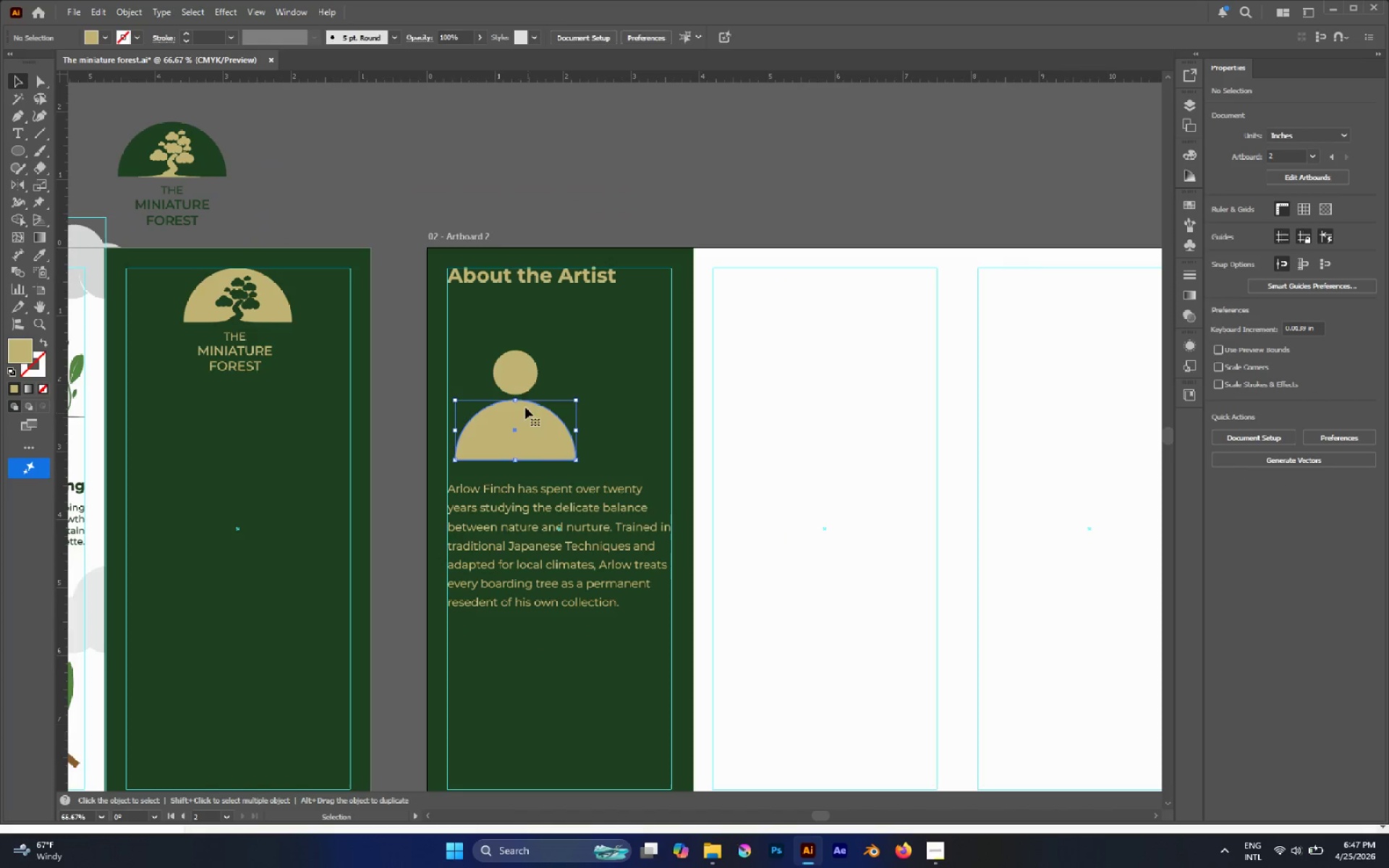 
scroll: coordinate [535, 412], scroll_direction: down, amount: 2.0
 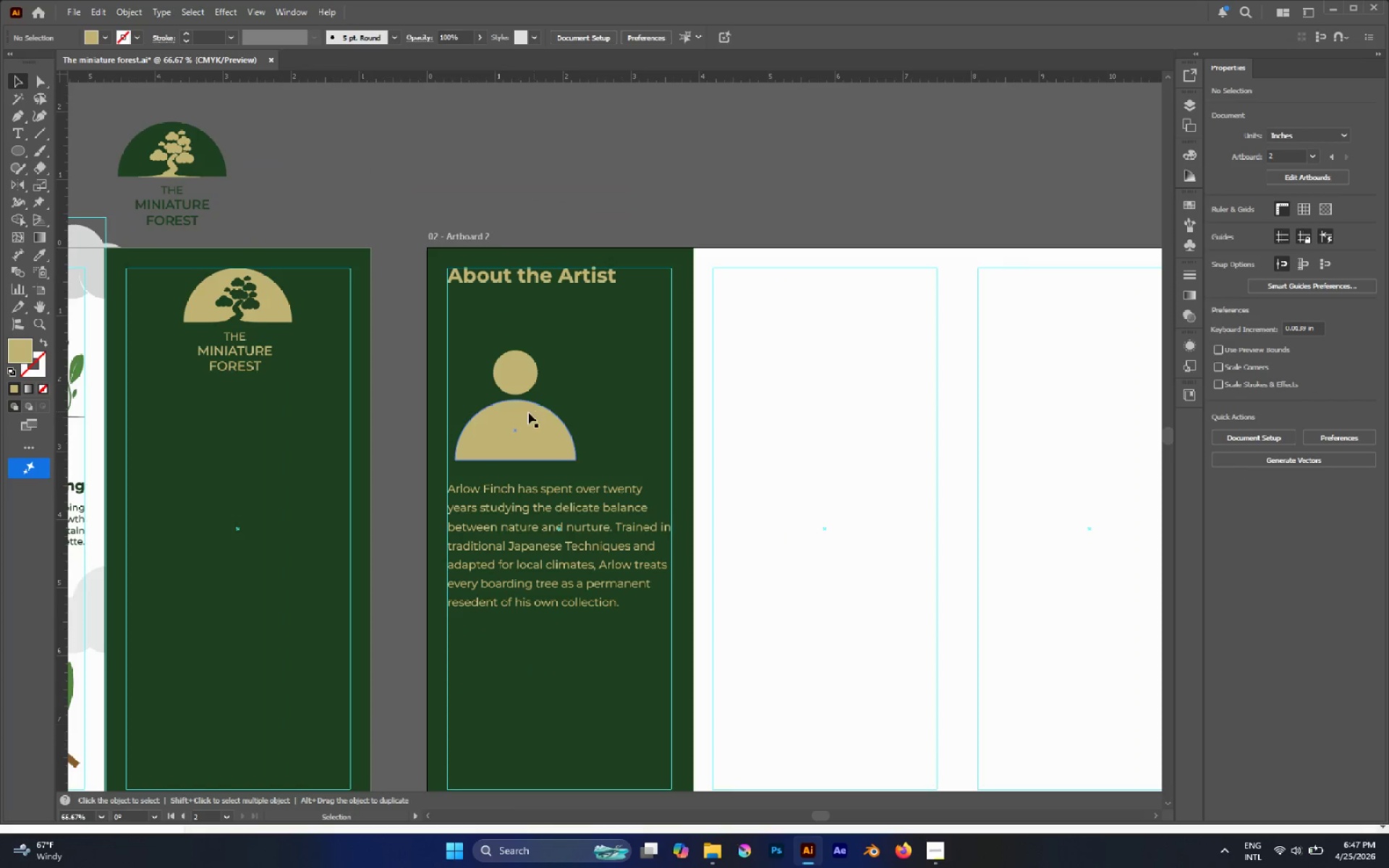 
hold_key(key=ShiftLeft, duration=0.47)
double_click([517, 373])
 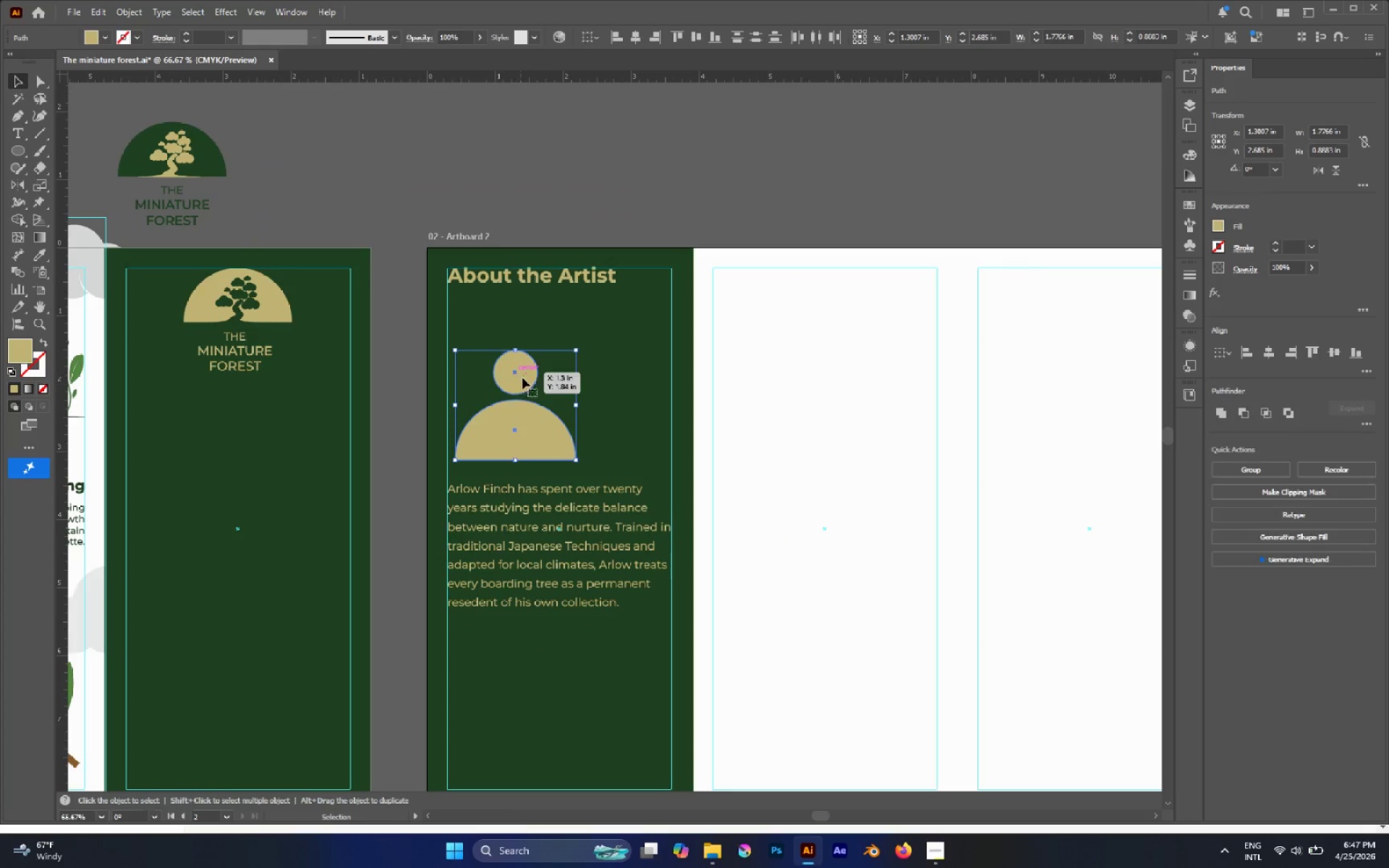 
hold_key(key=AltLeft, duration=0.77)
left_click_drag(start_coordinate=[526, 380], to_coordinate=[801, 404])
 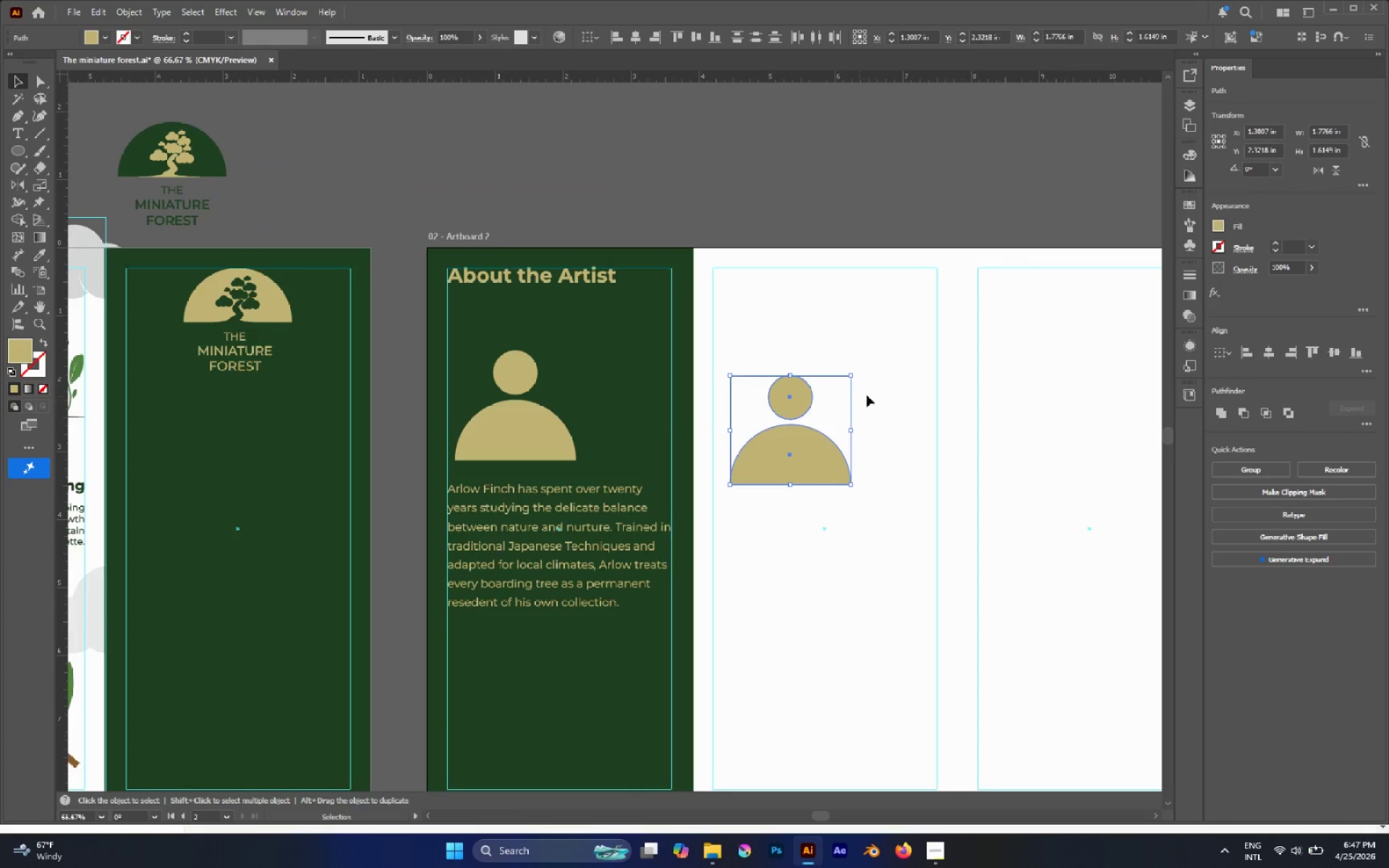 
left_click([882, 393])
 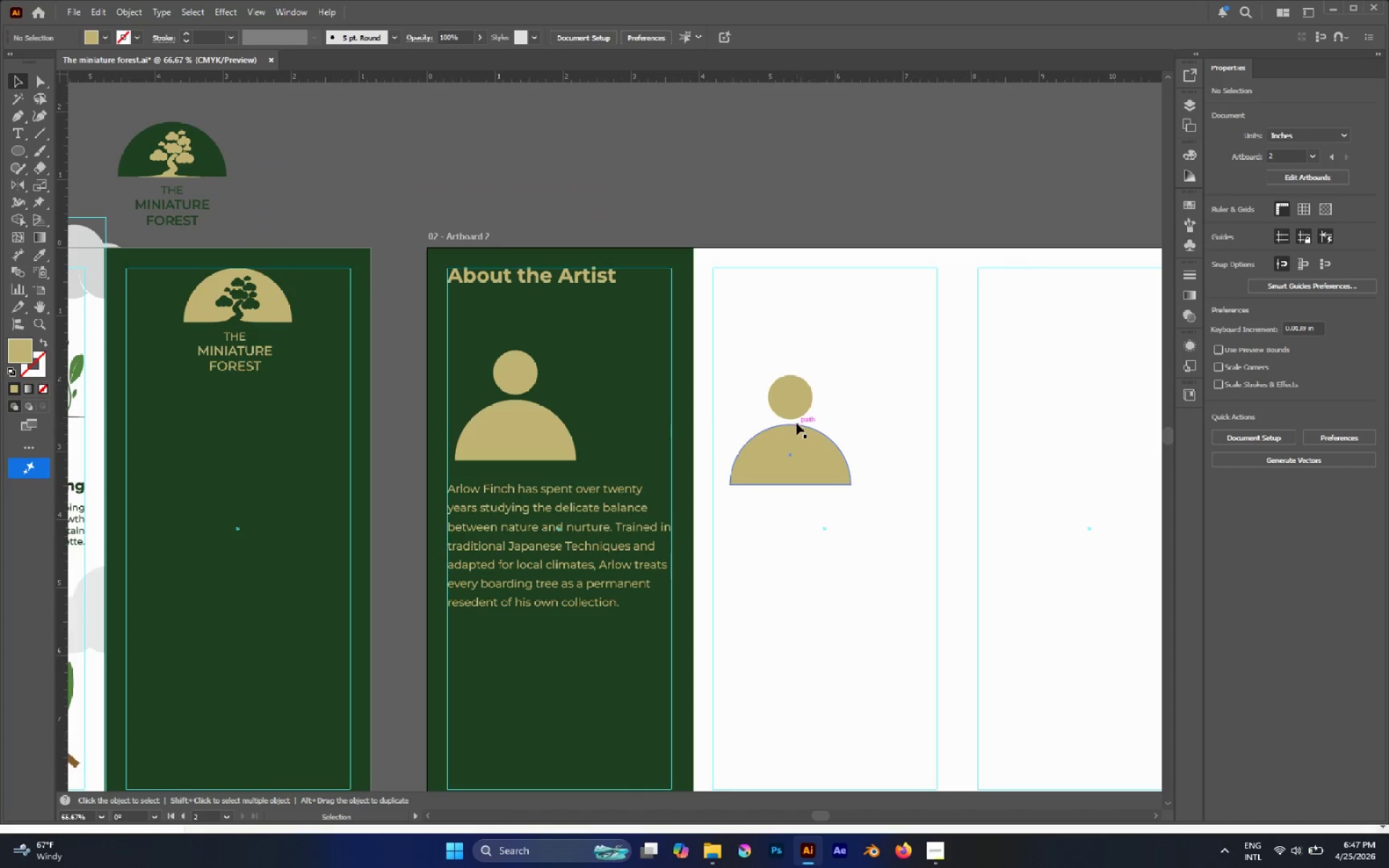 
left_click([807, 441])
 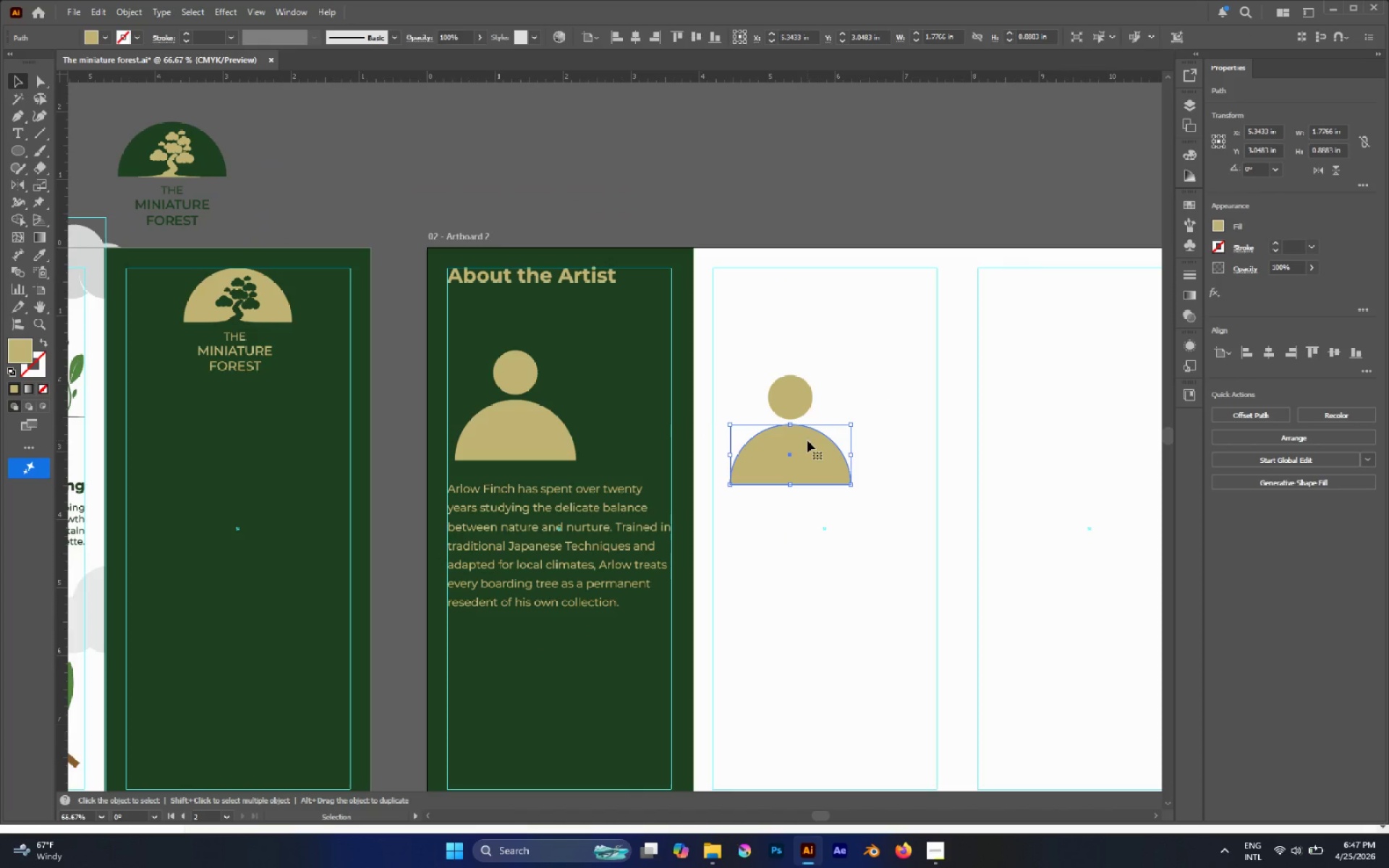 
key(Control+C)
 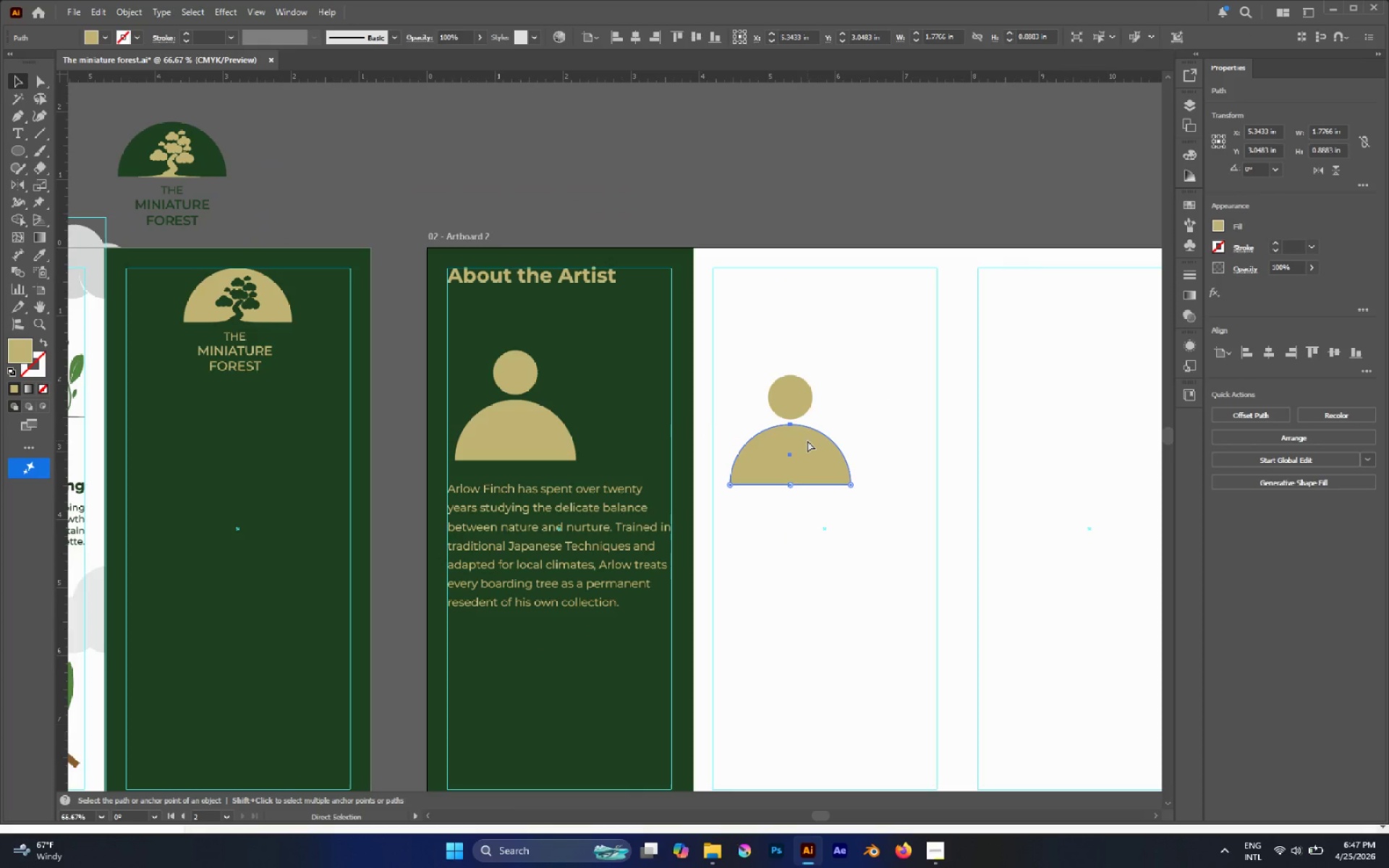 
key(Control+Shift+V)
 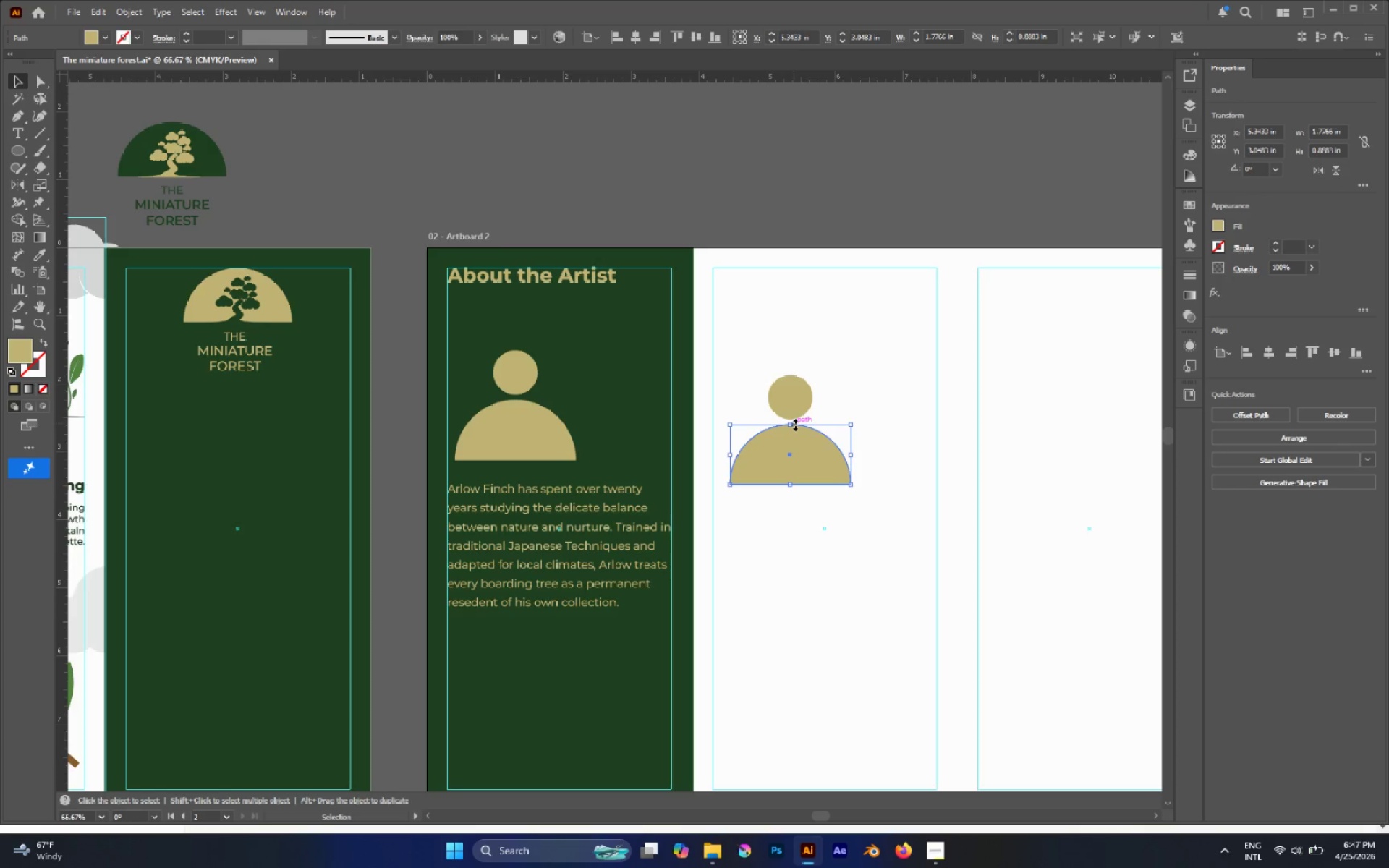 
left_click_drag(start_coordinate=[794, 423], to_coordinate=[812, 556])
 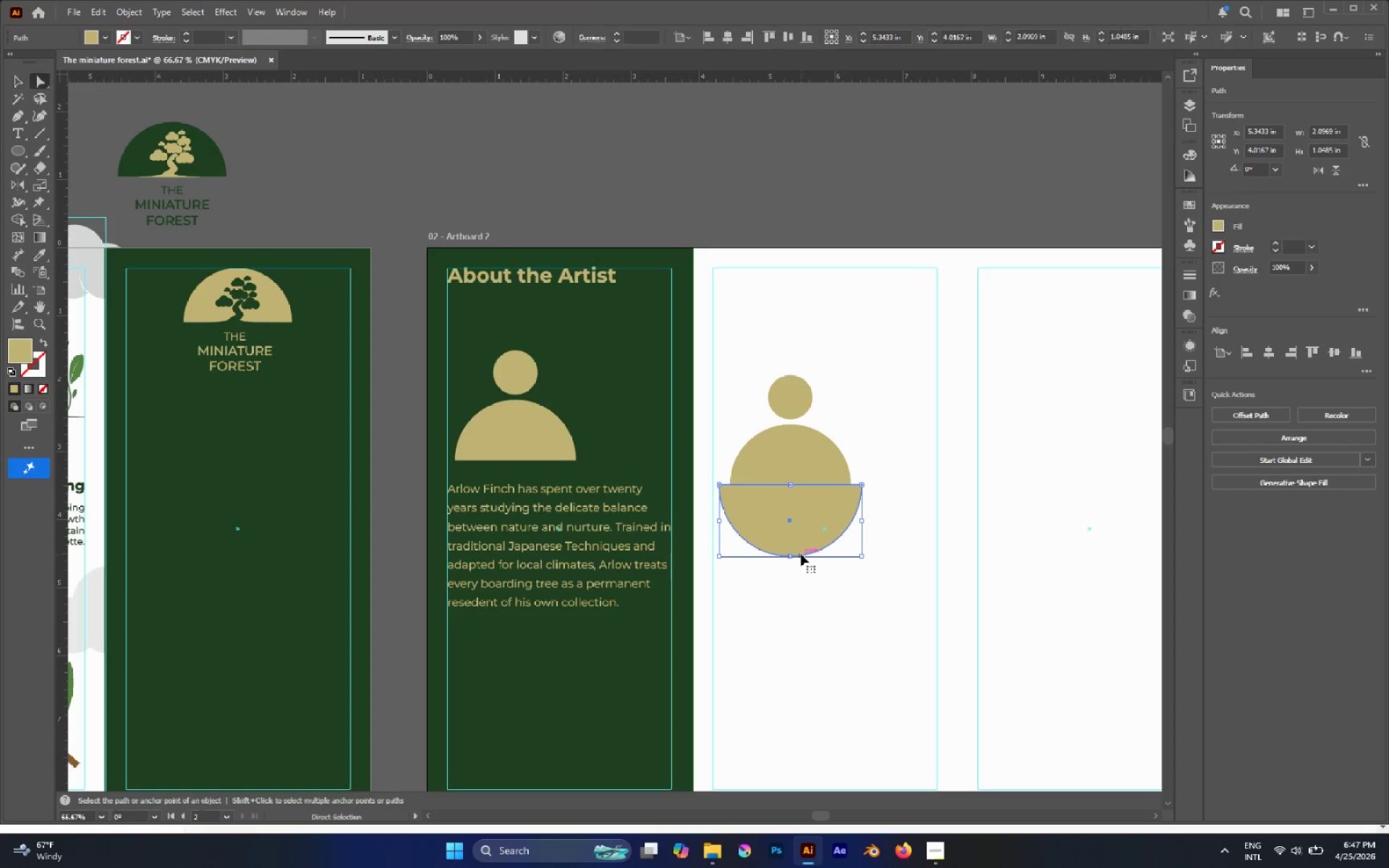 
hold_key(key=ShiftLeft, duration=1.66)
 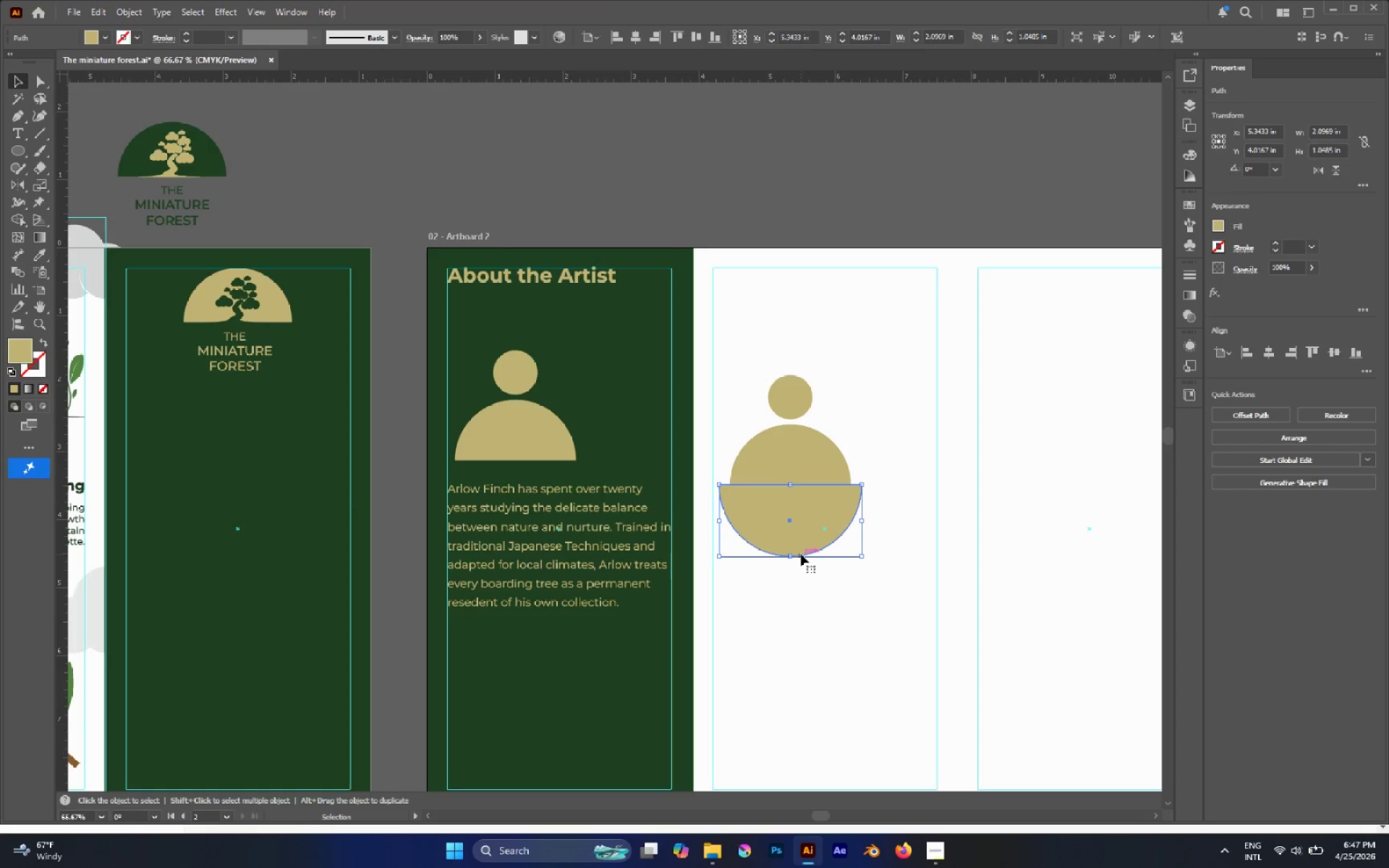 
key(A)
 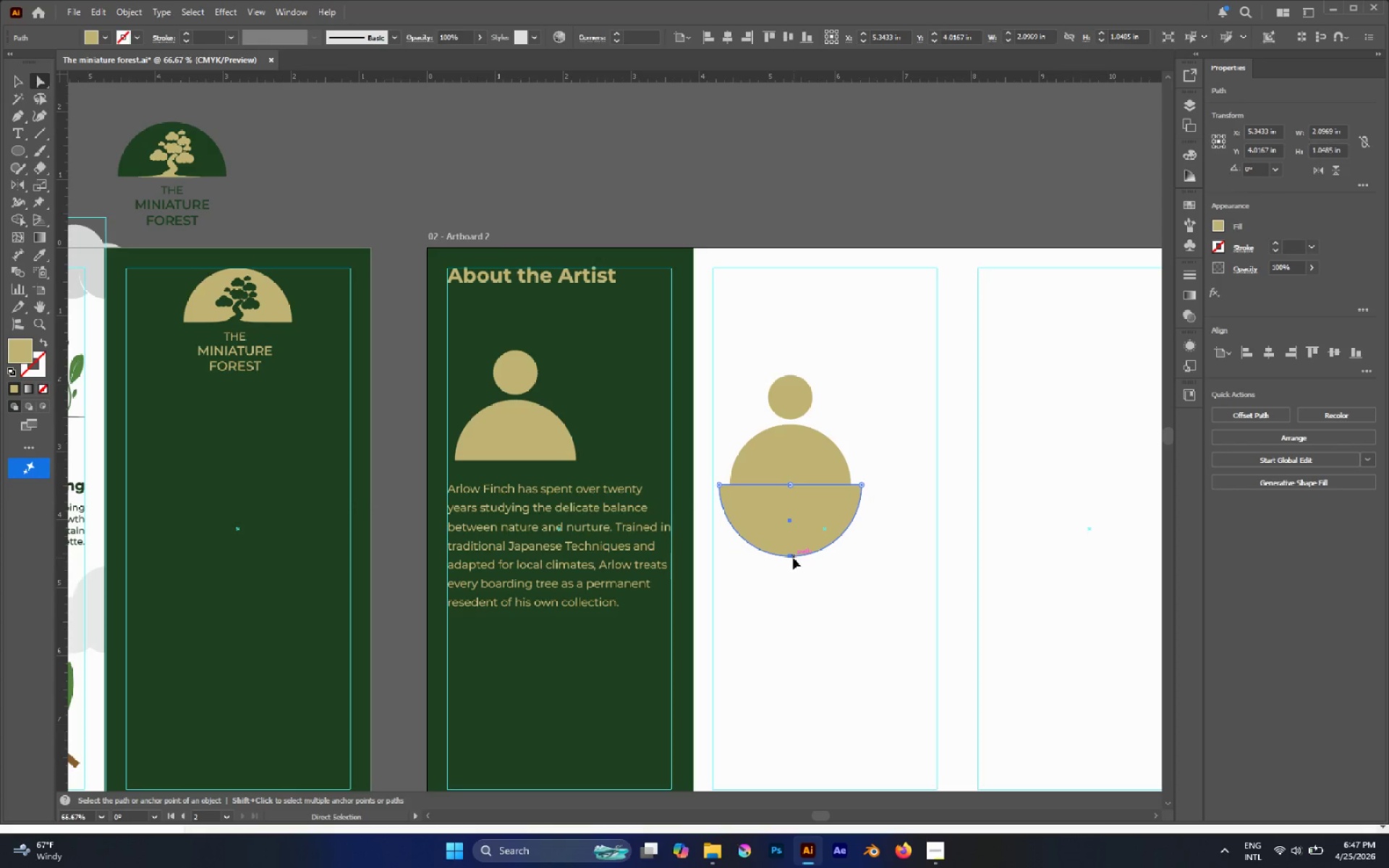 
double_click([791, 557])
 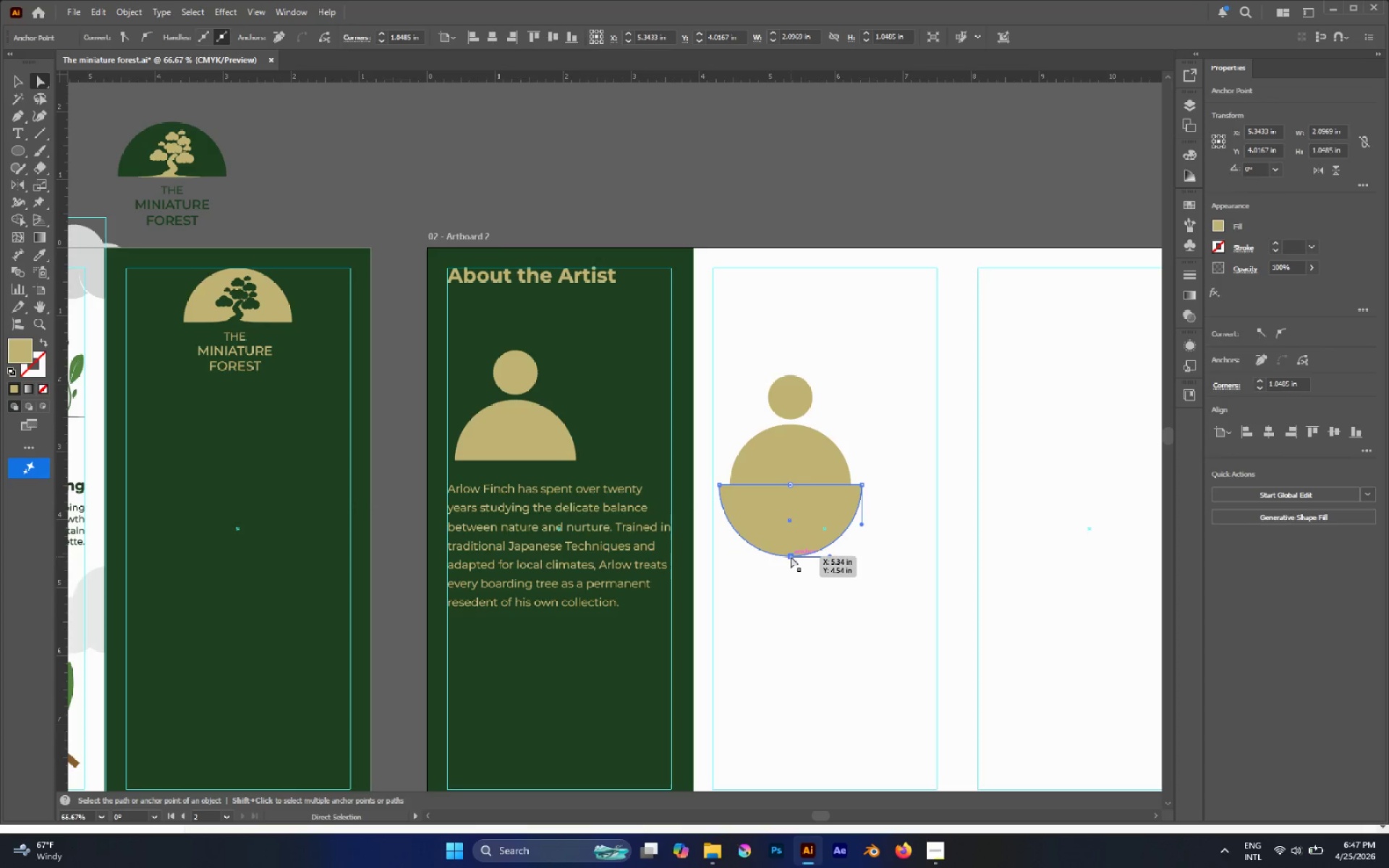 
left_click_drag(start_coordinate=[791, 556], to_coordinate=[790, 518])
 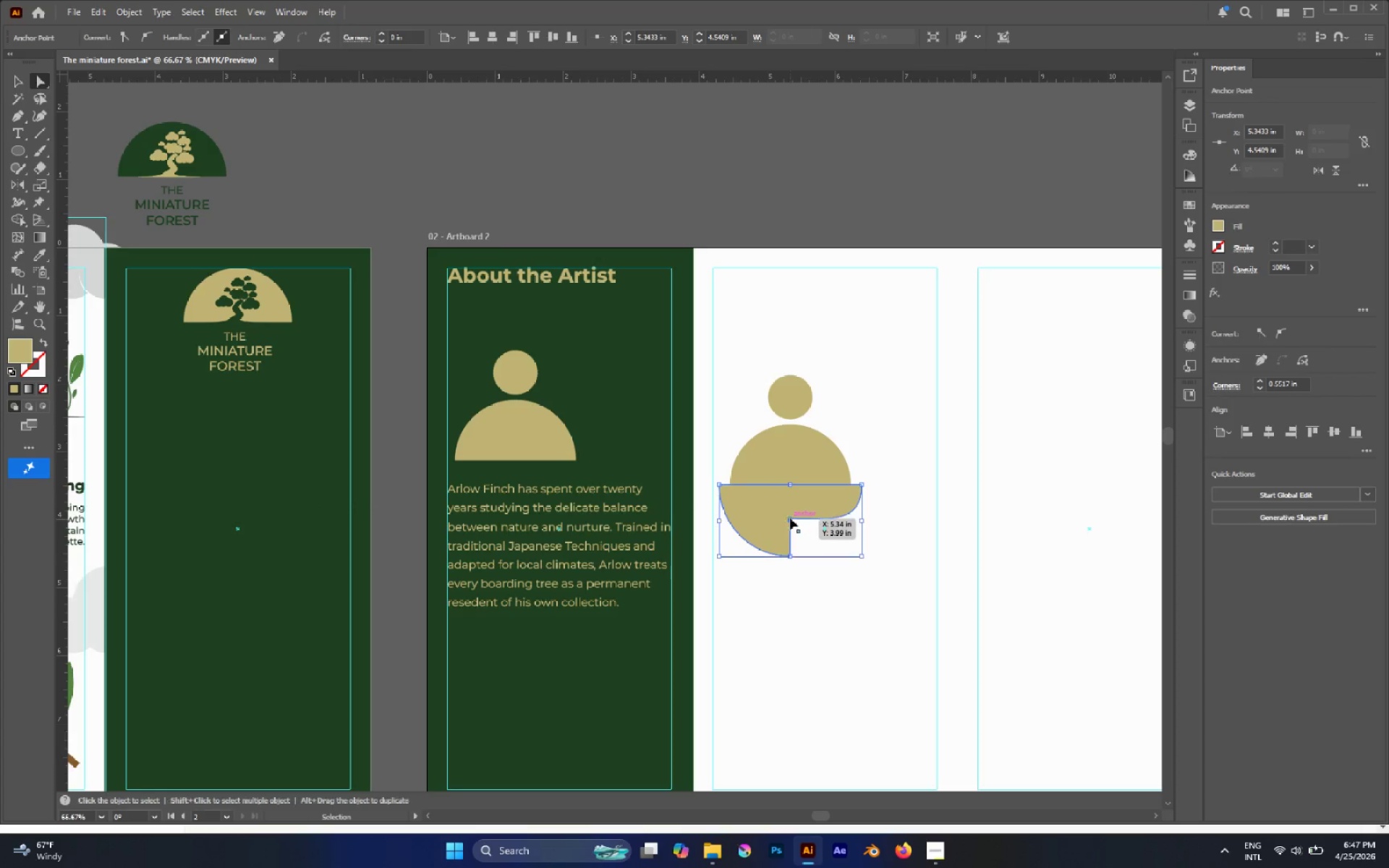 
key(Control+Z)
 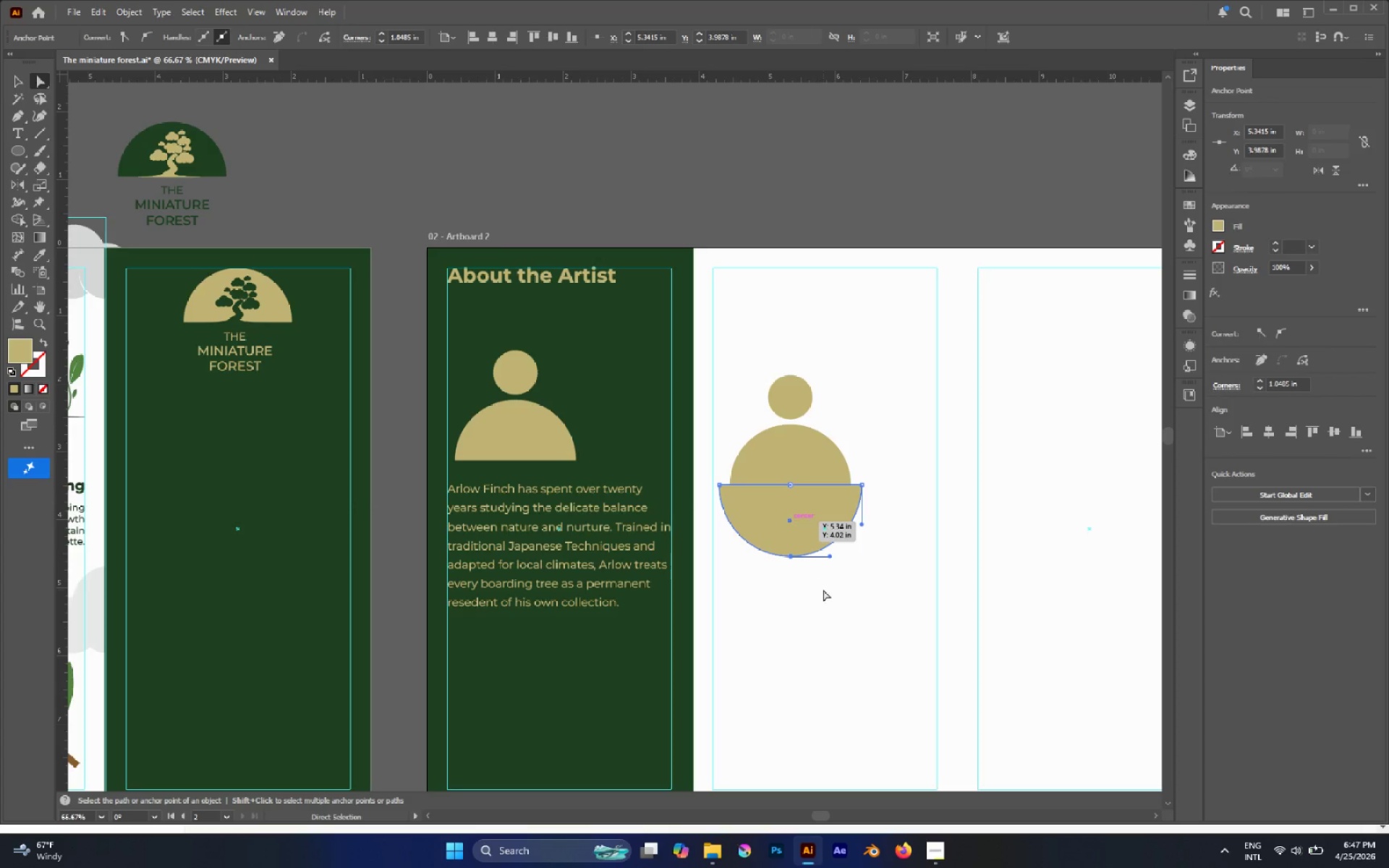 
left_click_drag(start_coordinate=[823, 591], to_coordinate=[783, 551])
 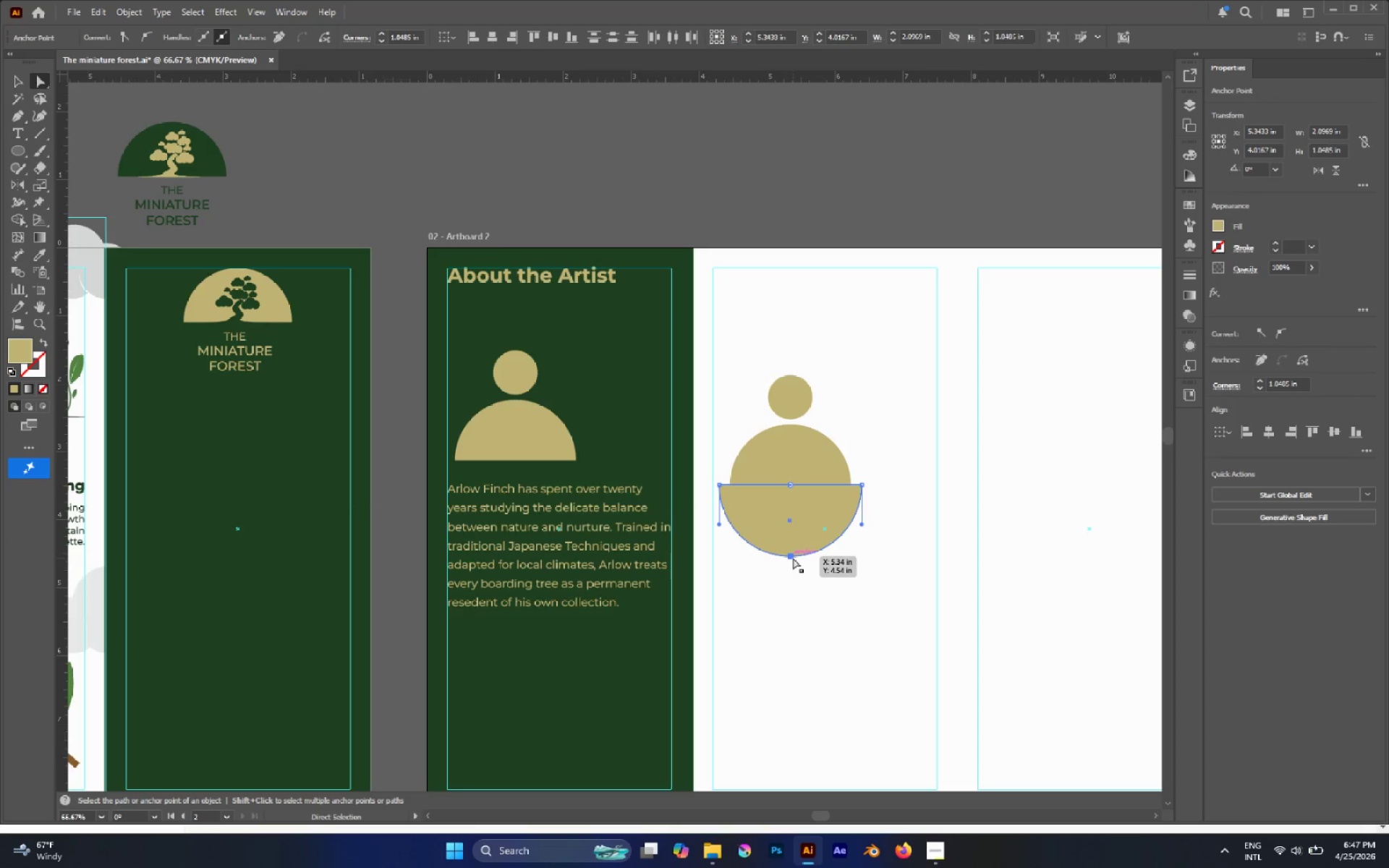 
left_click_drag(start_coordinate=[793, 558], to_coordinate=[788, 519])
 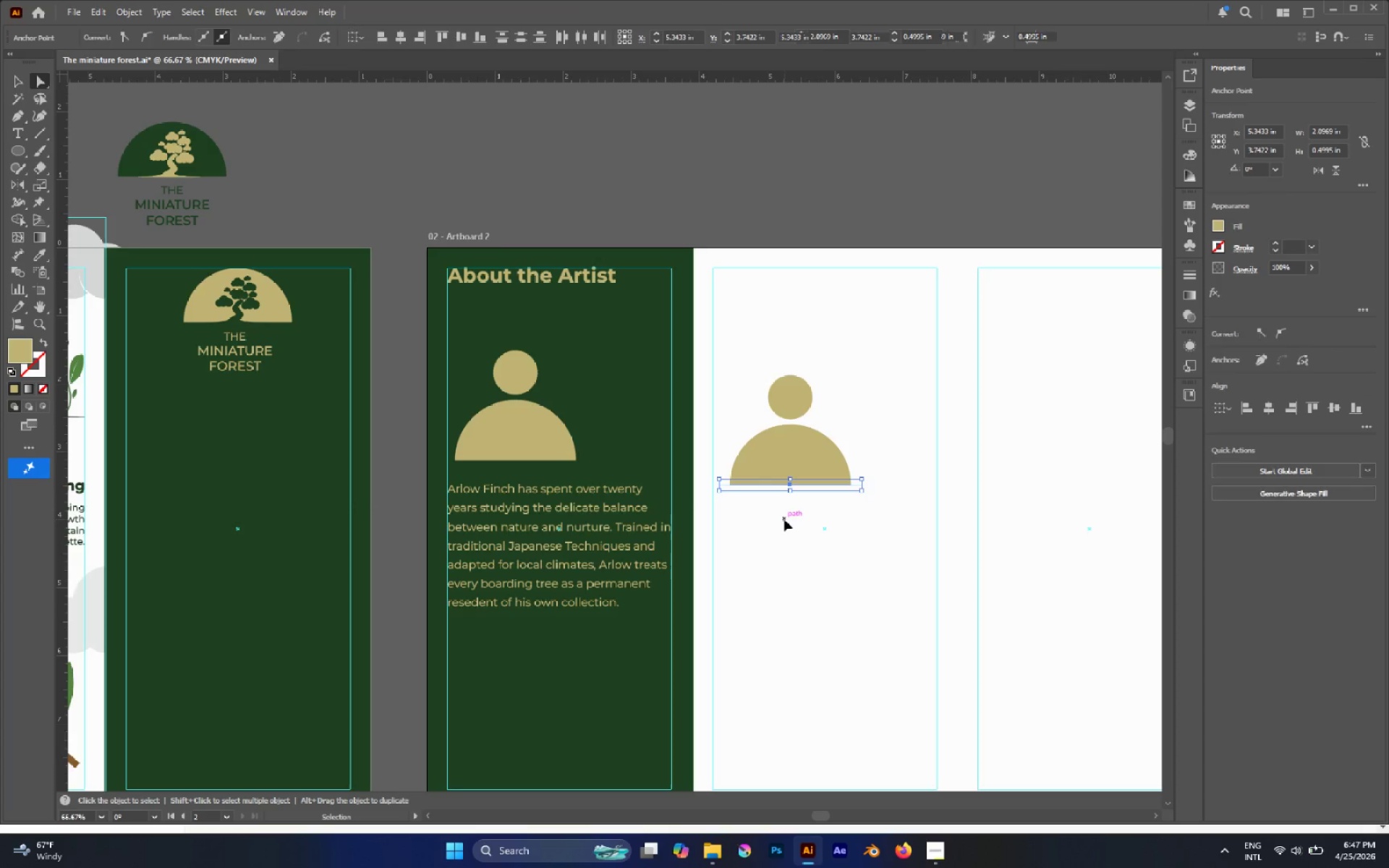 
hold_key(key=ShiftLeft, duration=0.81)
 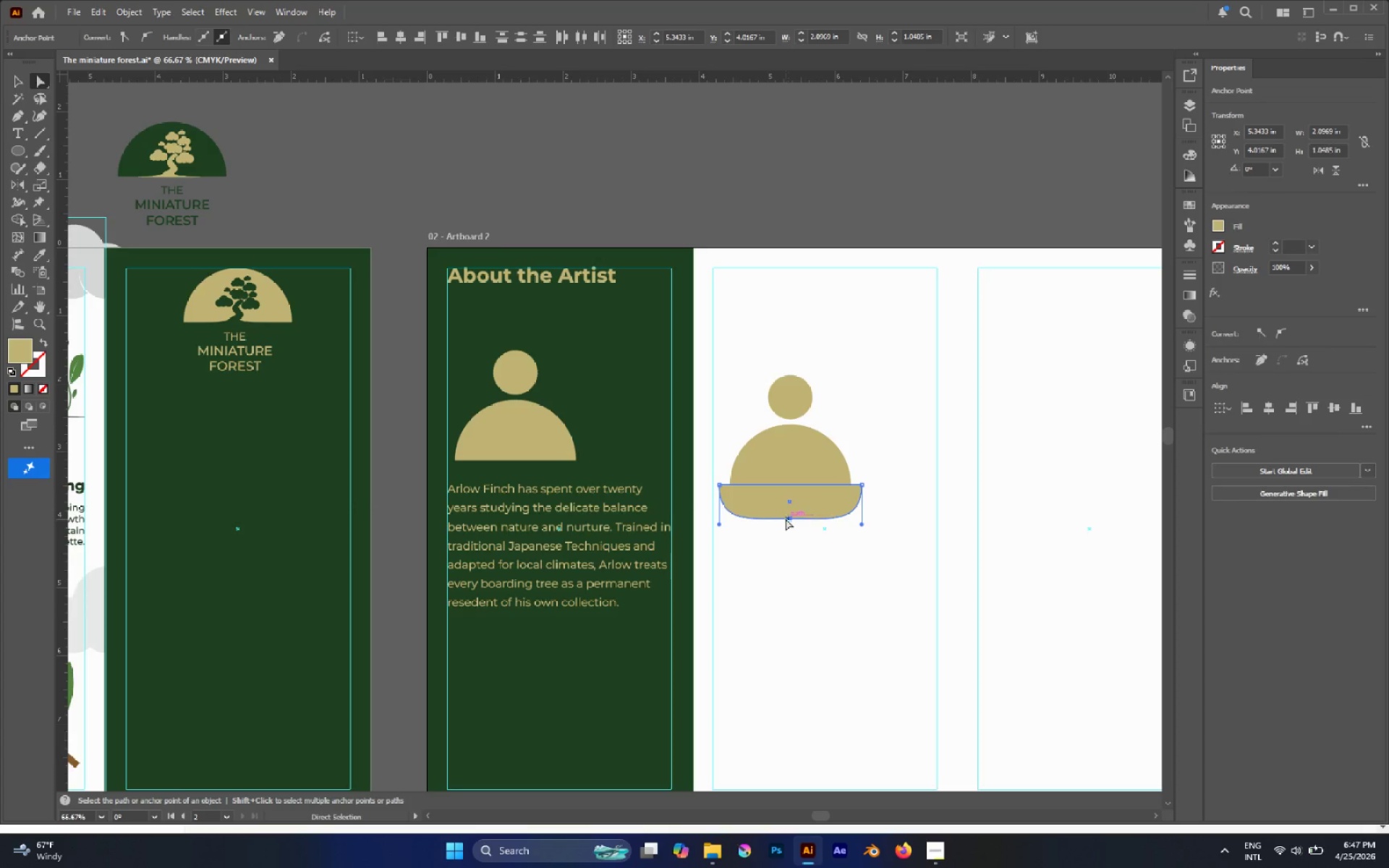 
key(Control+X)
 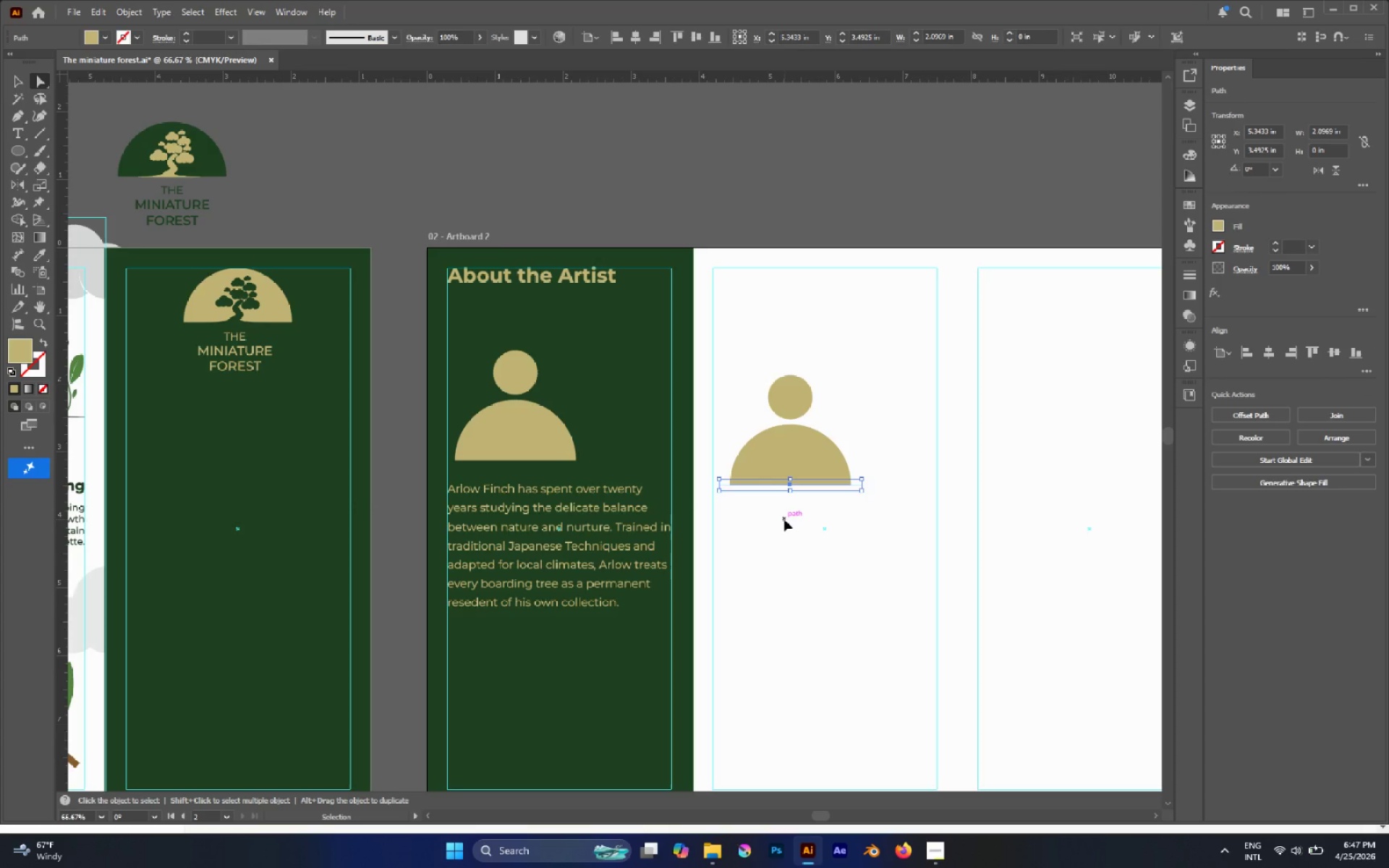 
key(Control+Z)
 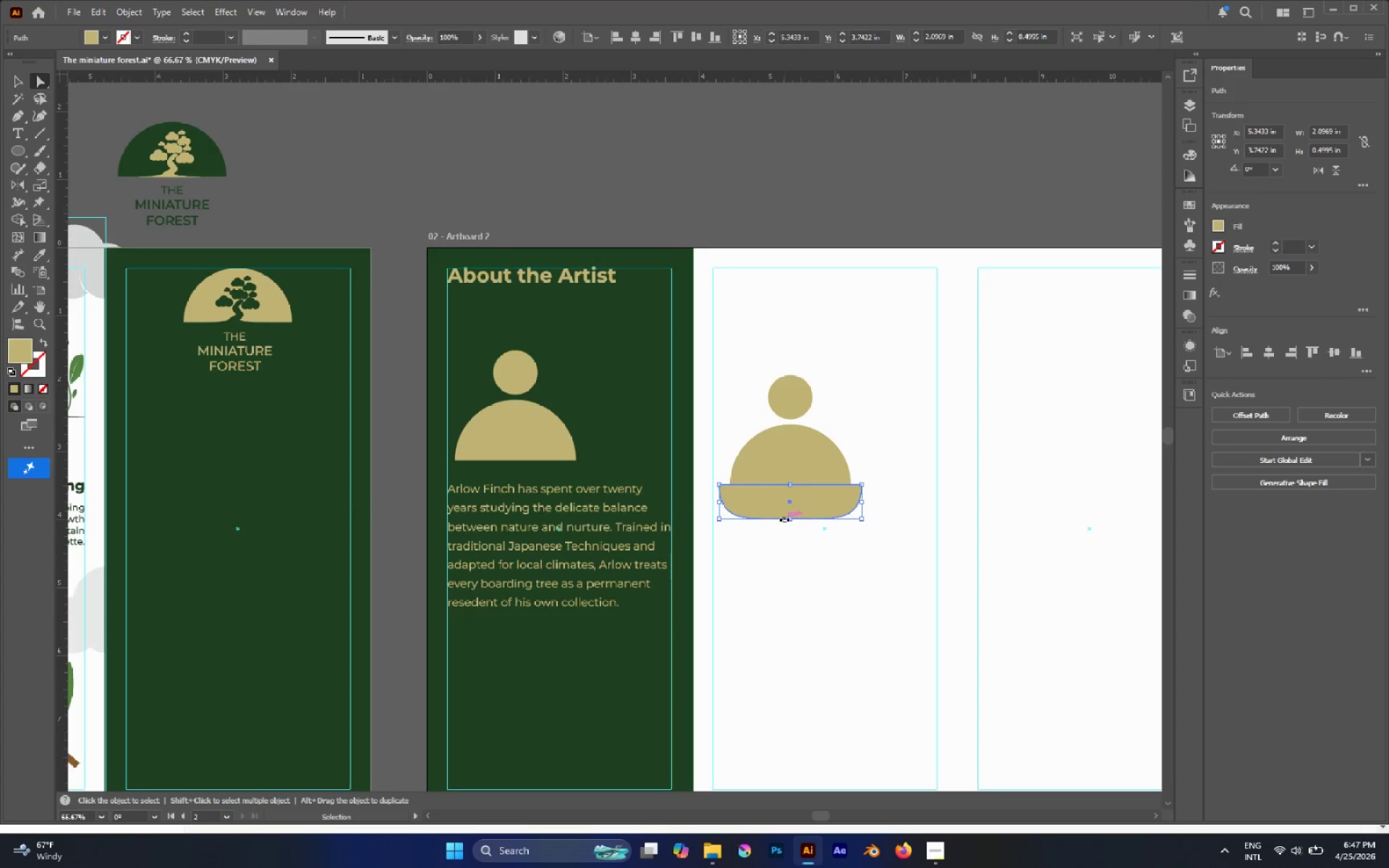 
key(Control+Z)
 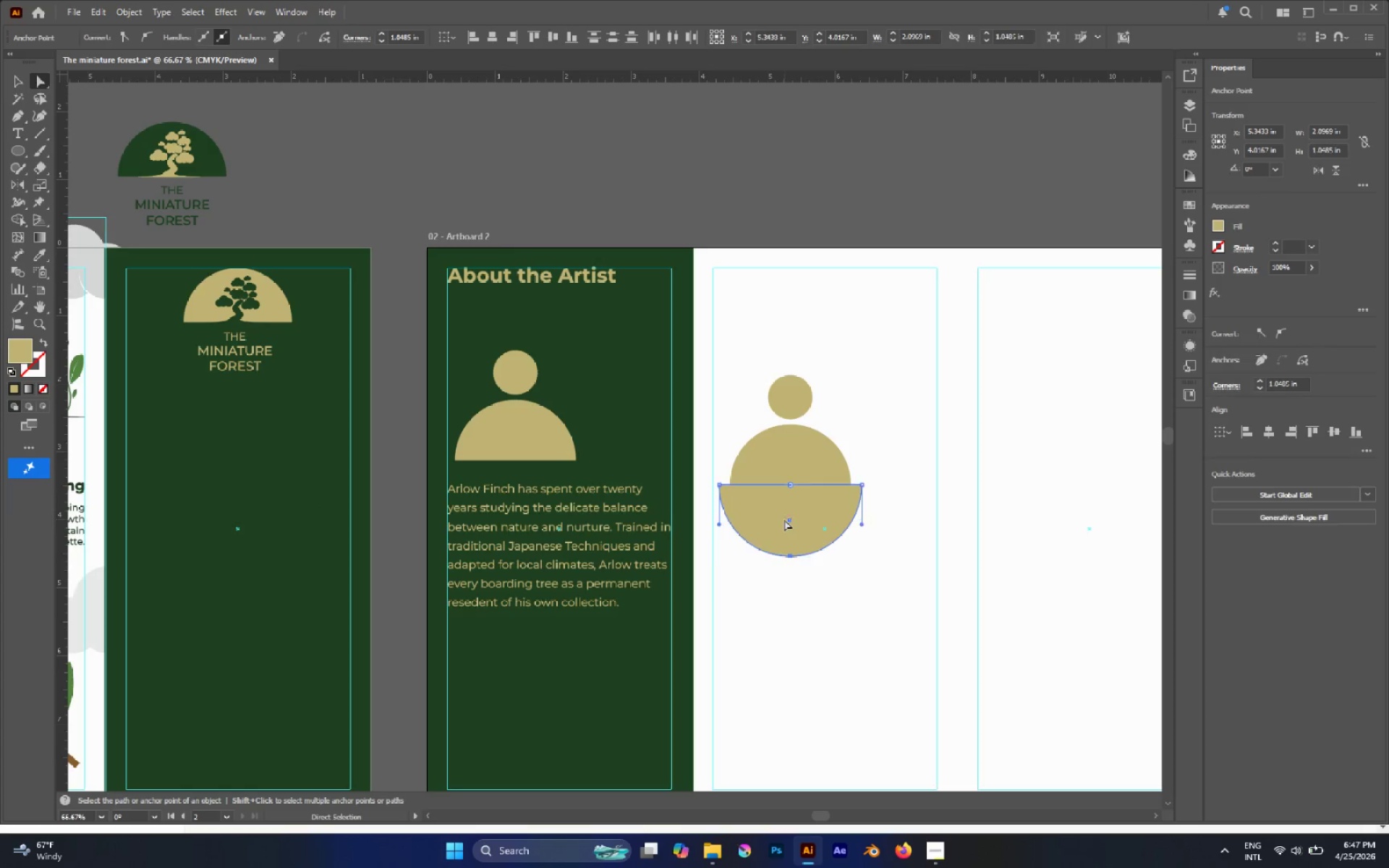 
key(V)
 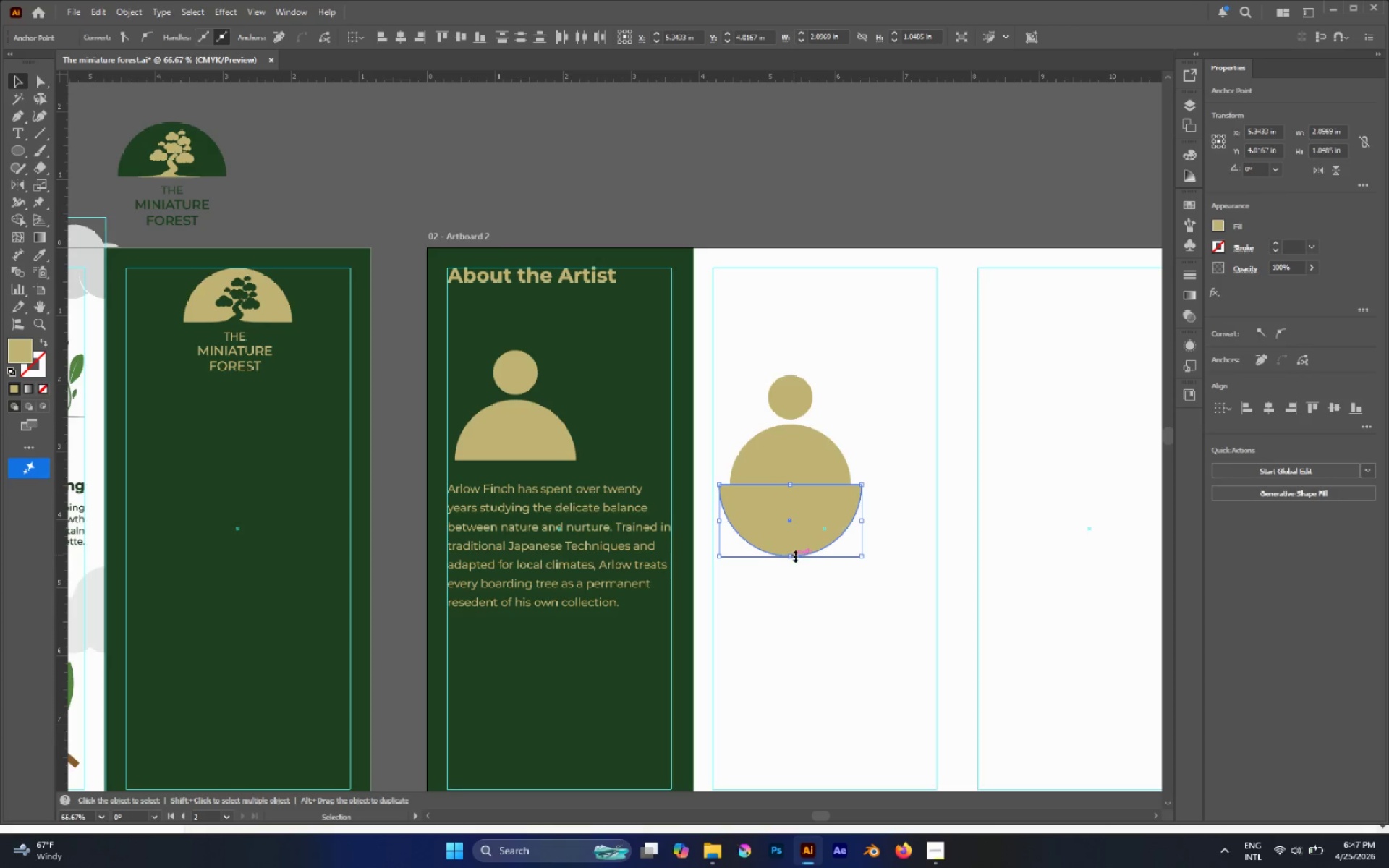 
left_click_drag(start_coordinate=[791, 555], to_coordinate=[789, 522])
 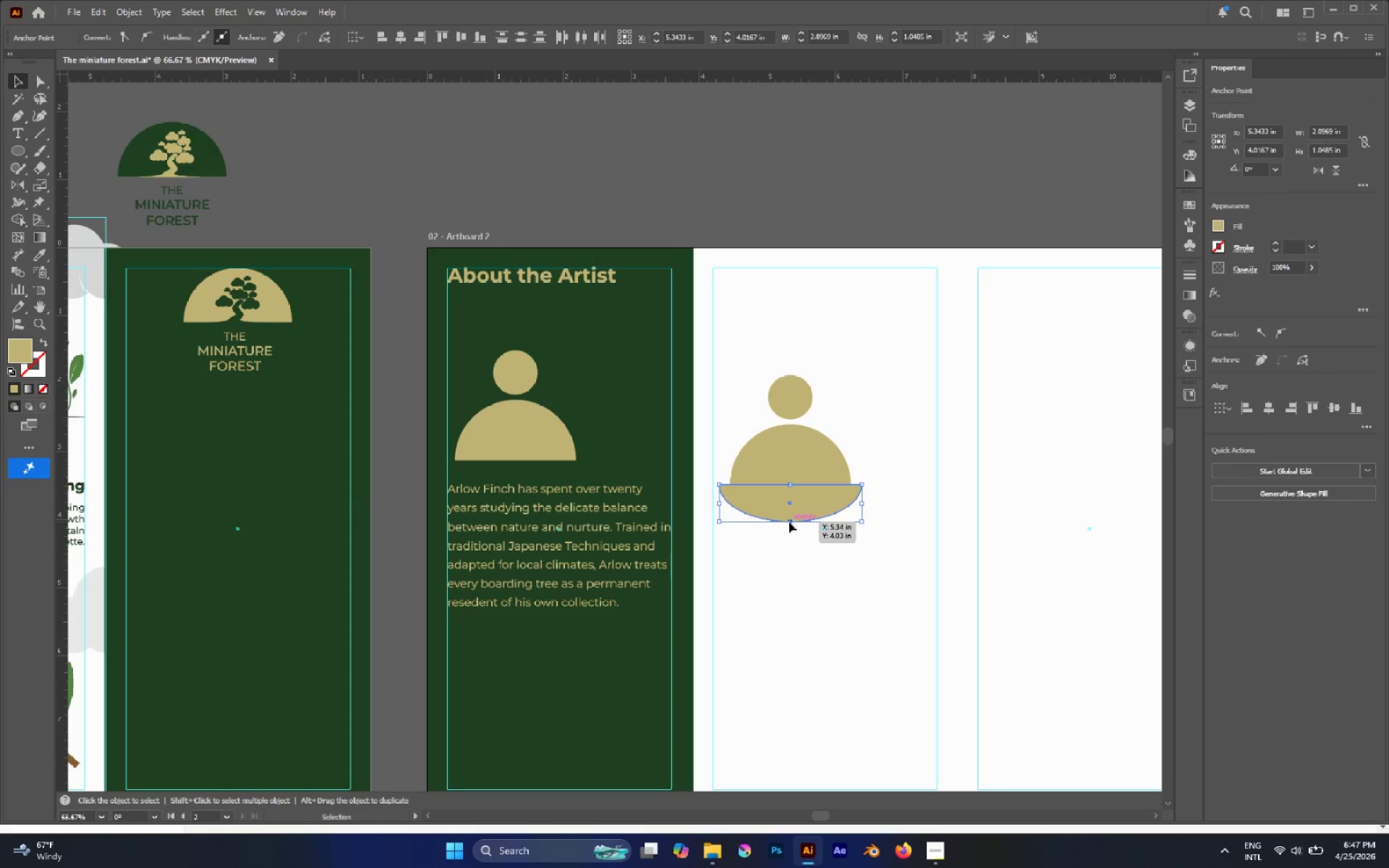 
key(A)
 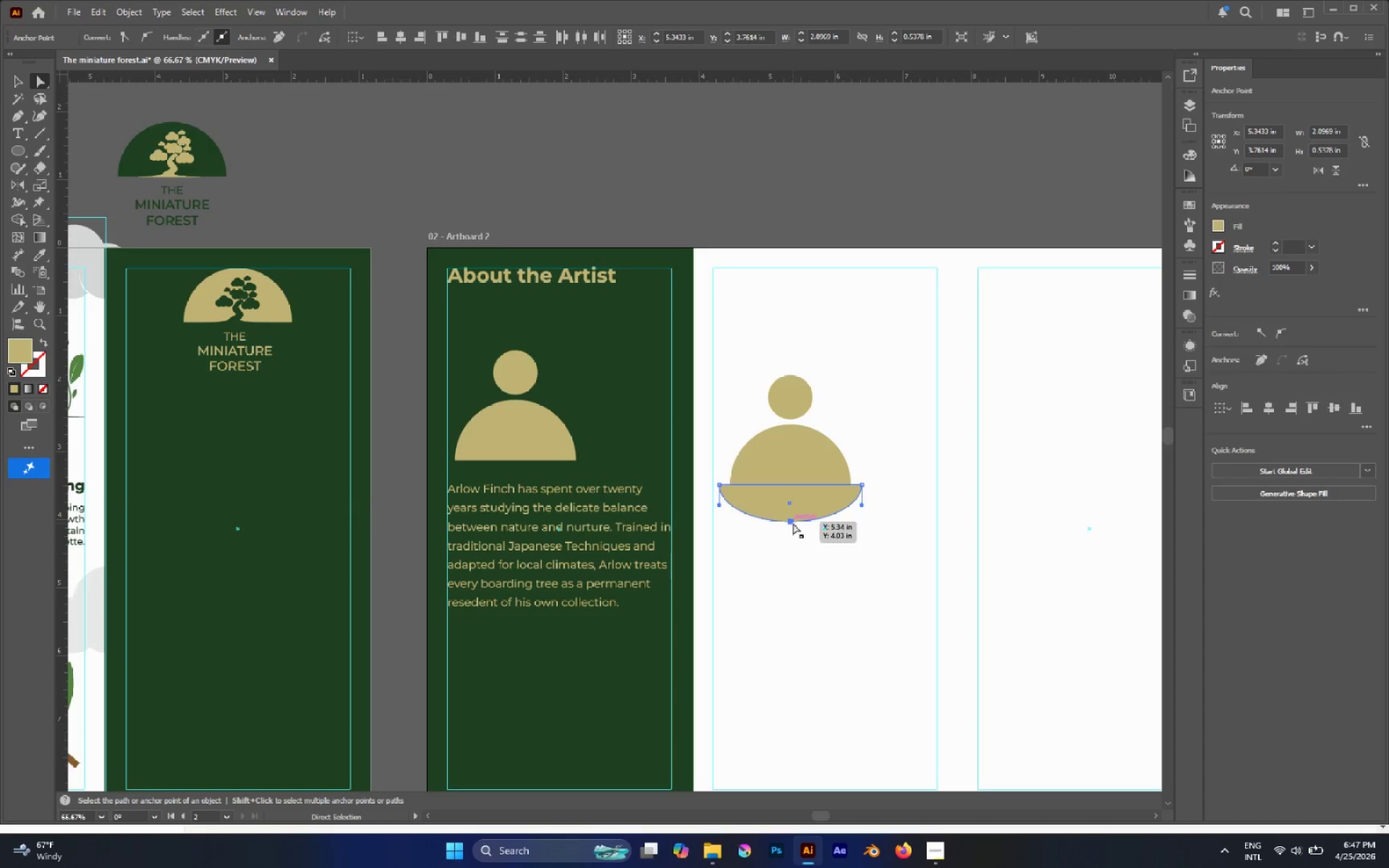 
left_click([792, 523])
 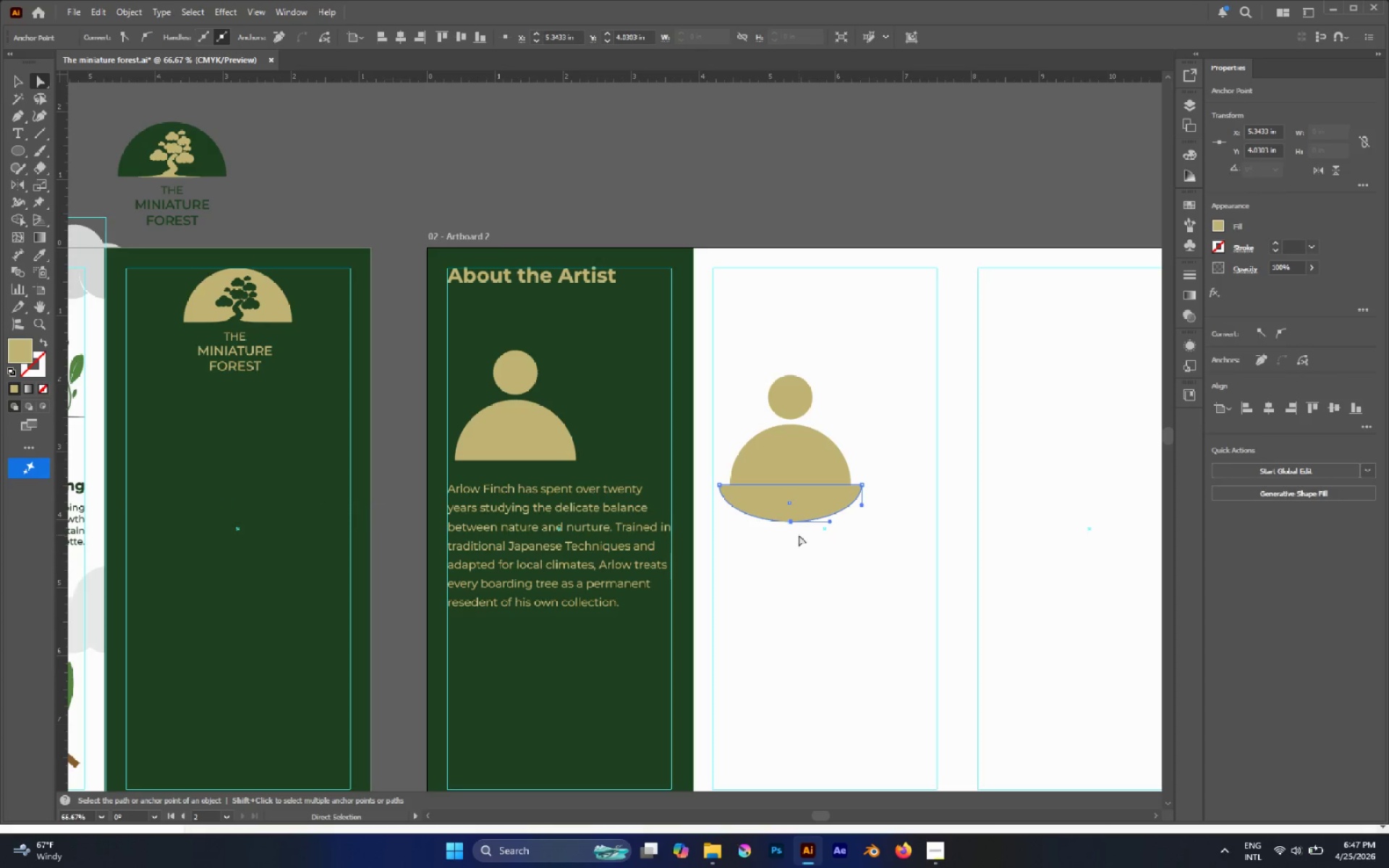 
key(P)
 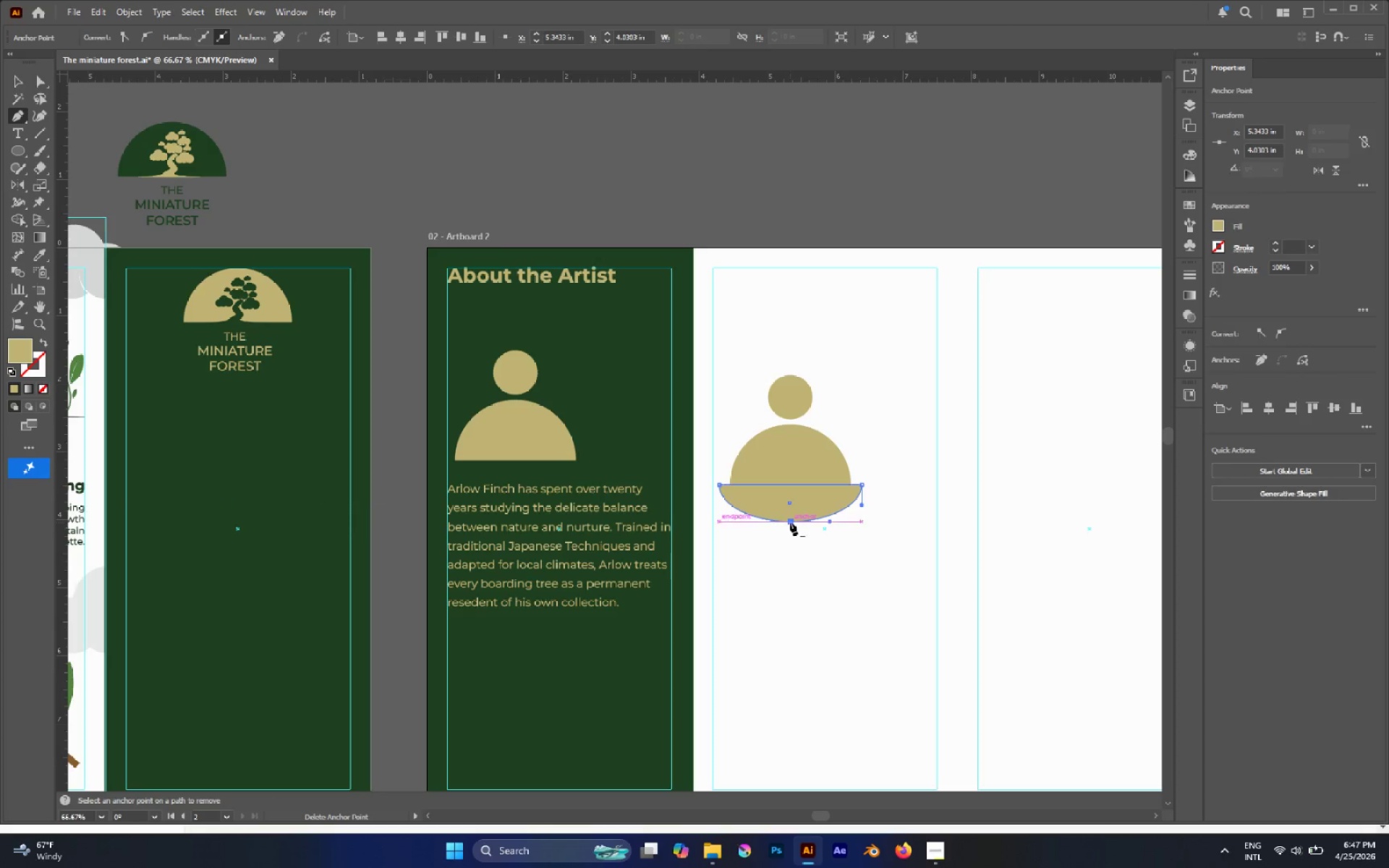 
left_click([790, 522])
 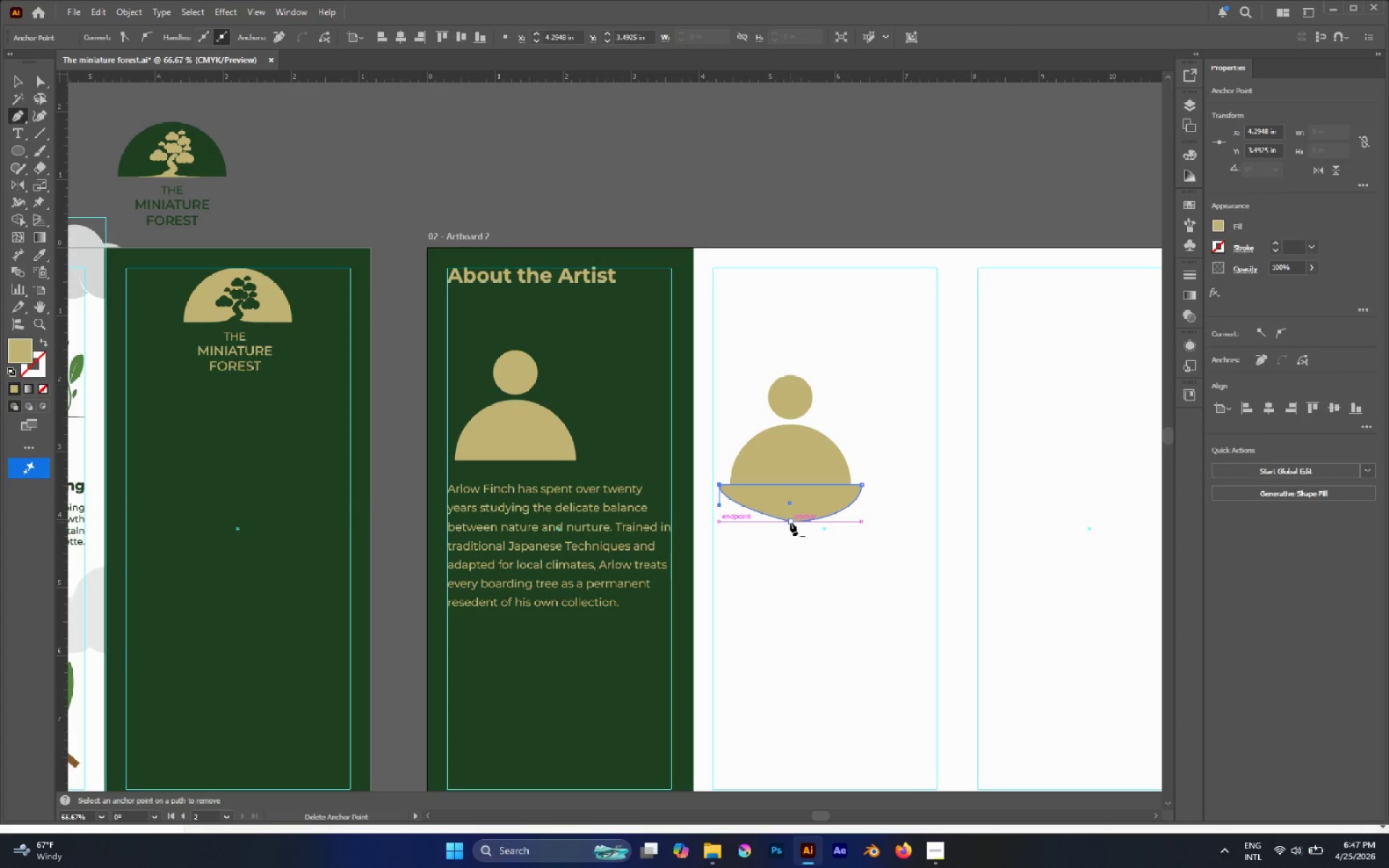 
left_click([790, 522])
 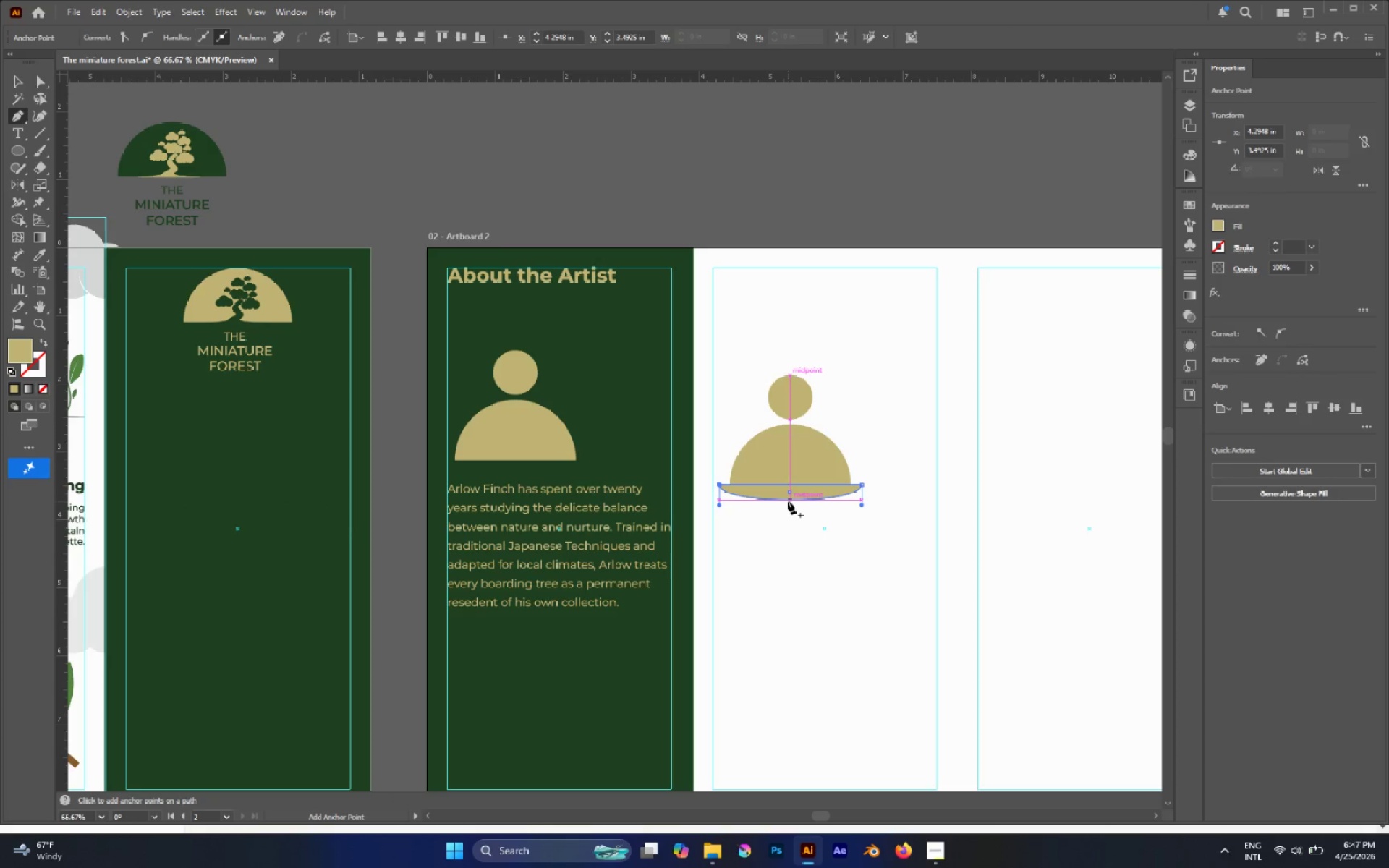 
left_click([788, 501])
 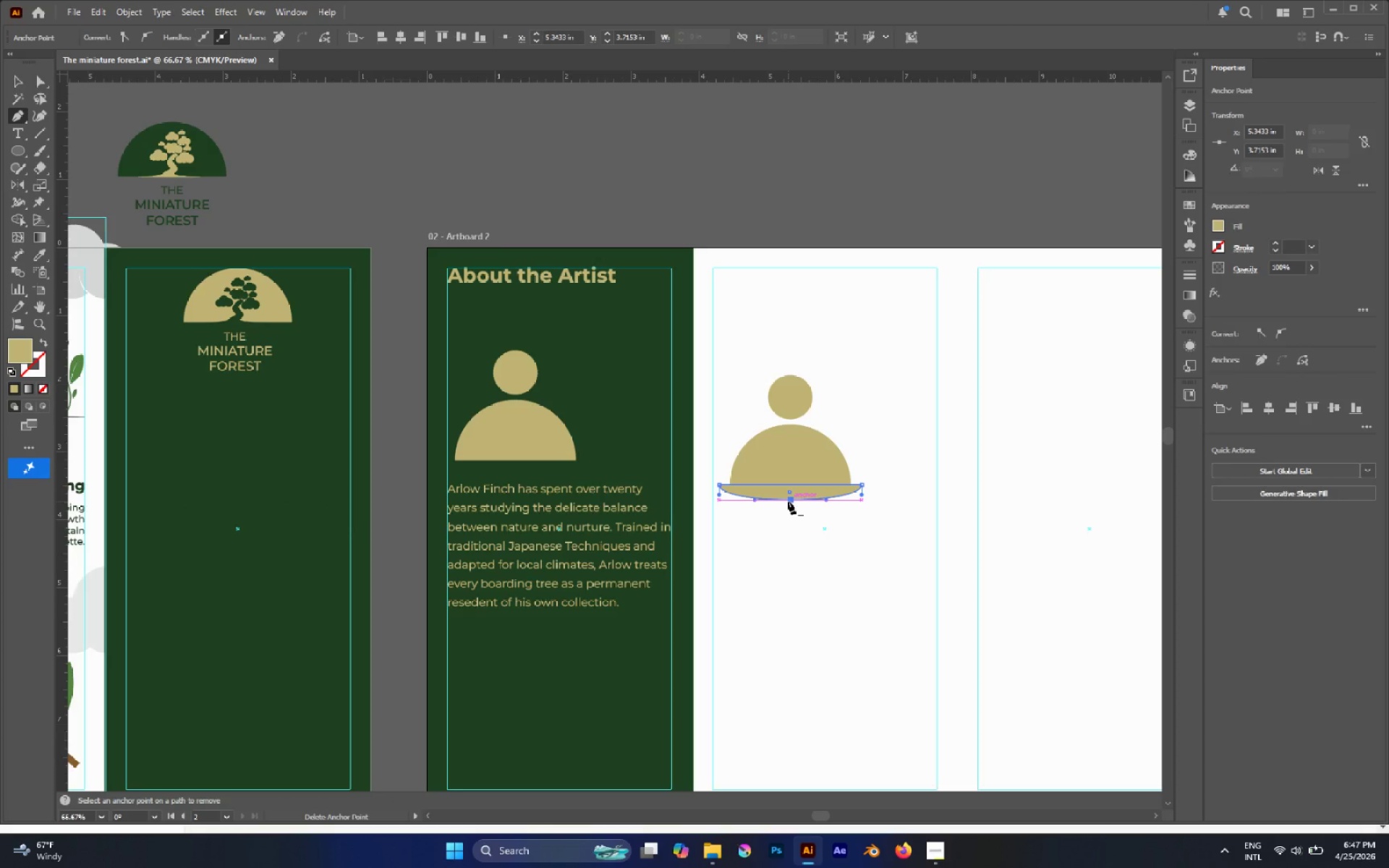 
key(A)
 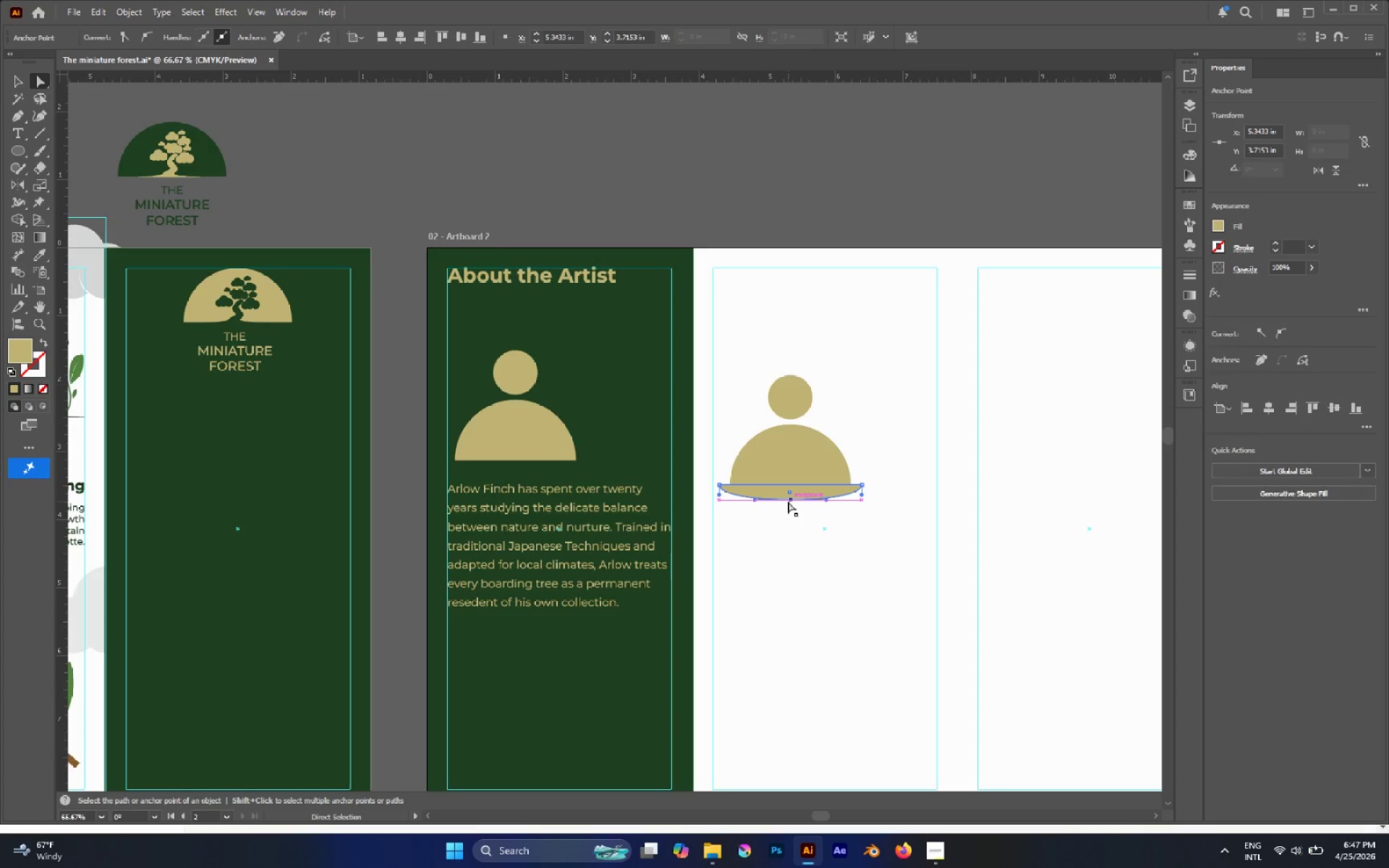 
left_click([788, 501])
 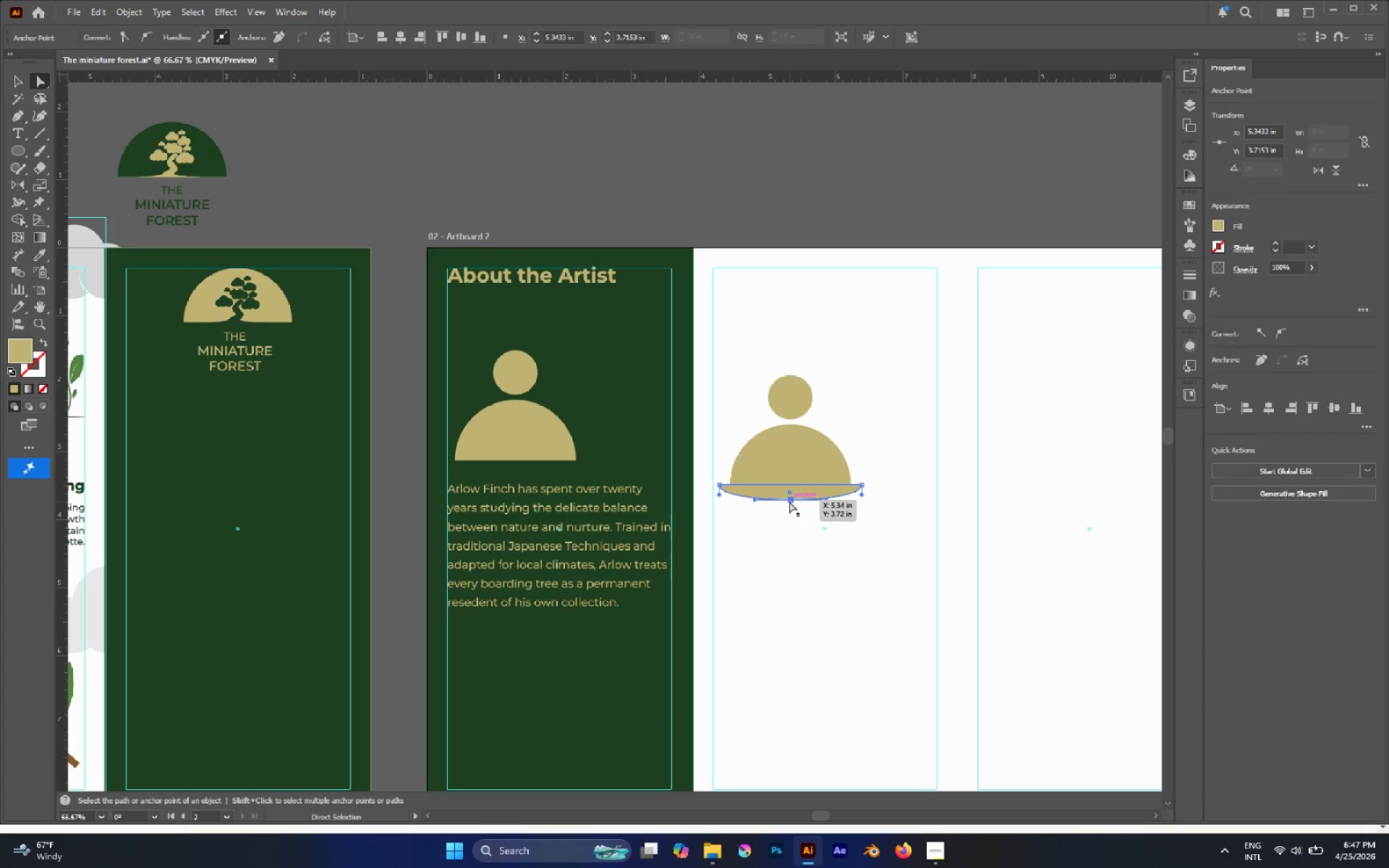 
left_click_drag(start_coordinate=[790, 501], to_coordinate=[791, 508])
 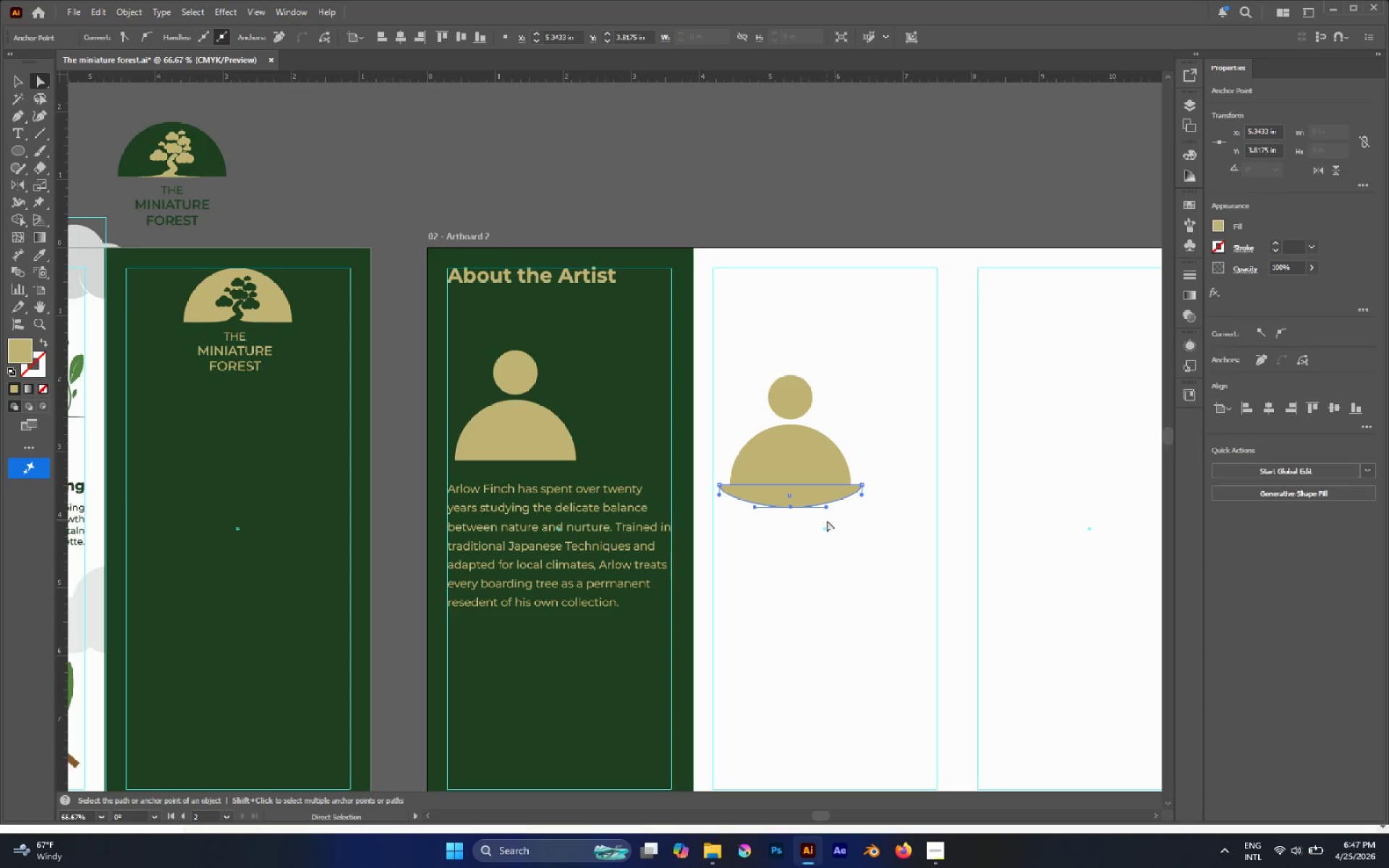 
hold_key(key=ShiftLeft, duration=1.24)
 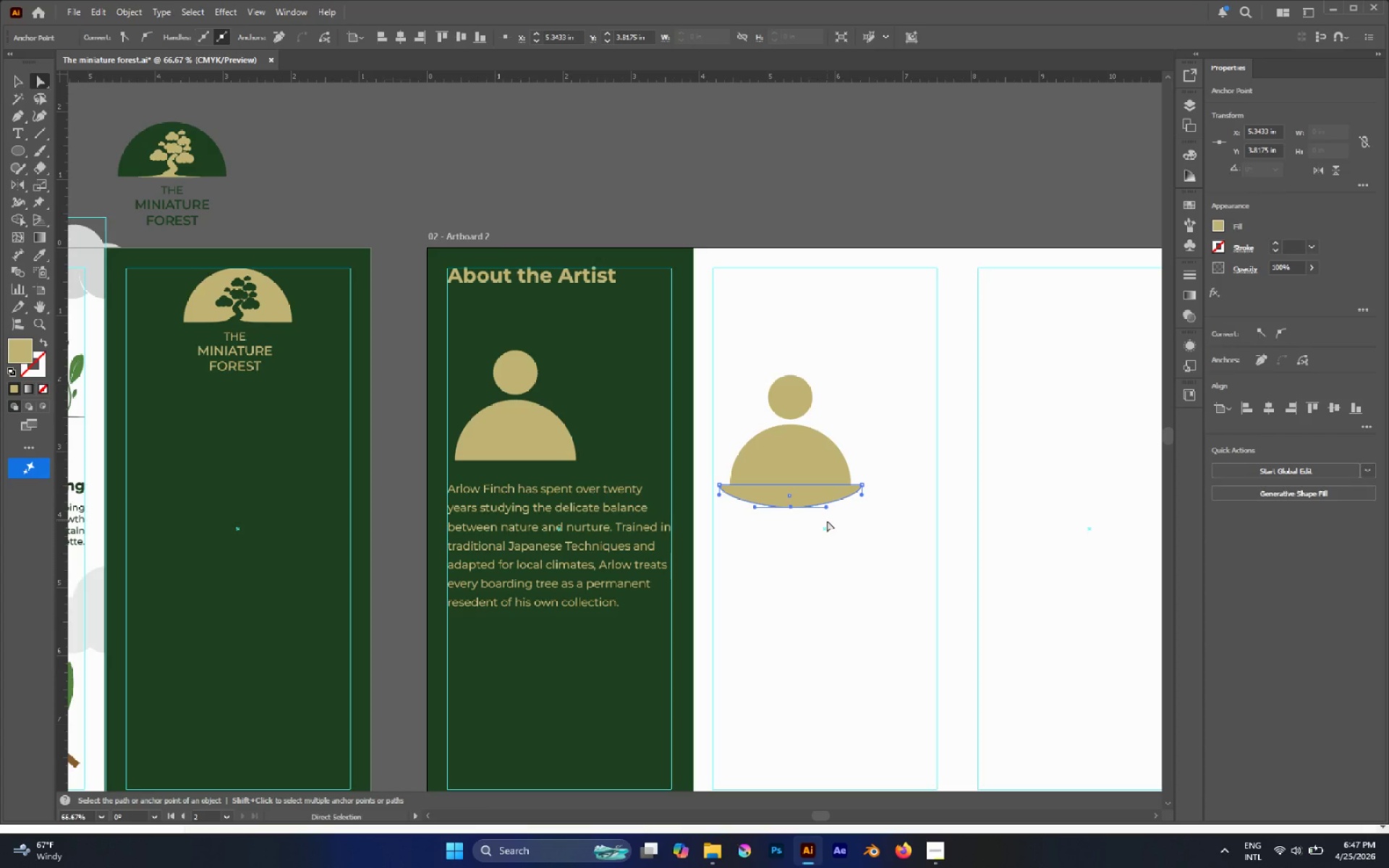 
type(sa)
 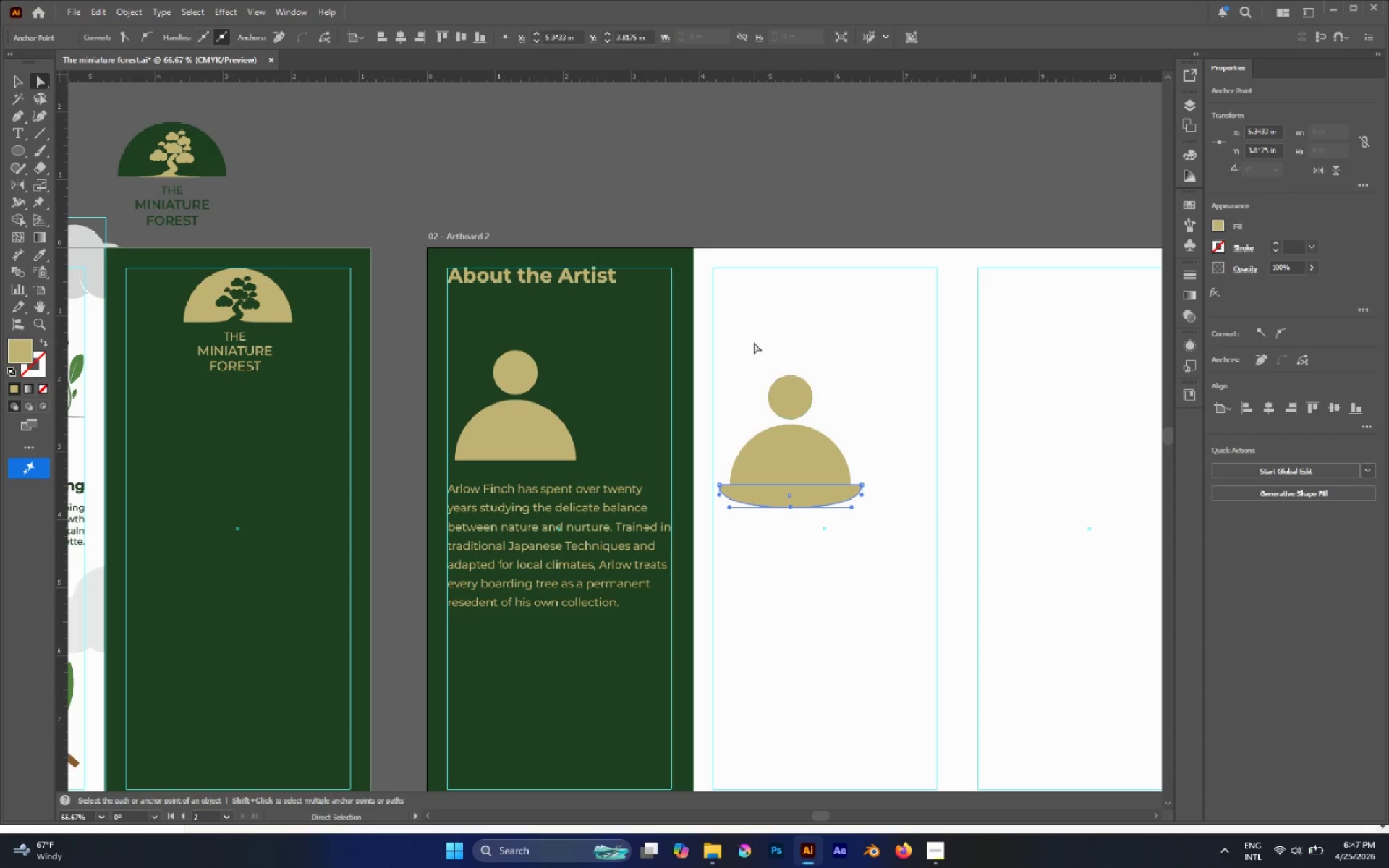 
left_click_drag(start_coordinate=[845, 527], to_coordinate=[884, 531])
 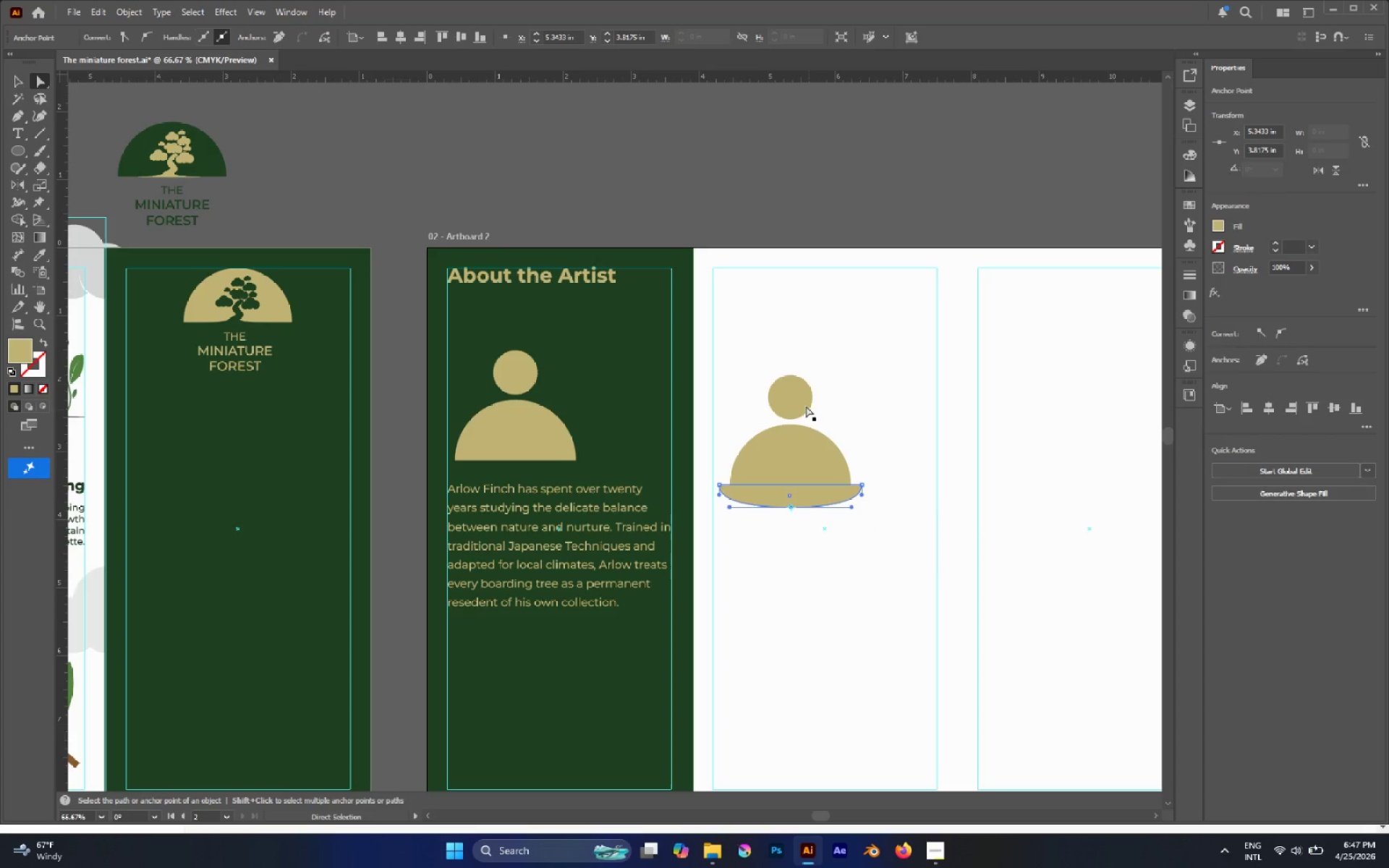 
hold_key(key=AltLeft, duration=0.69)
 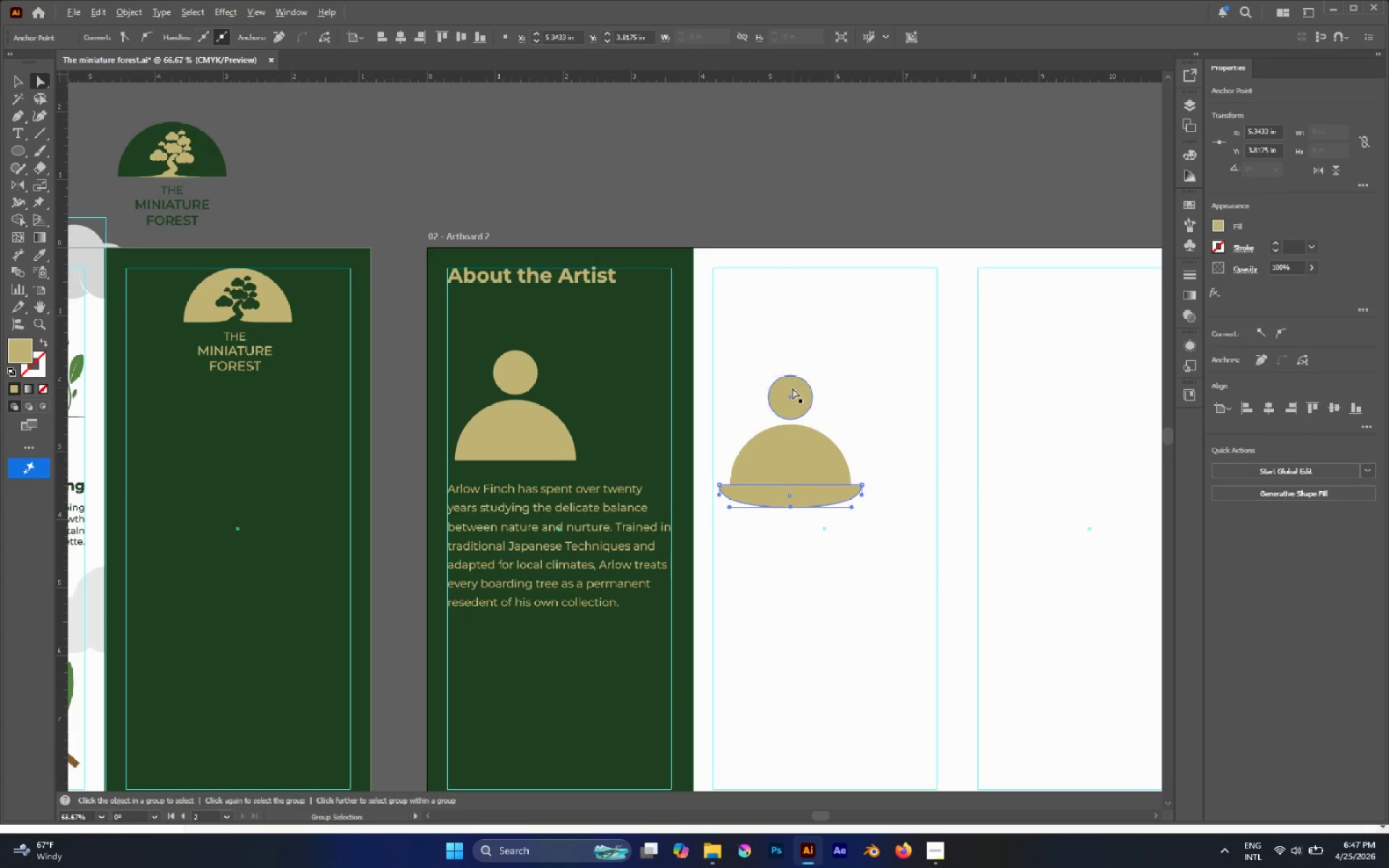 
left_click([792, 388])
 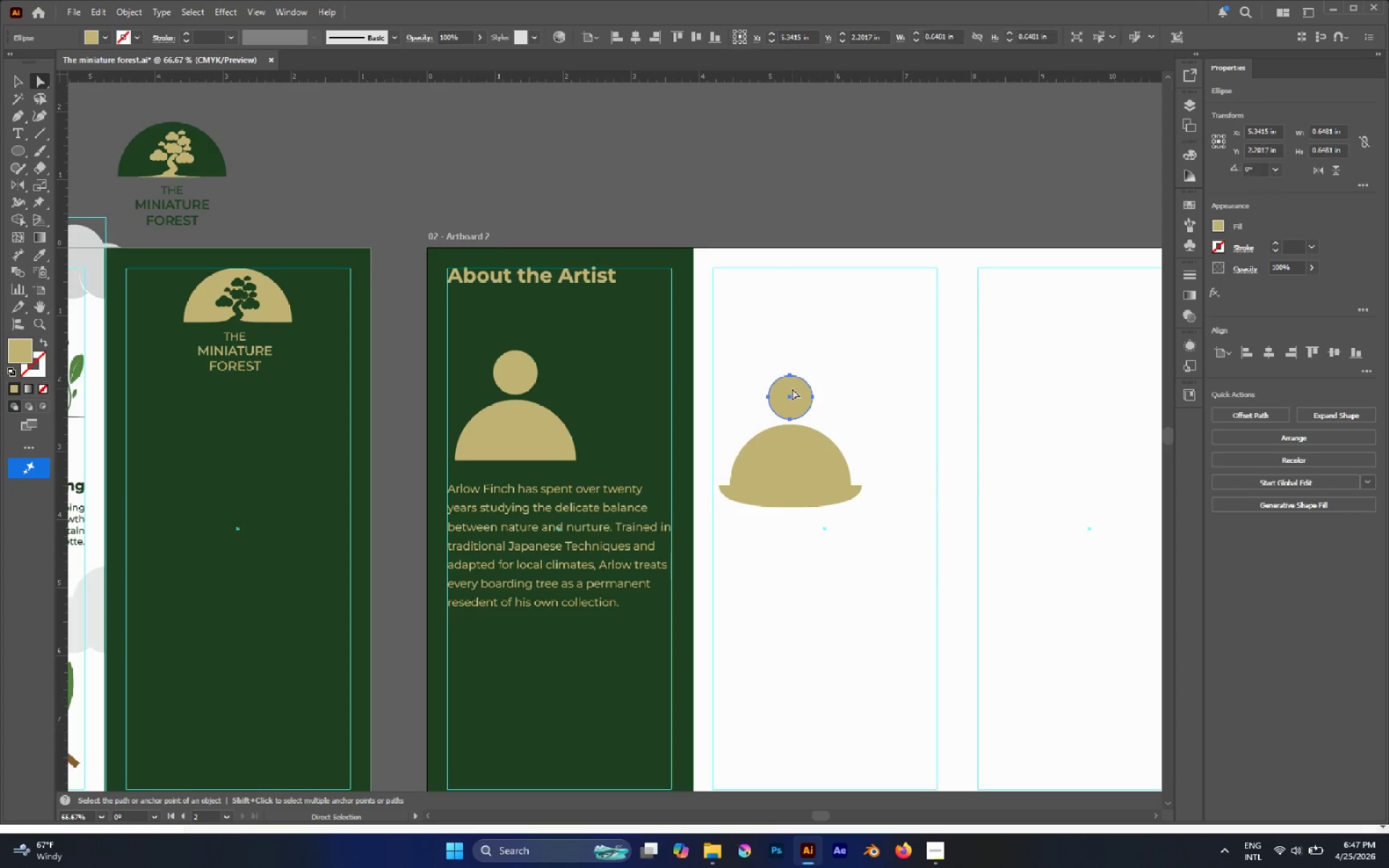 
key(Delete)
 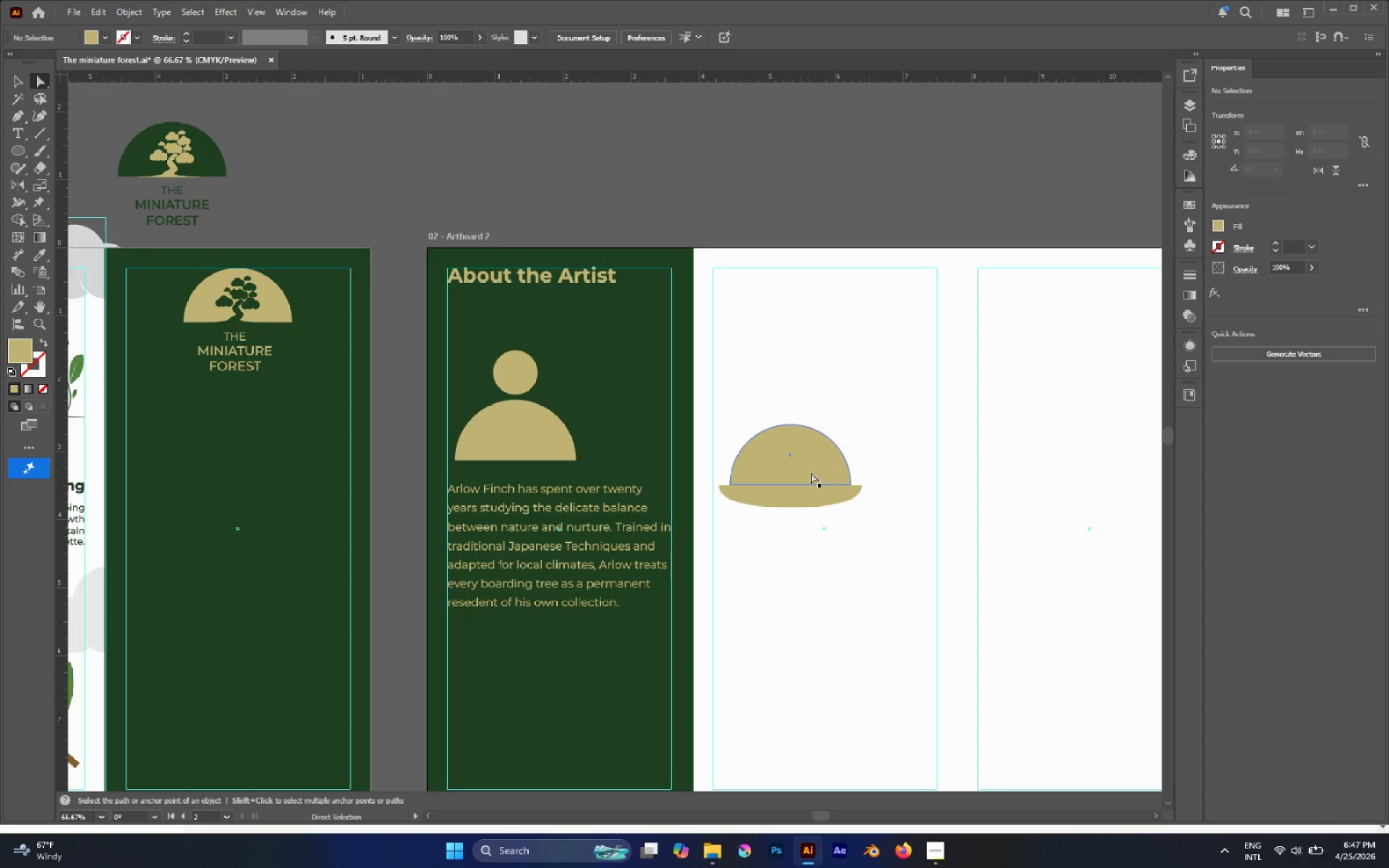 
left_click([810, 490])
 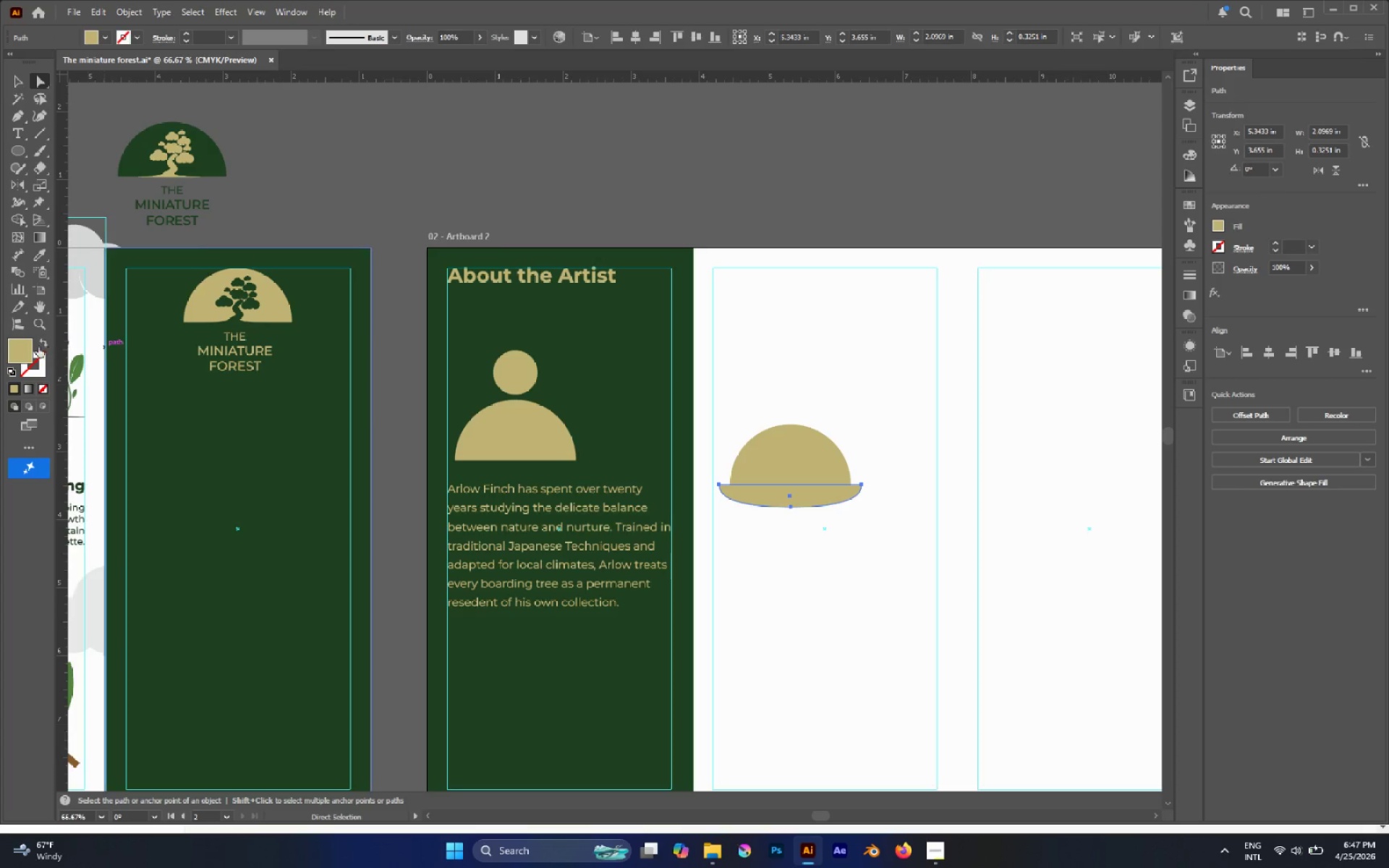 
double_click([27, 349])
 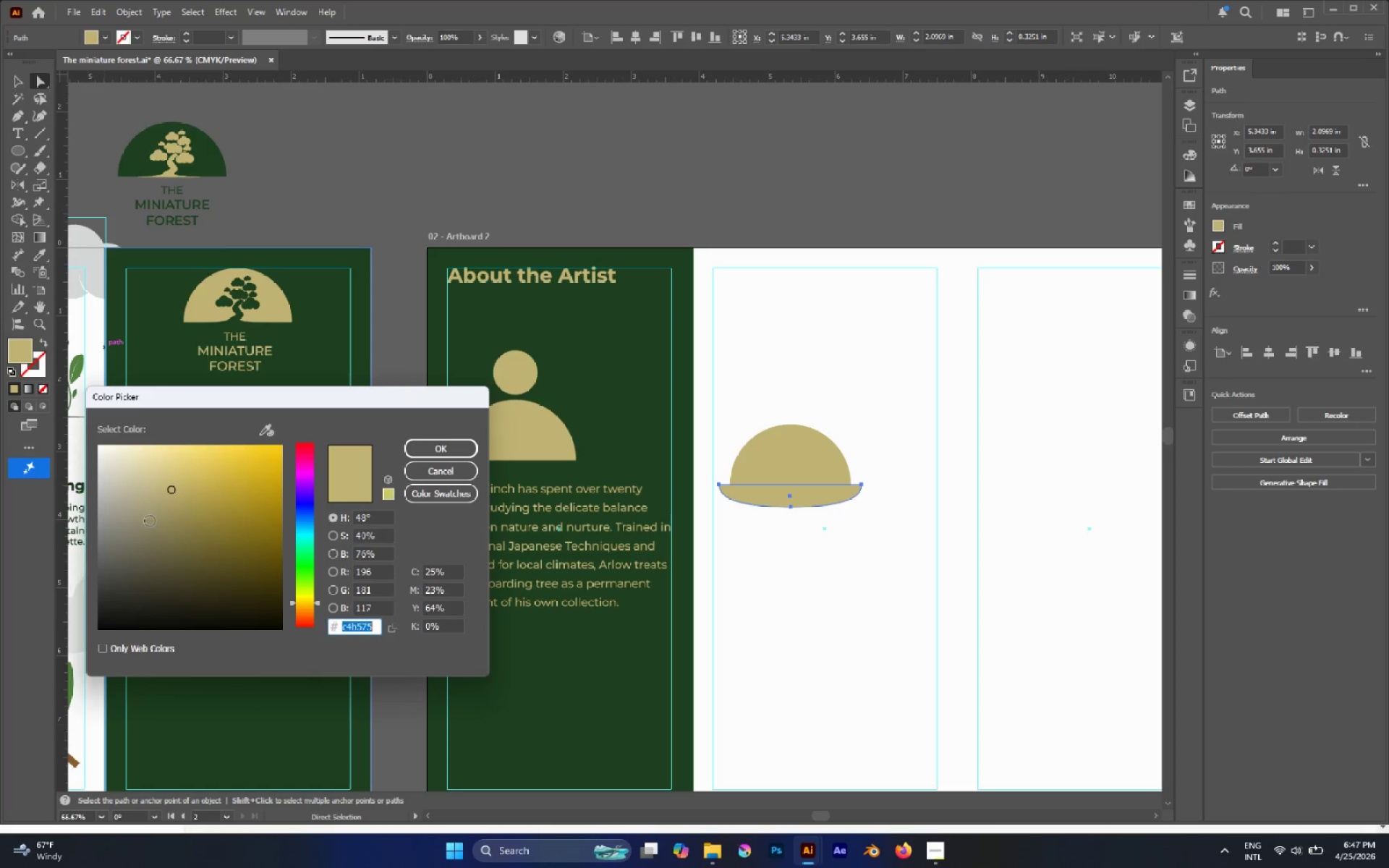 
left_click_drag(start_coordinate=[129, 532], to_coordinate=[69, 532])
 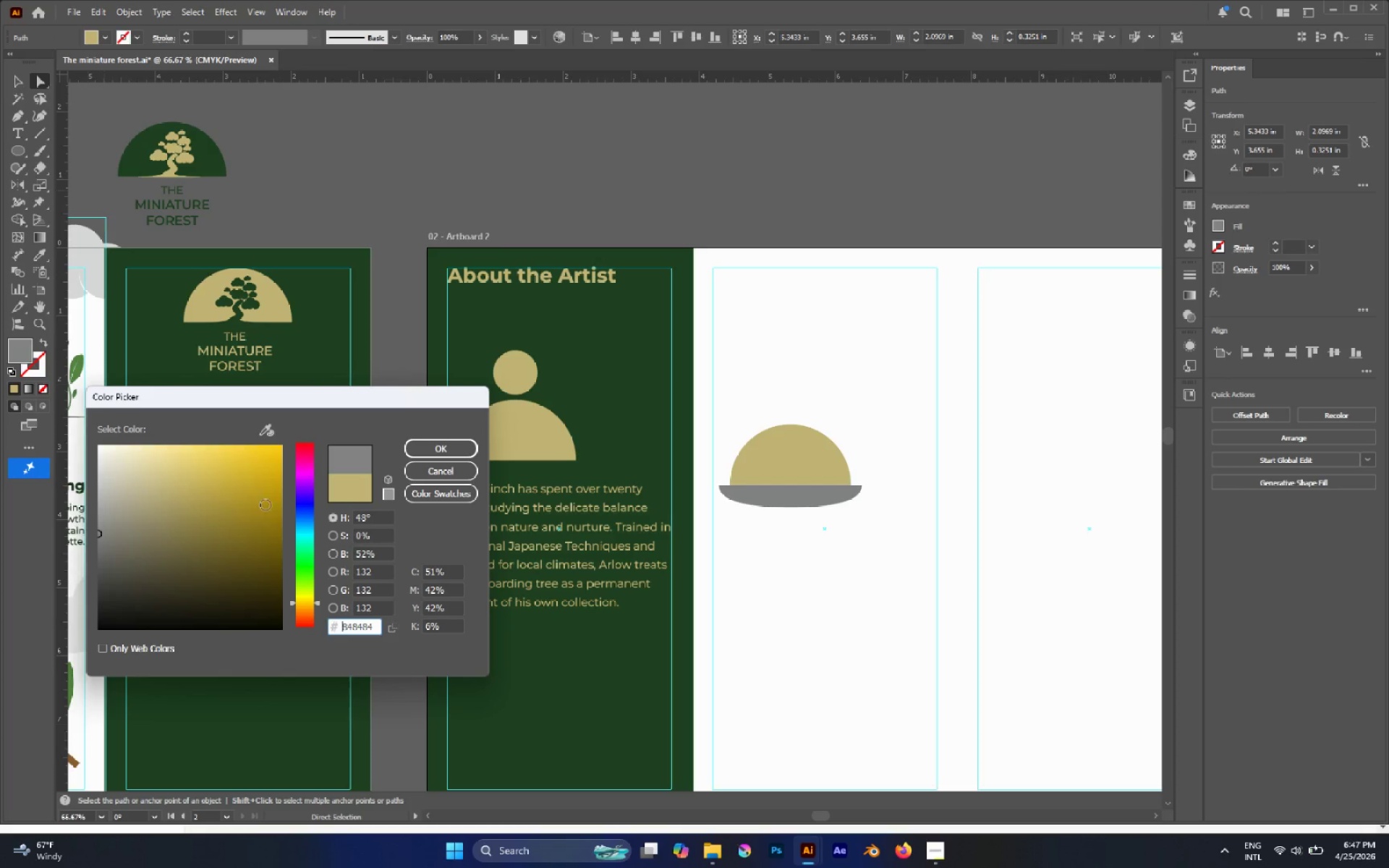 
left_click([340, 498])
 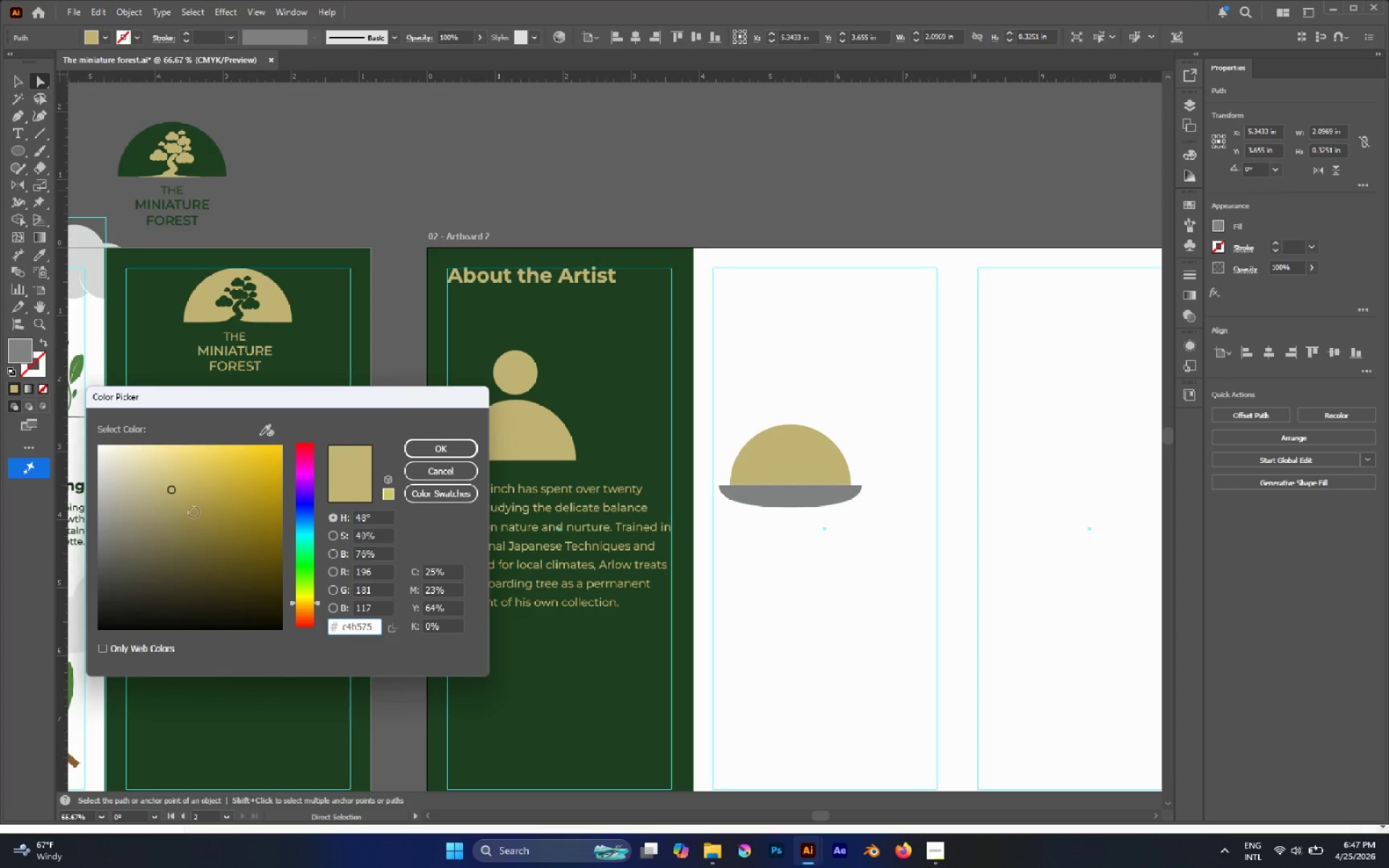 
left_click_drag(start_coordinate=[187, 512], to_coordinate=[203, 519])
 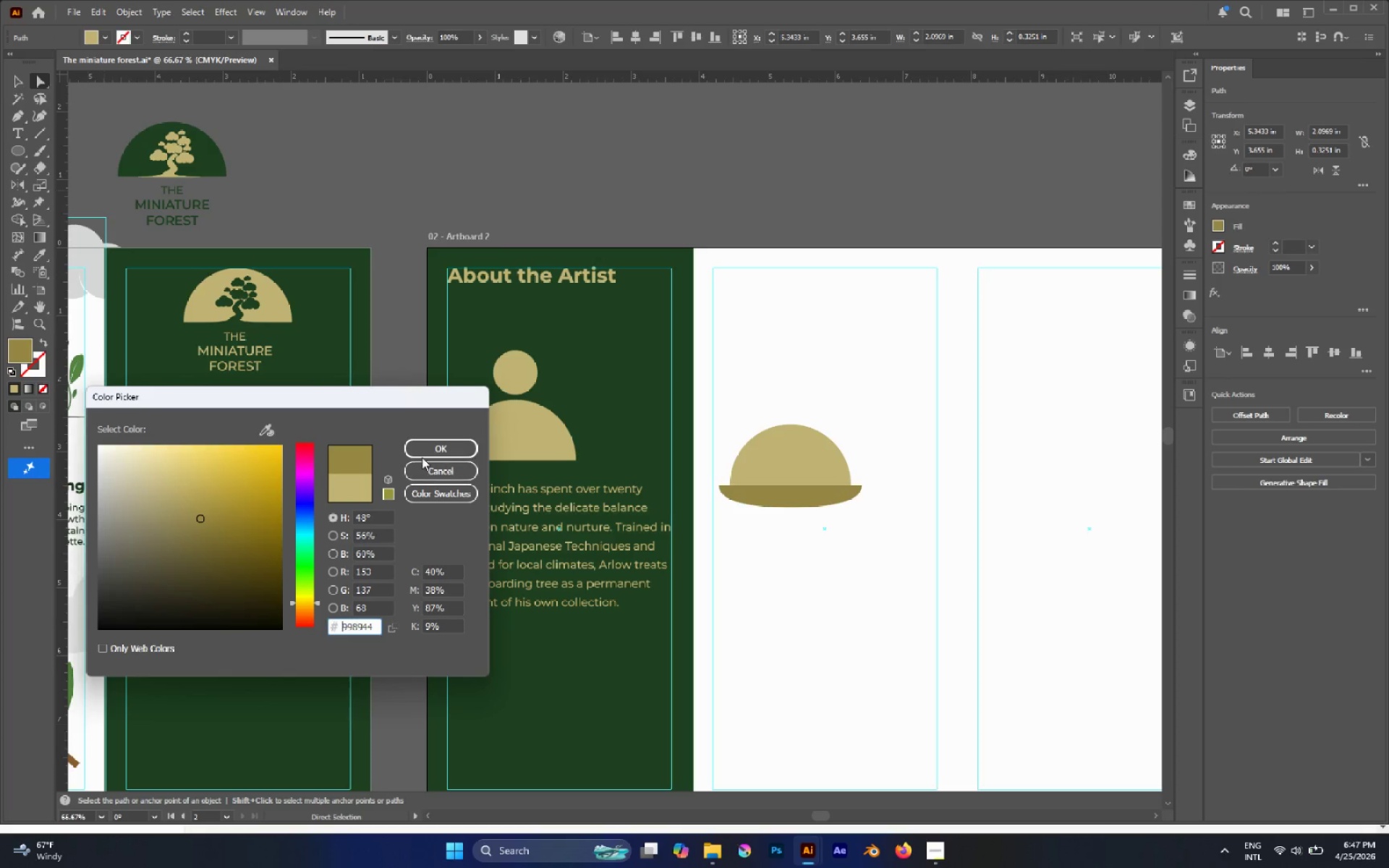 
left_click([422, 452])
 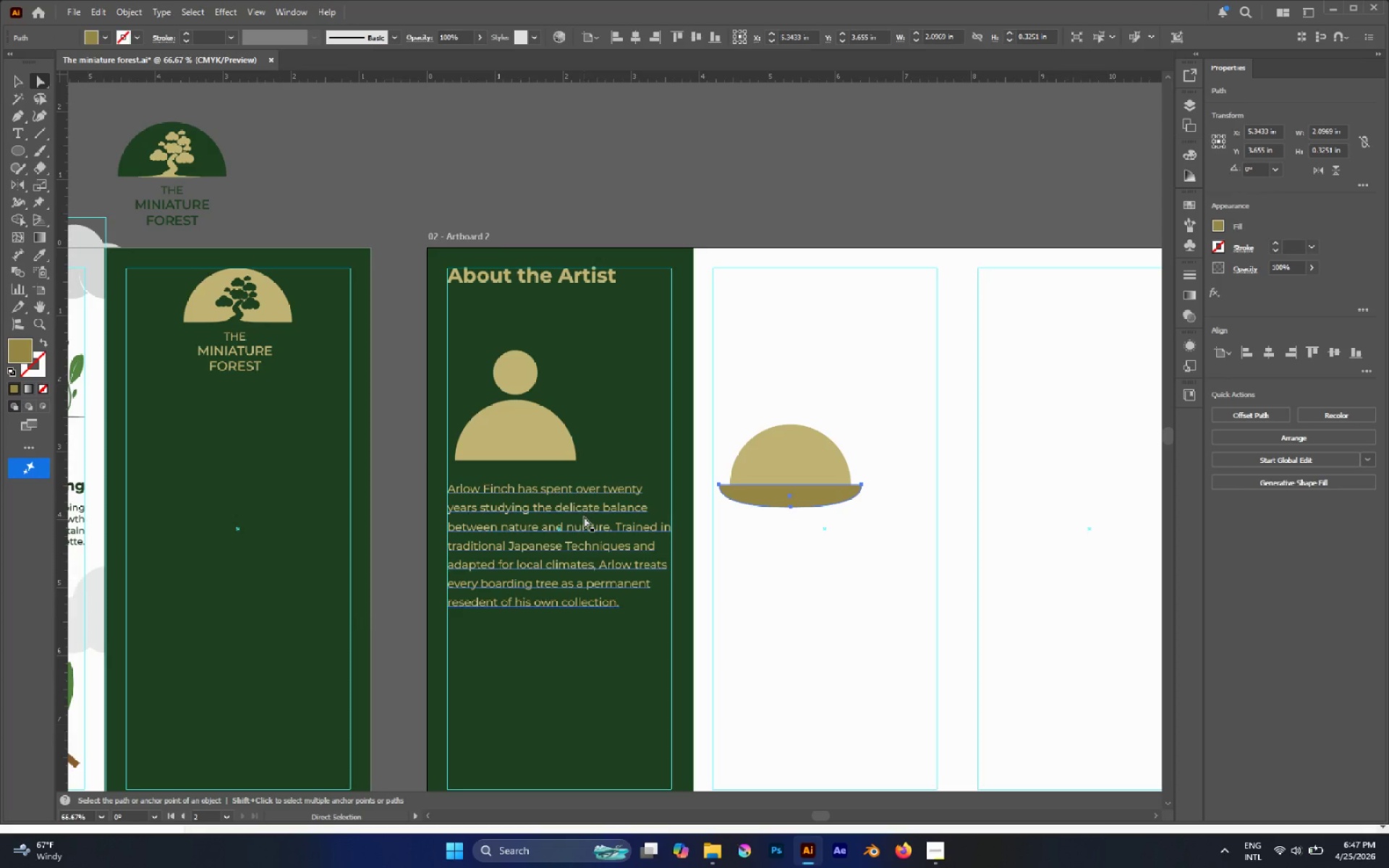 
key(V)
 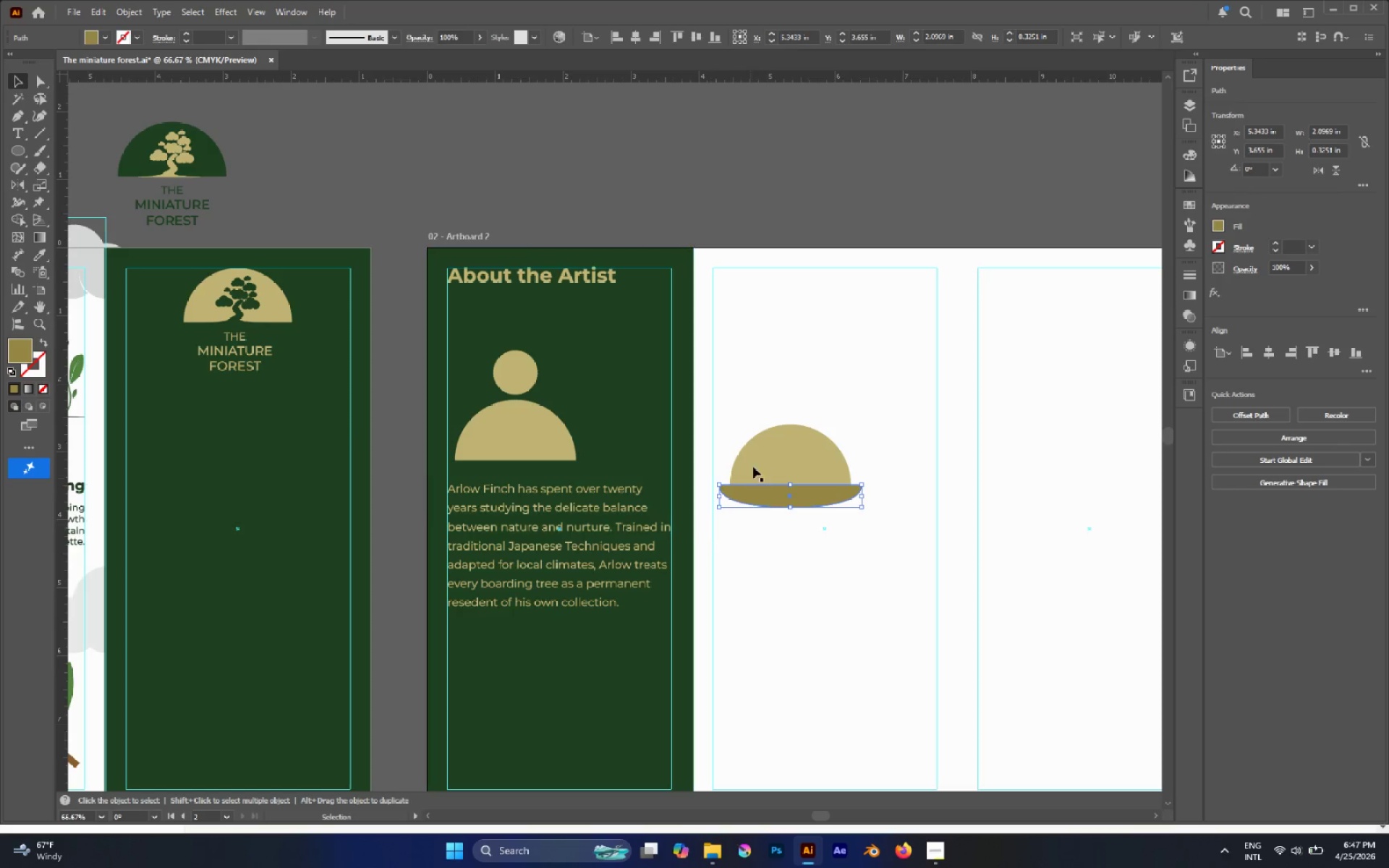 
left_click_drag(start_coordinate=[768, 414], to_coordinate=[844, 535])
 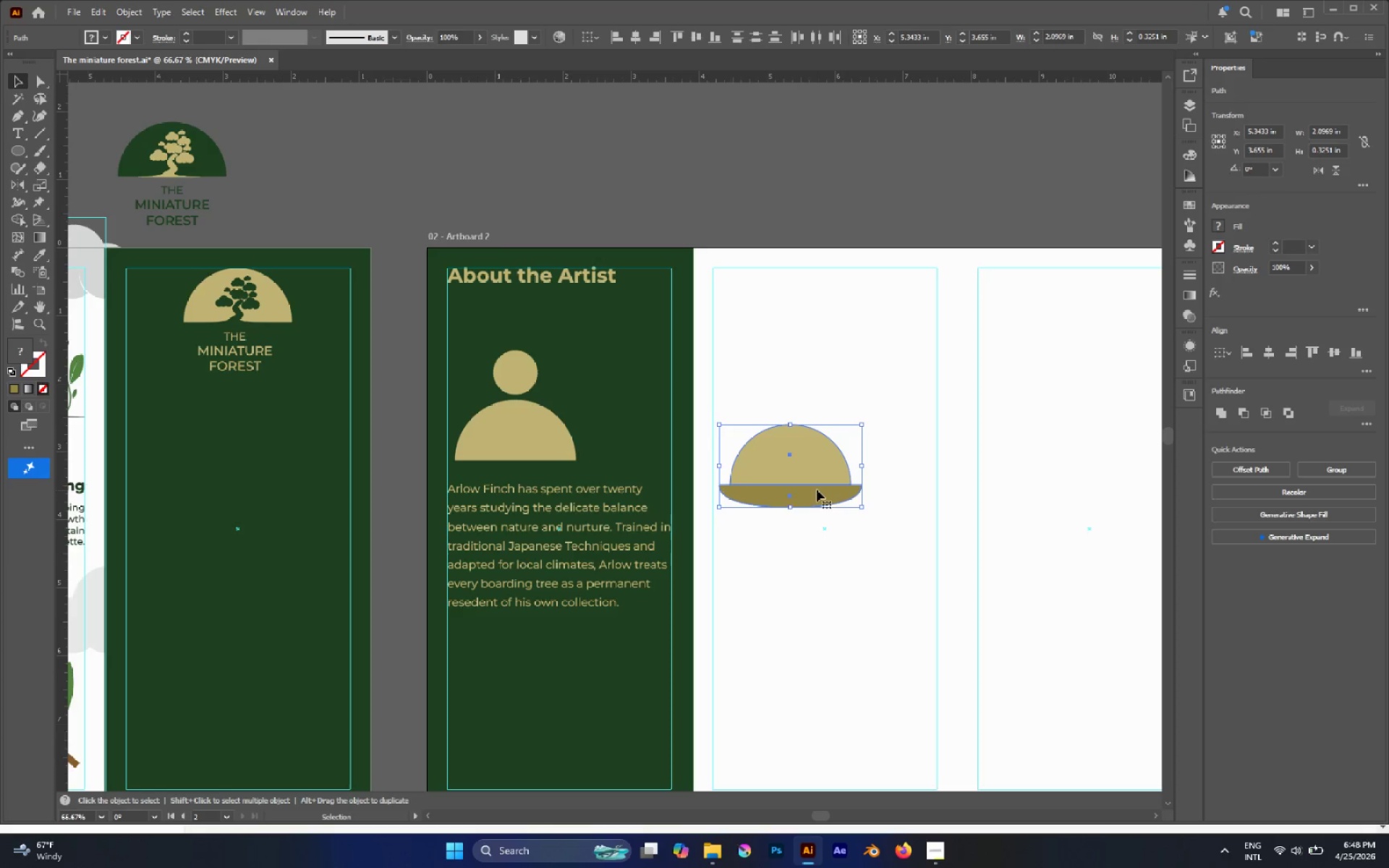 
hold_key(key=ShiftLeft, duration=1.25)
left_click_drag(start_coordinate=[791, 509], to_coordinate=[784, 485])
 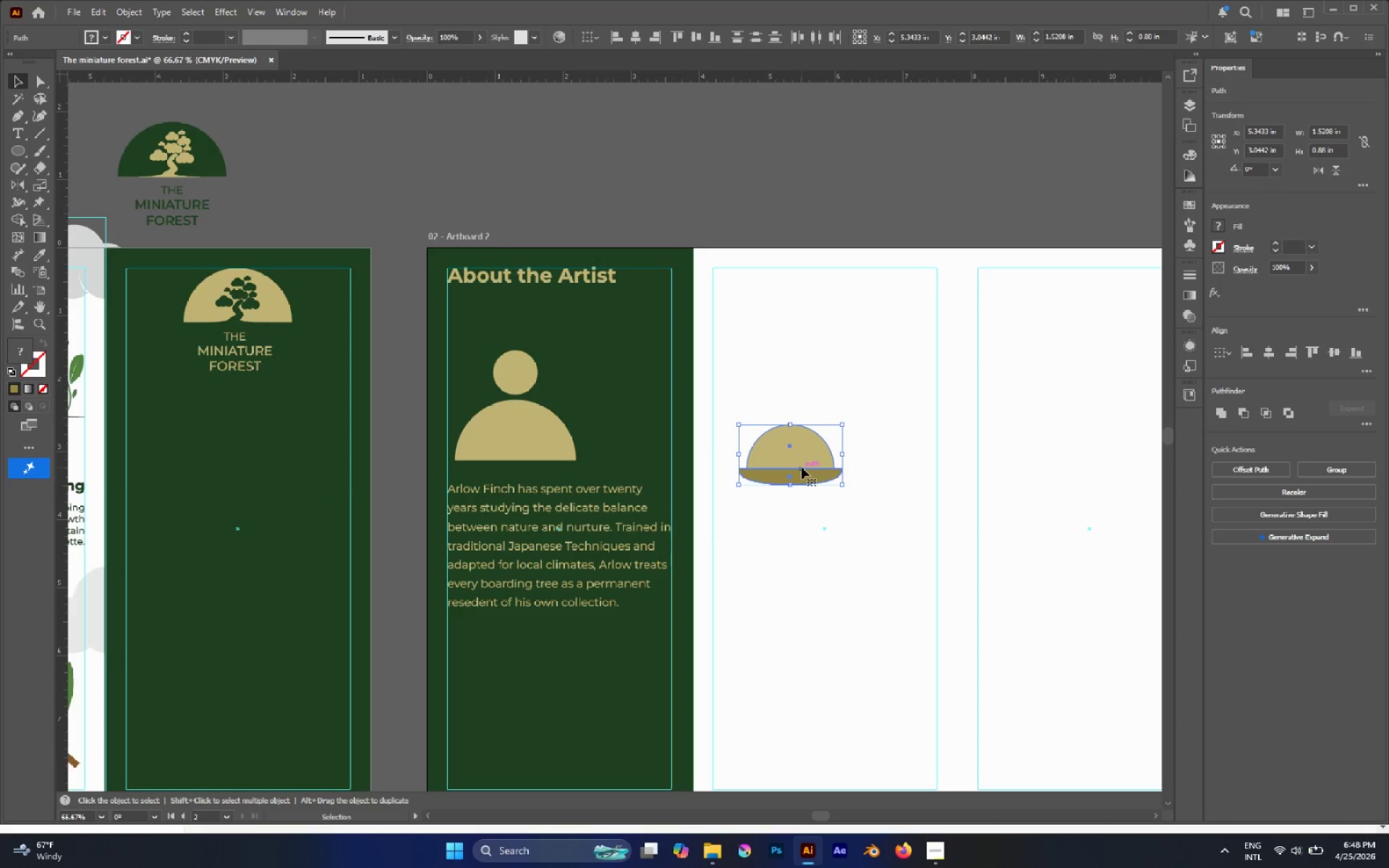 
key(Control+G)
 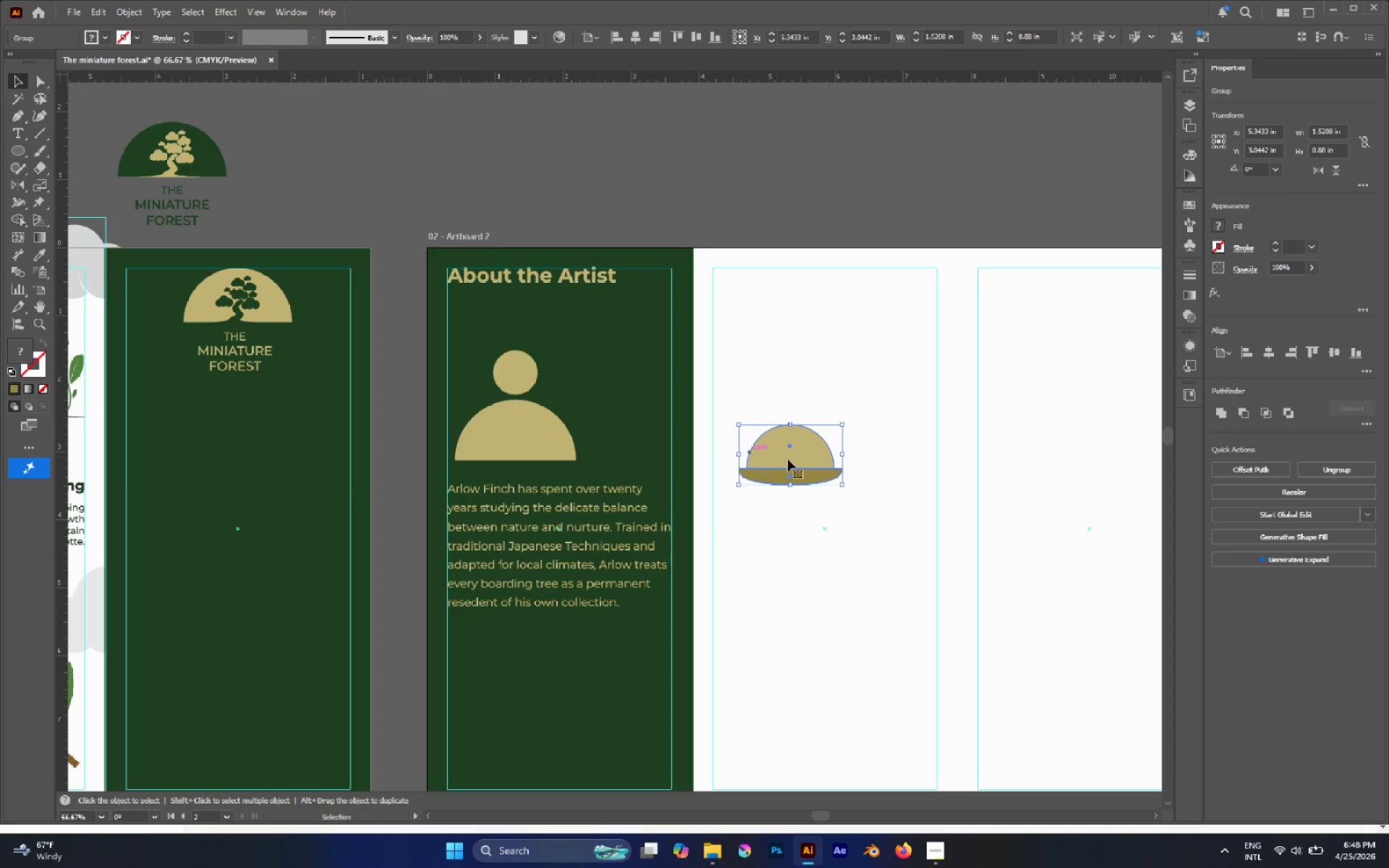 
left_click_drag(start_coordinate=[790, 459], to_coordinate=[516, 349])
 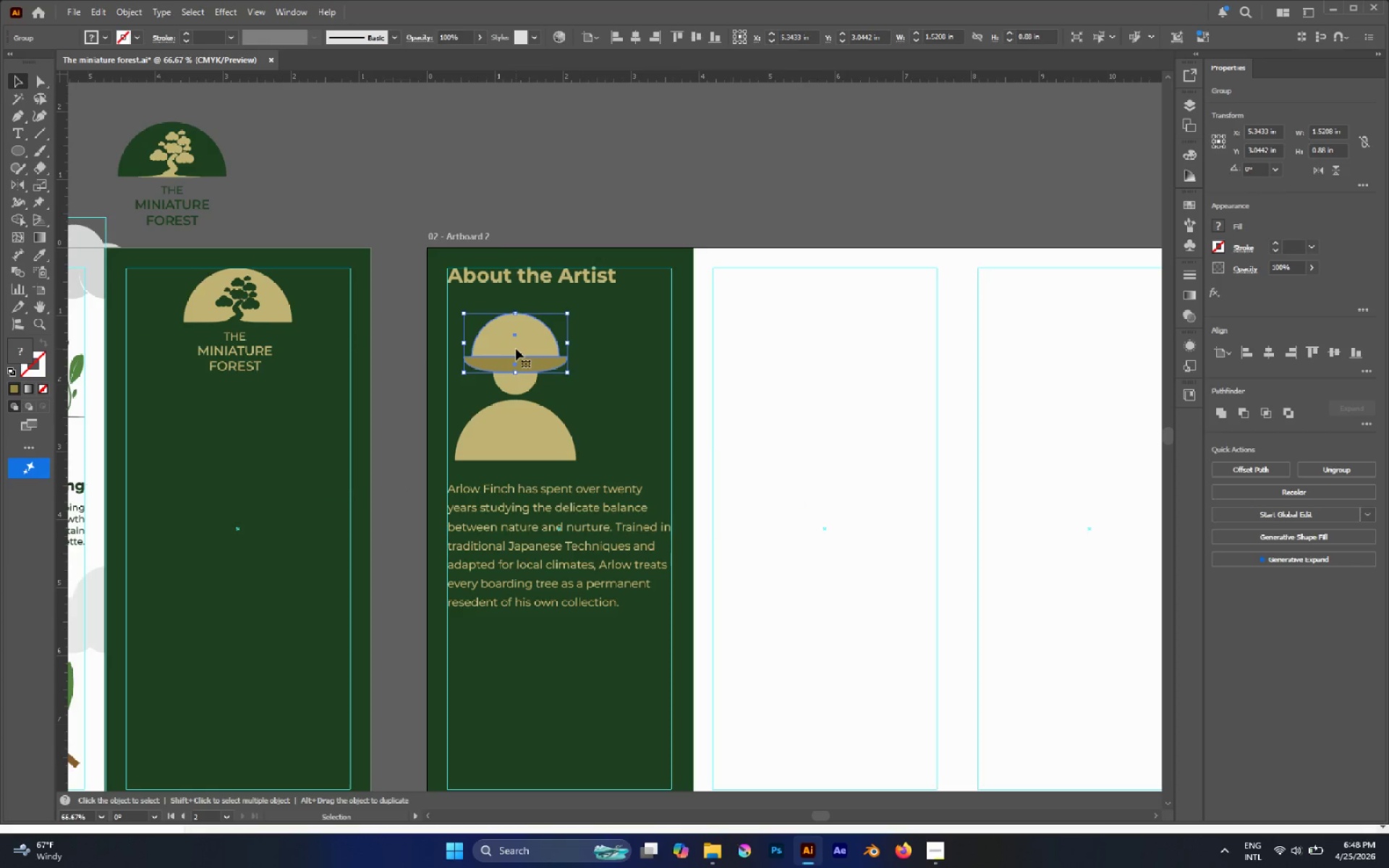 
hold_key(key=ShiftLeft, duration=2.09)
left_click_drag(start_coordinate=[516, 311], to_coordinate=[527, 341])
 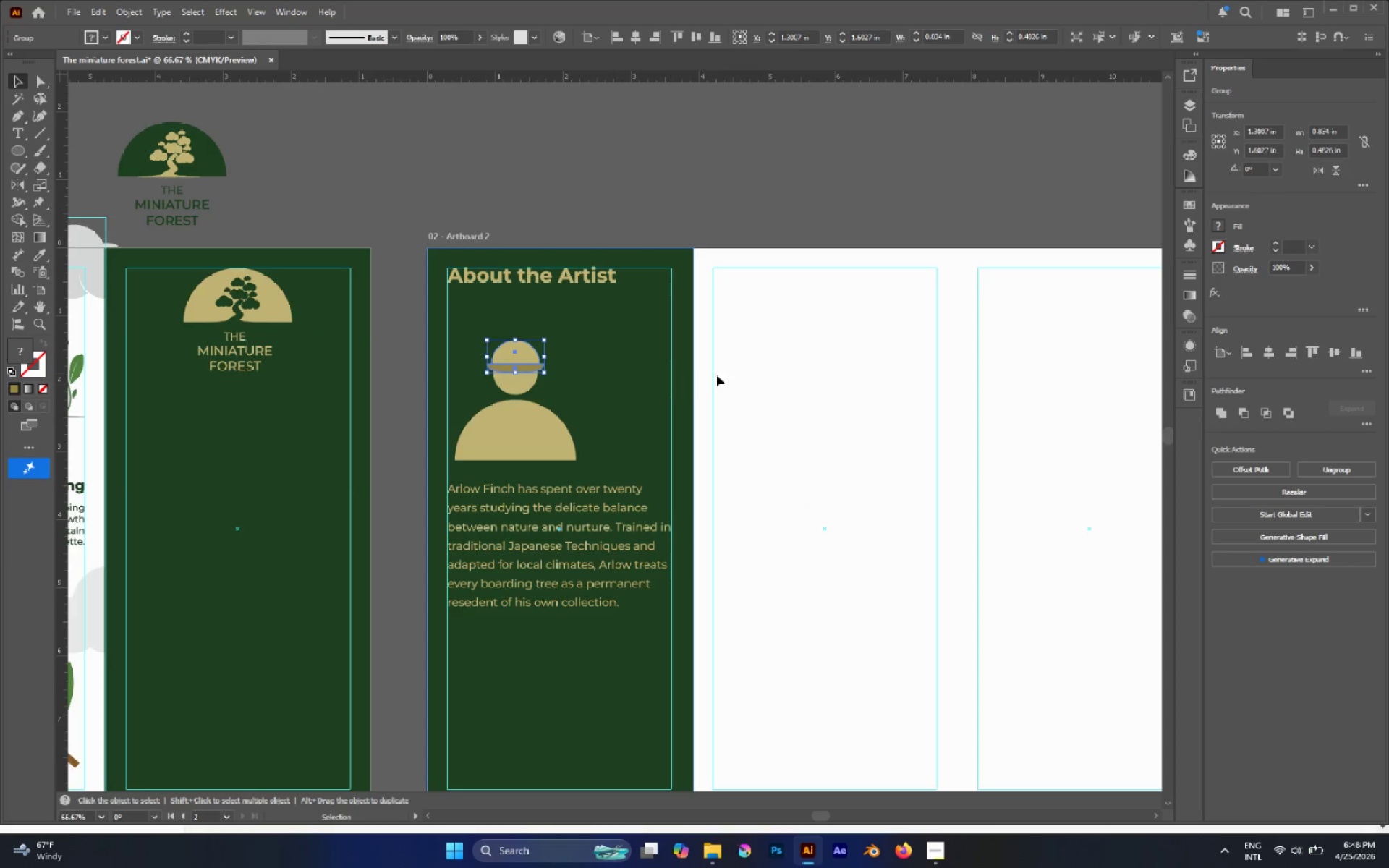 
left_click([765, 375])
 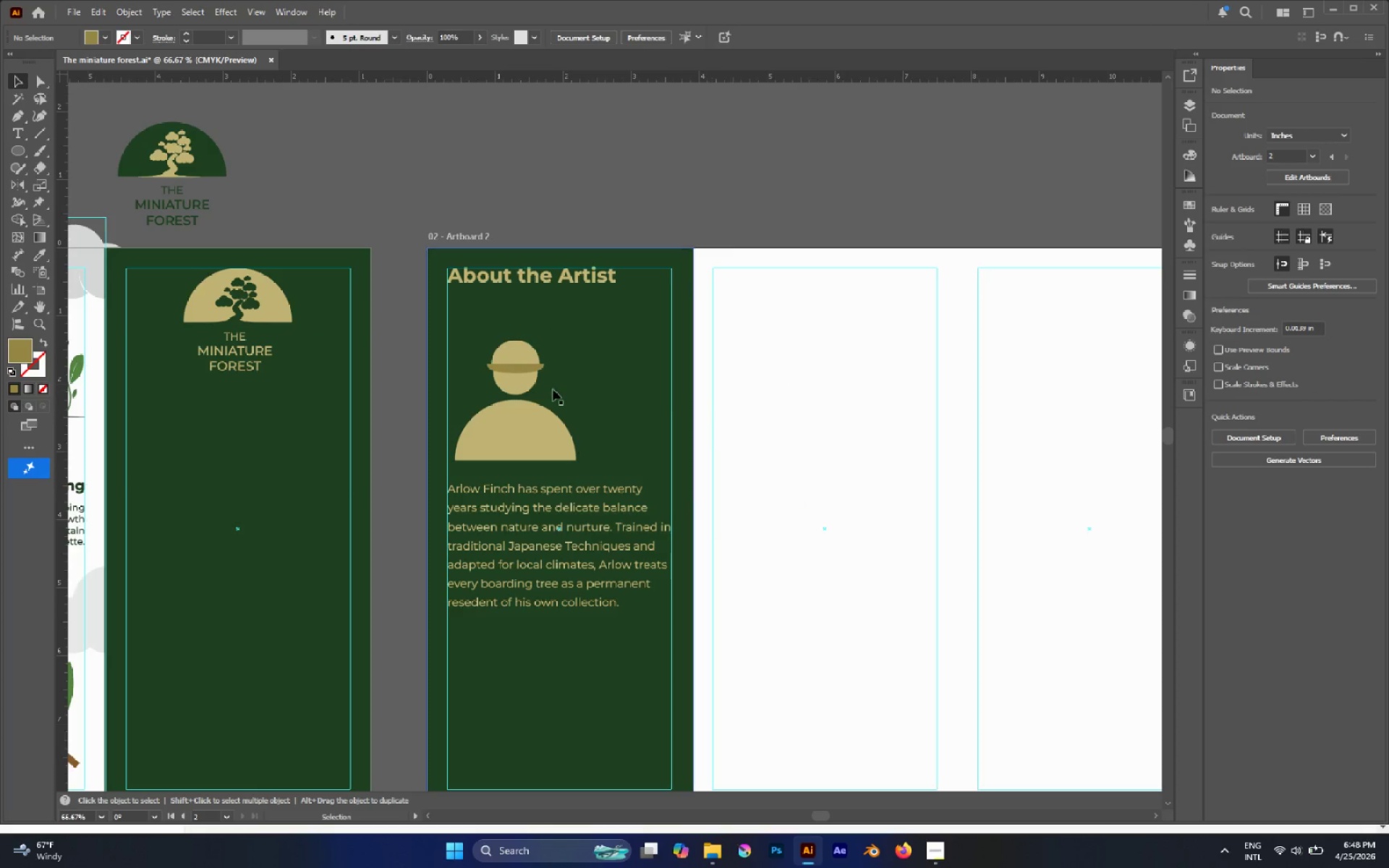 
left_click([518, 388])
 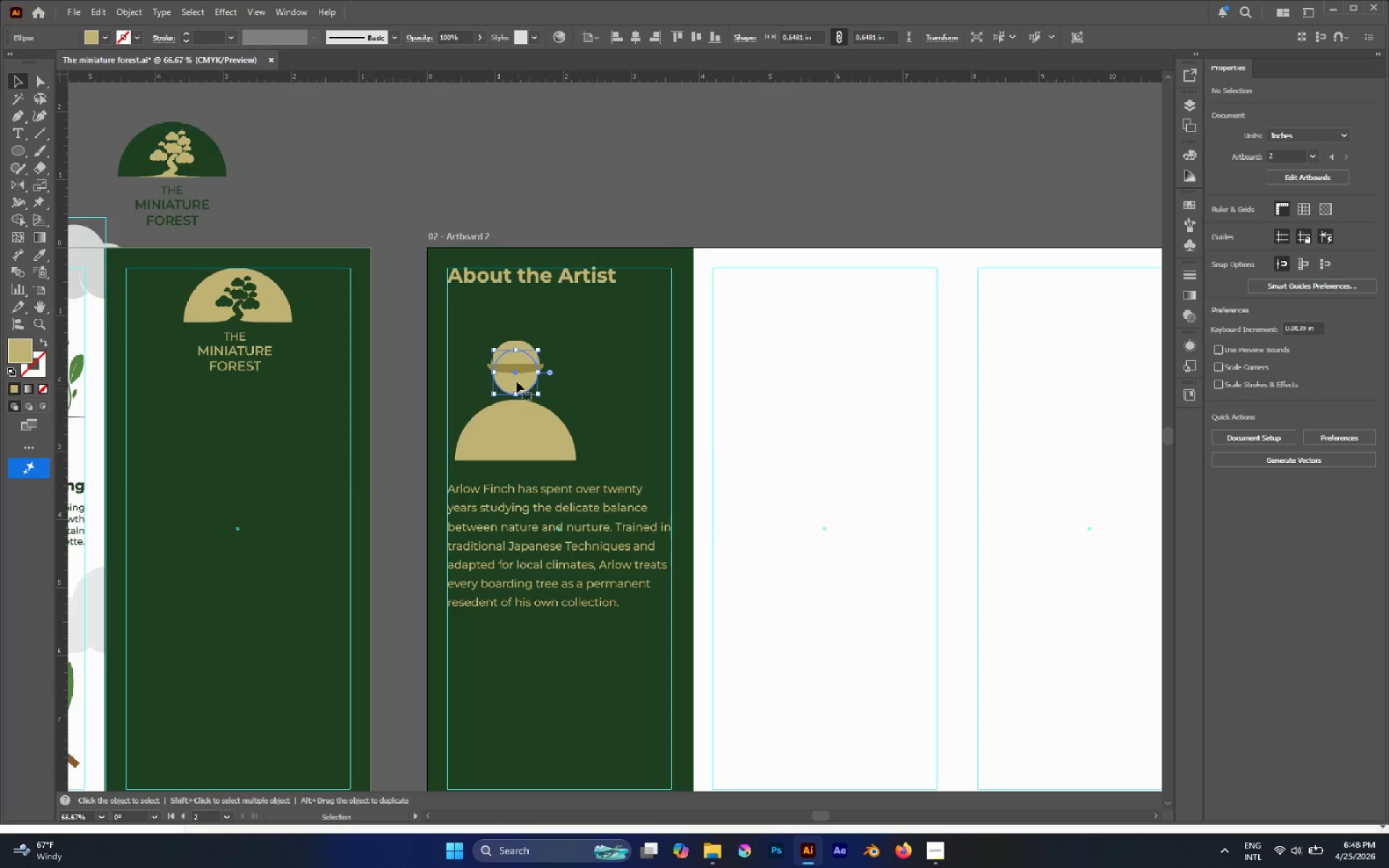 
hold_key(key=ShiftLeft, duration=1.2)
left_click([518, 359])
 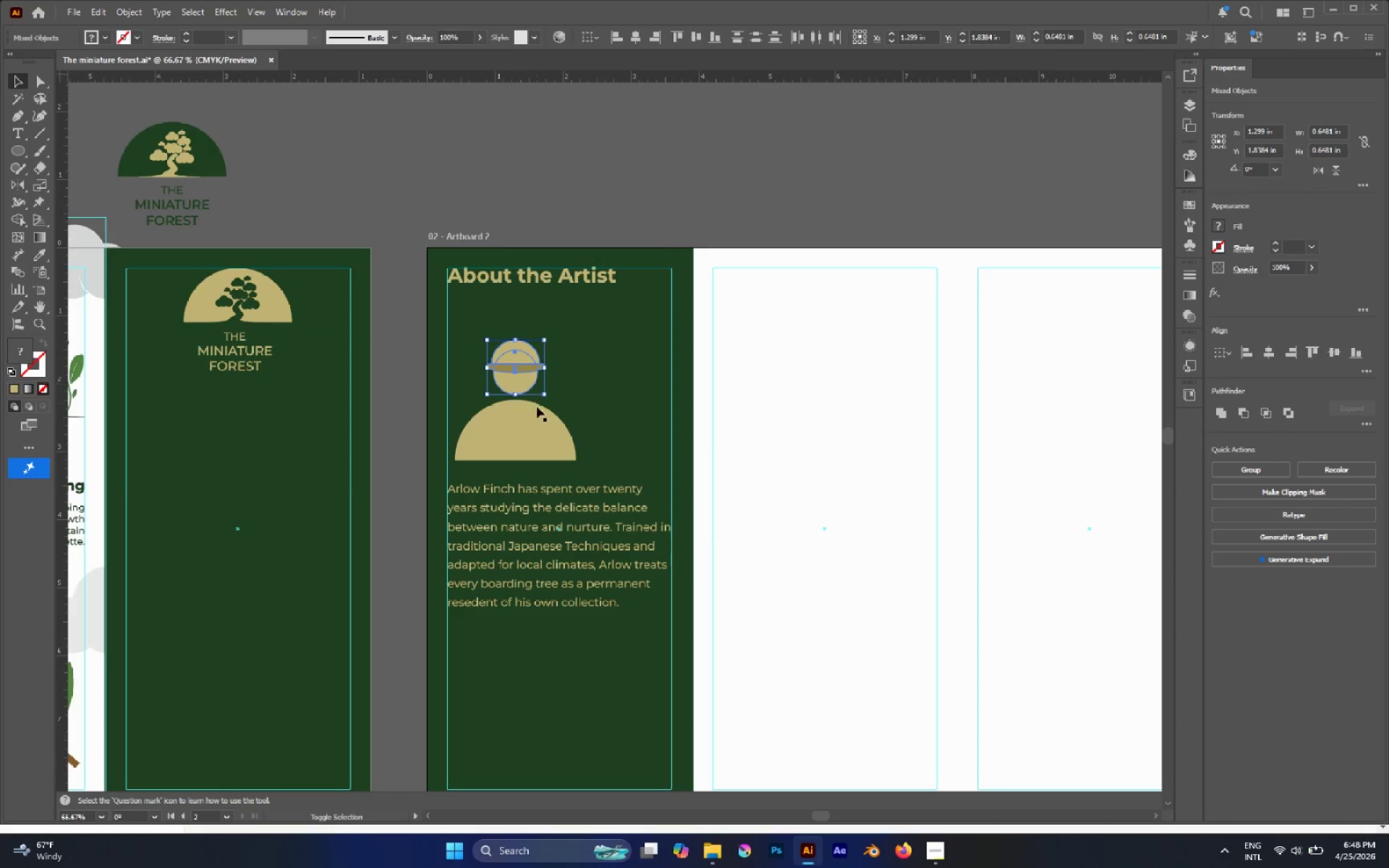 
left_click([535, 422])
 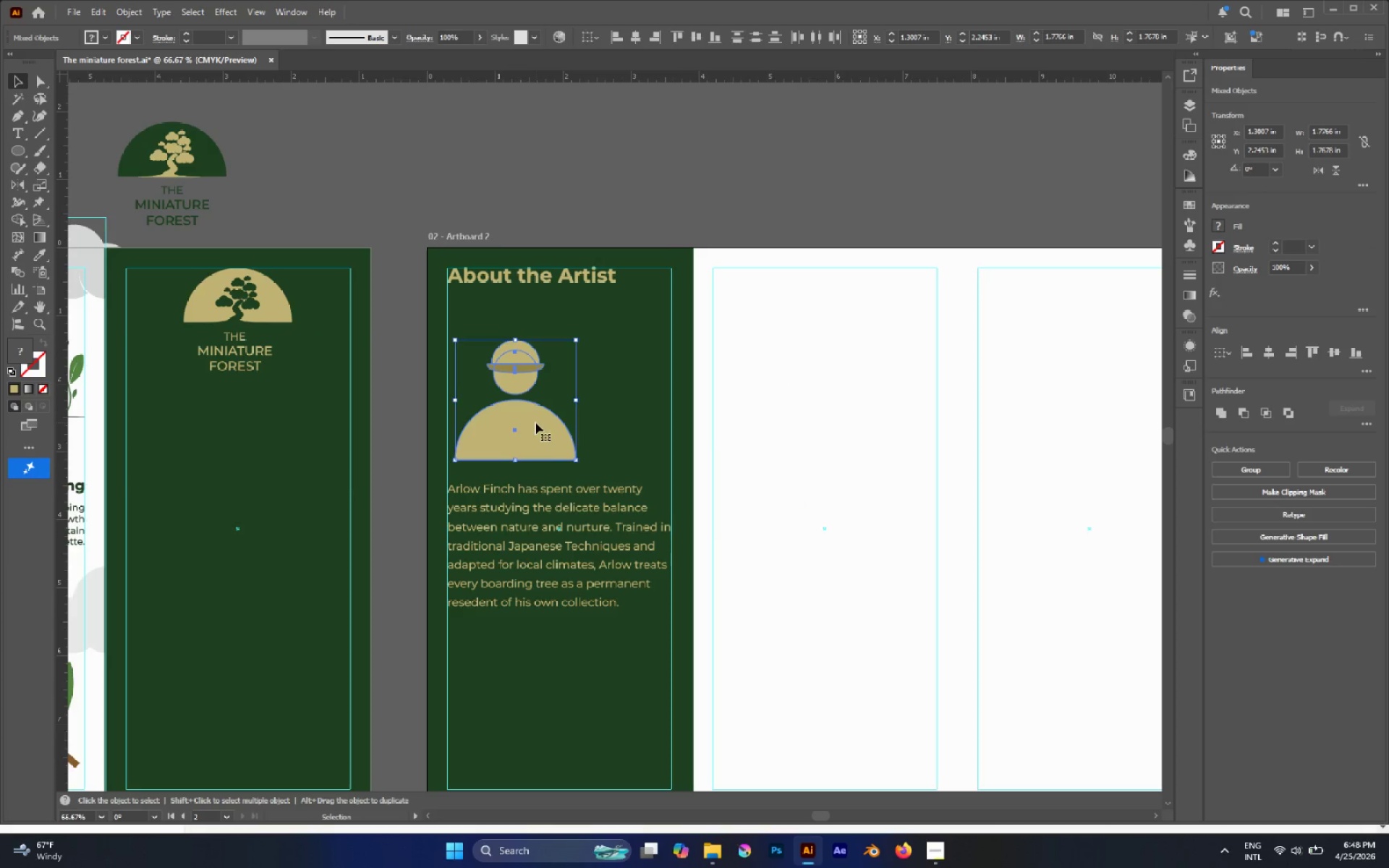 
key(Control+G)
 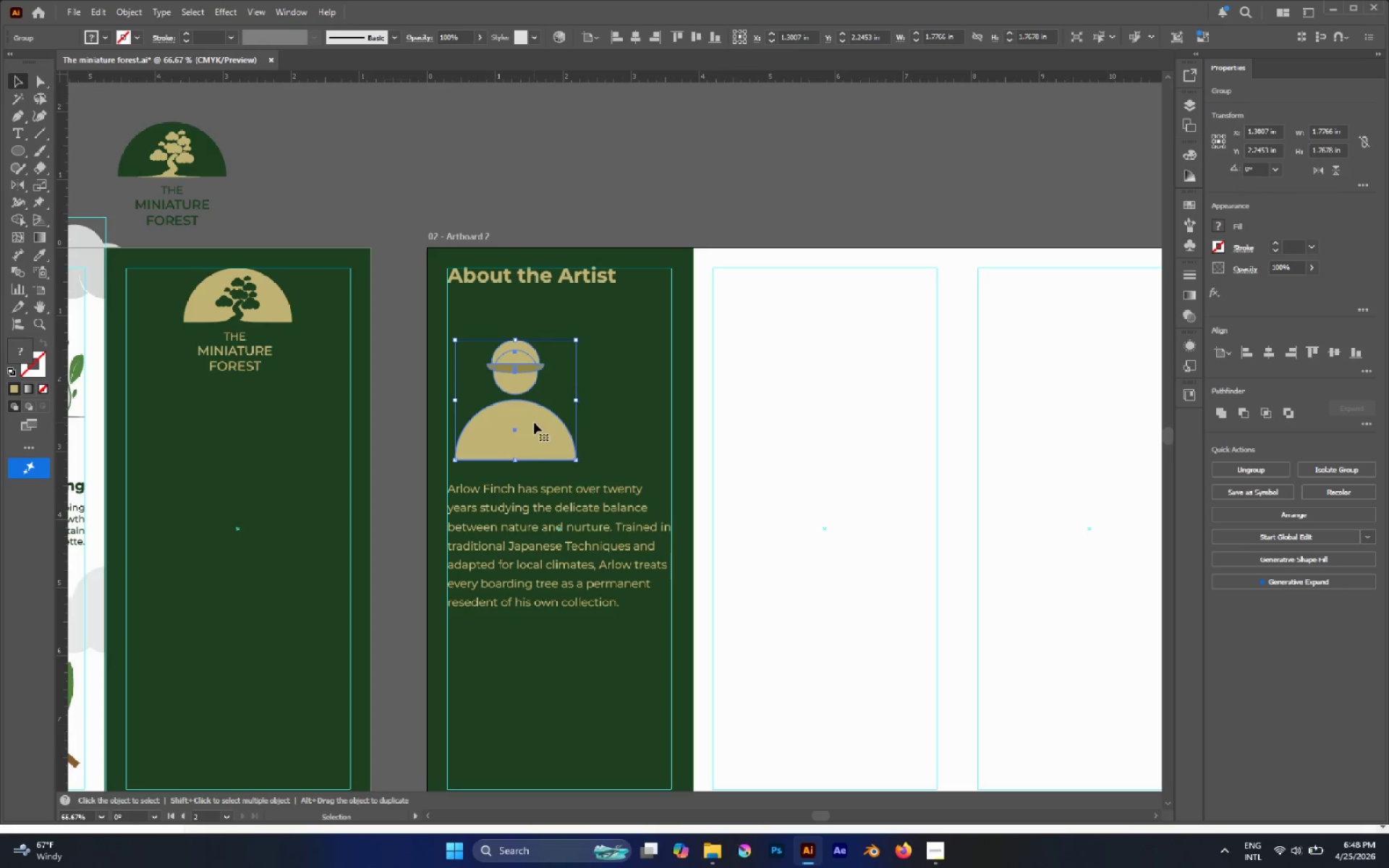 
left_click_drag(start_coordinate=[533, 422], to_coordinate=[568, 427])
 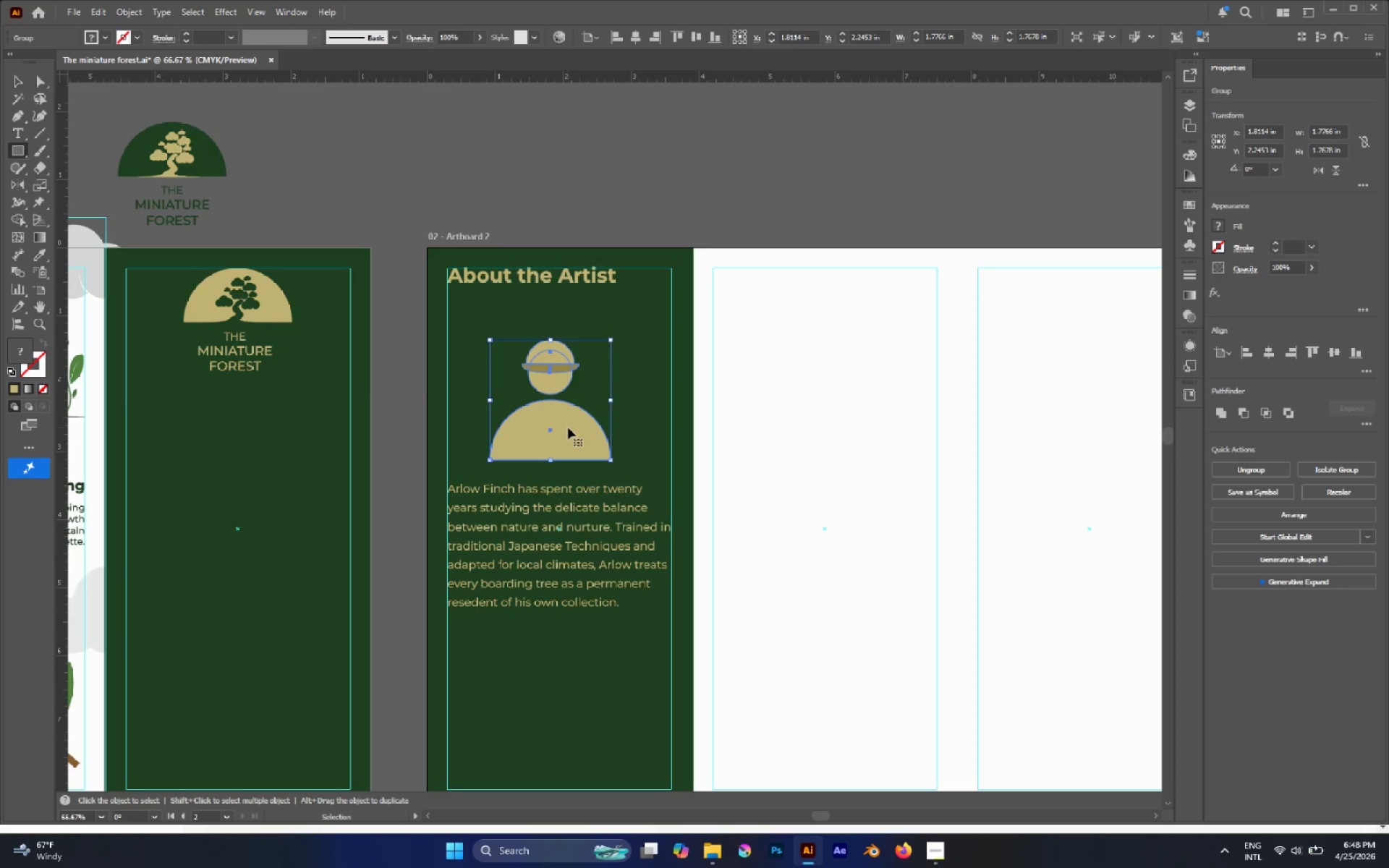 
hold_key(key=ShiftLeft, duration=1.89)
 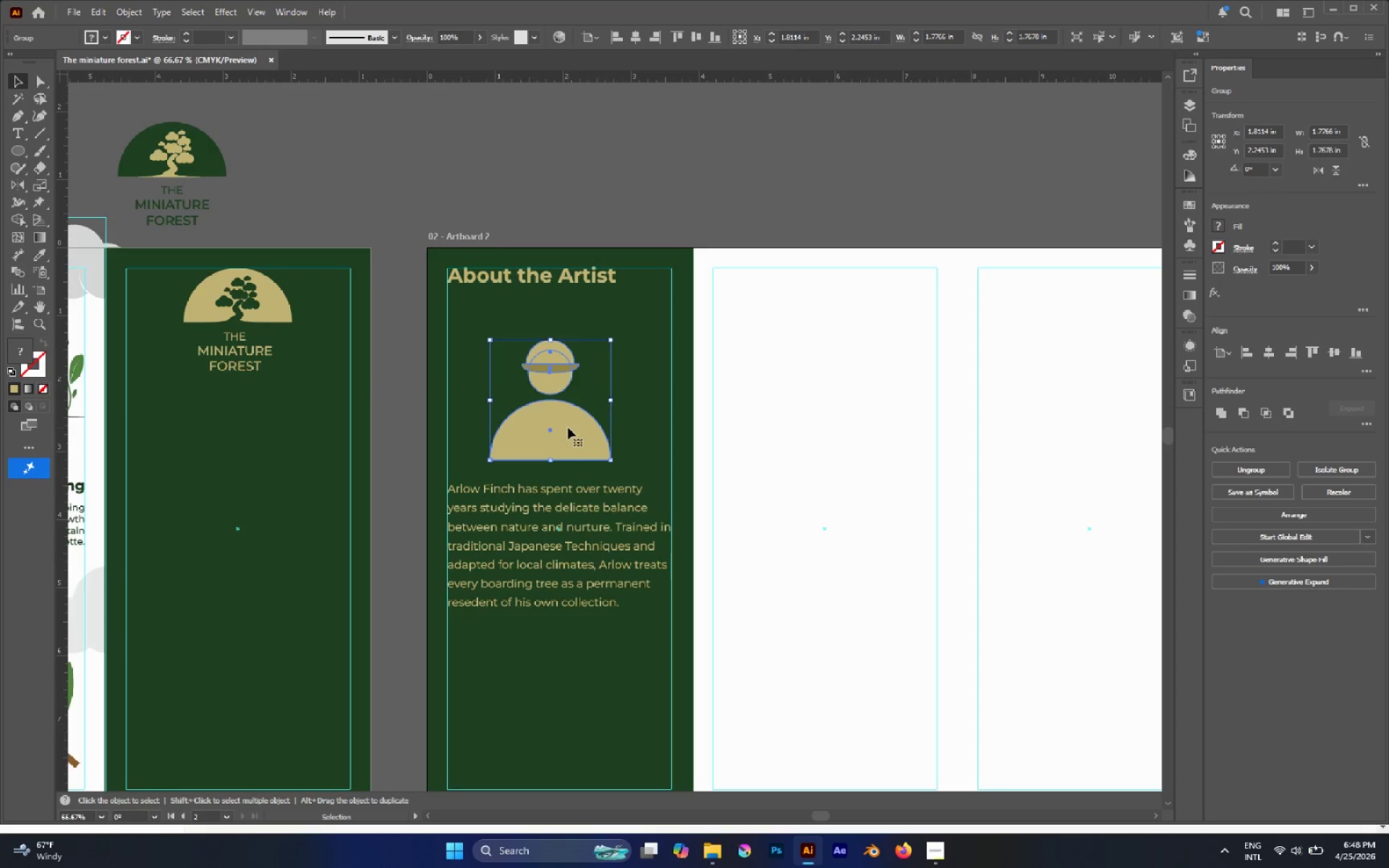 
key(M)
 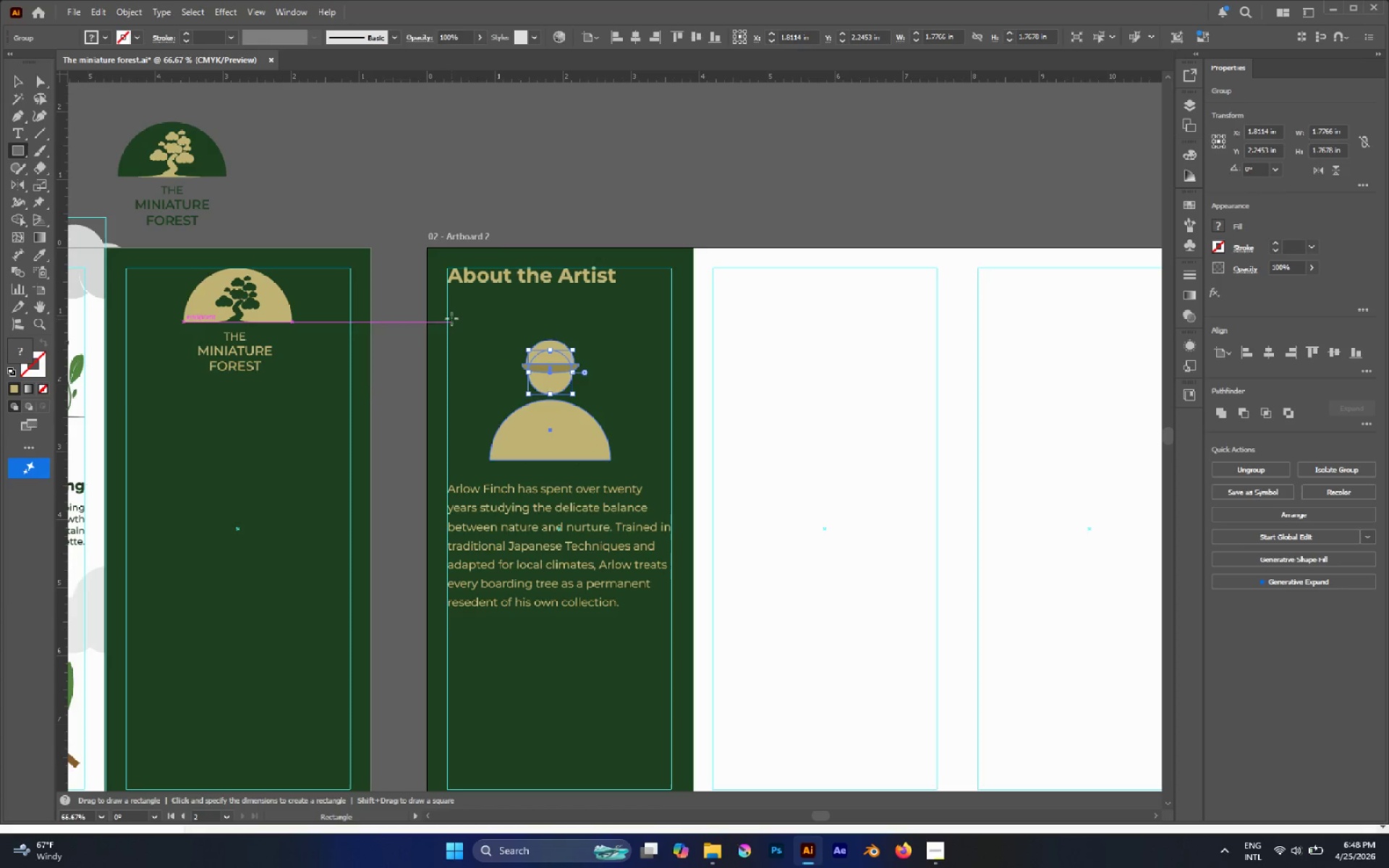 
left_click_drag(start_coordinate=[449, 315], to_coordinate=[673, 473])
 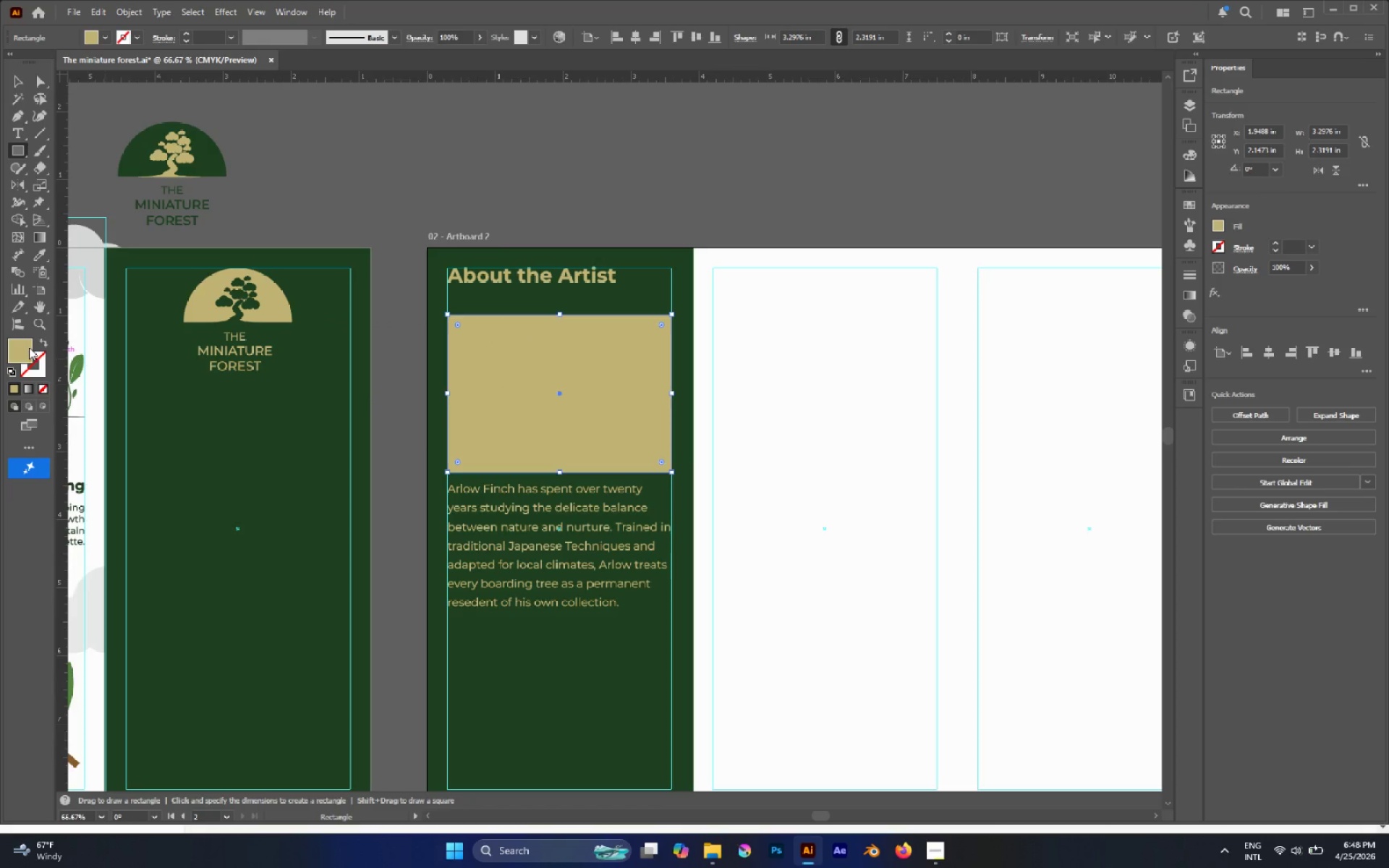 
double_click([29, 347])
 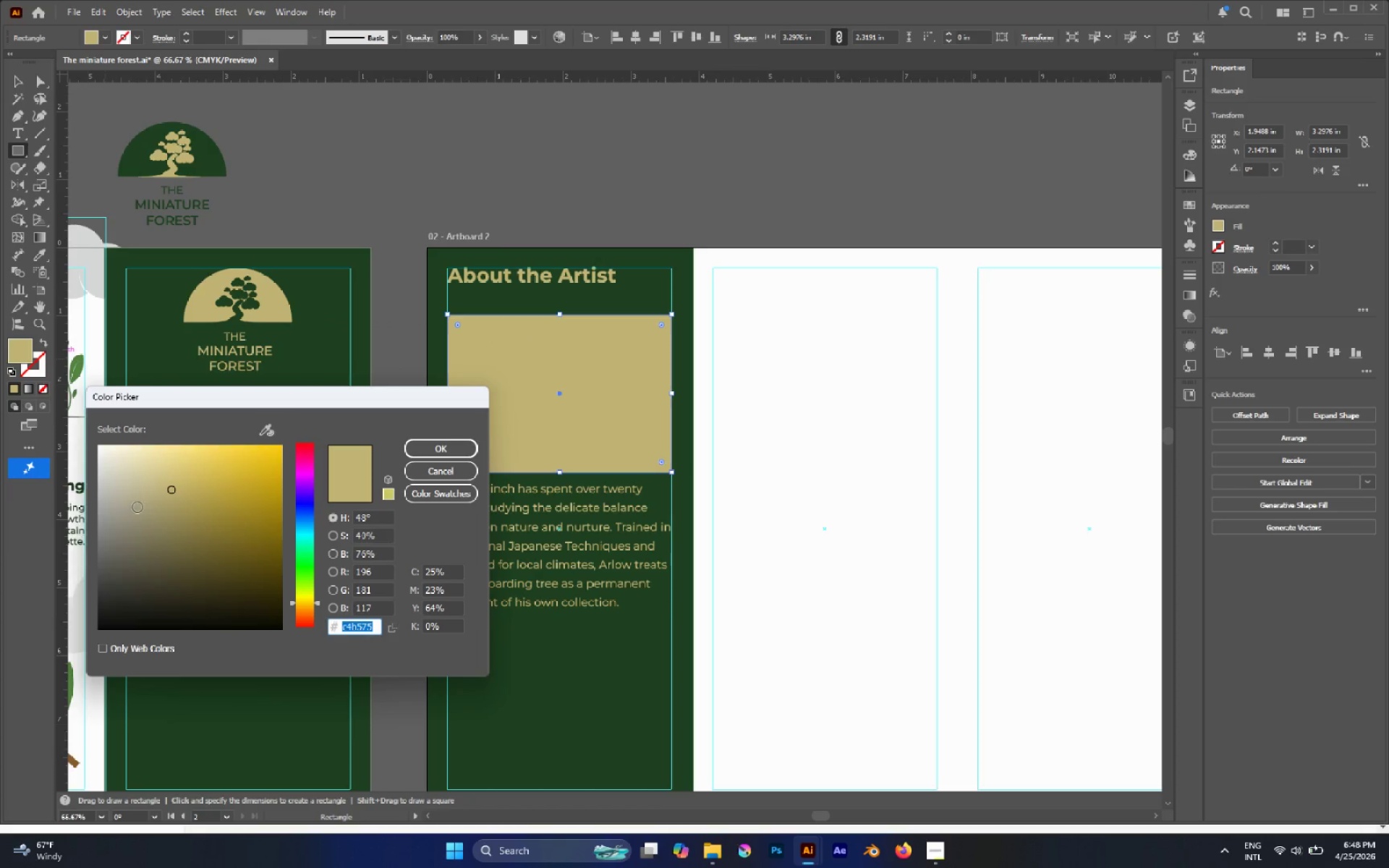 
left_click_drag(start_coordinate=[136, 481], to_coordinate=[129, 461])
 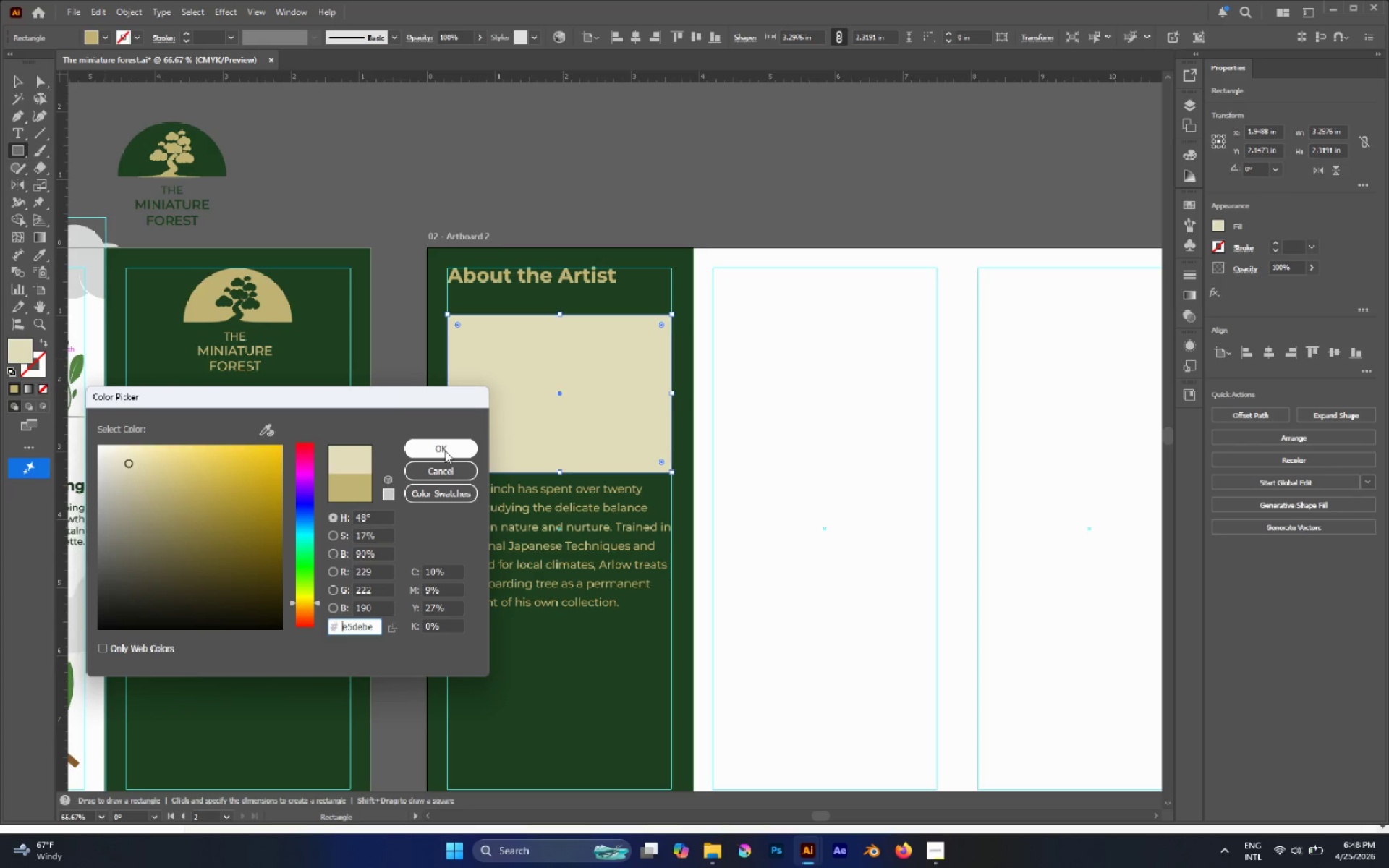 
left_click([445, 451])
 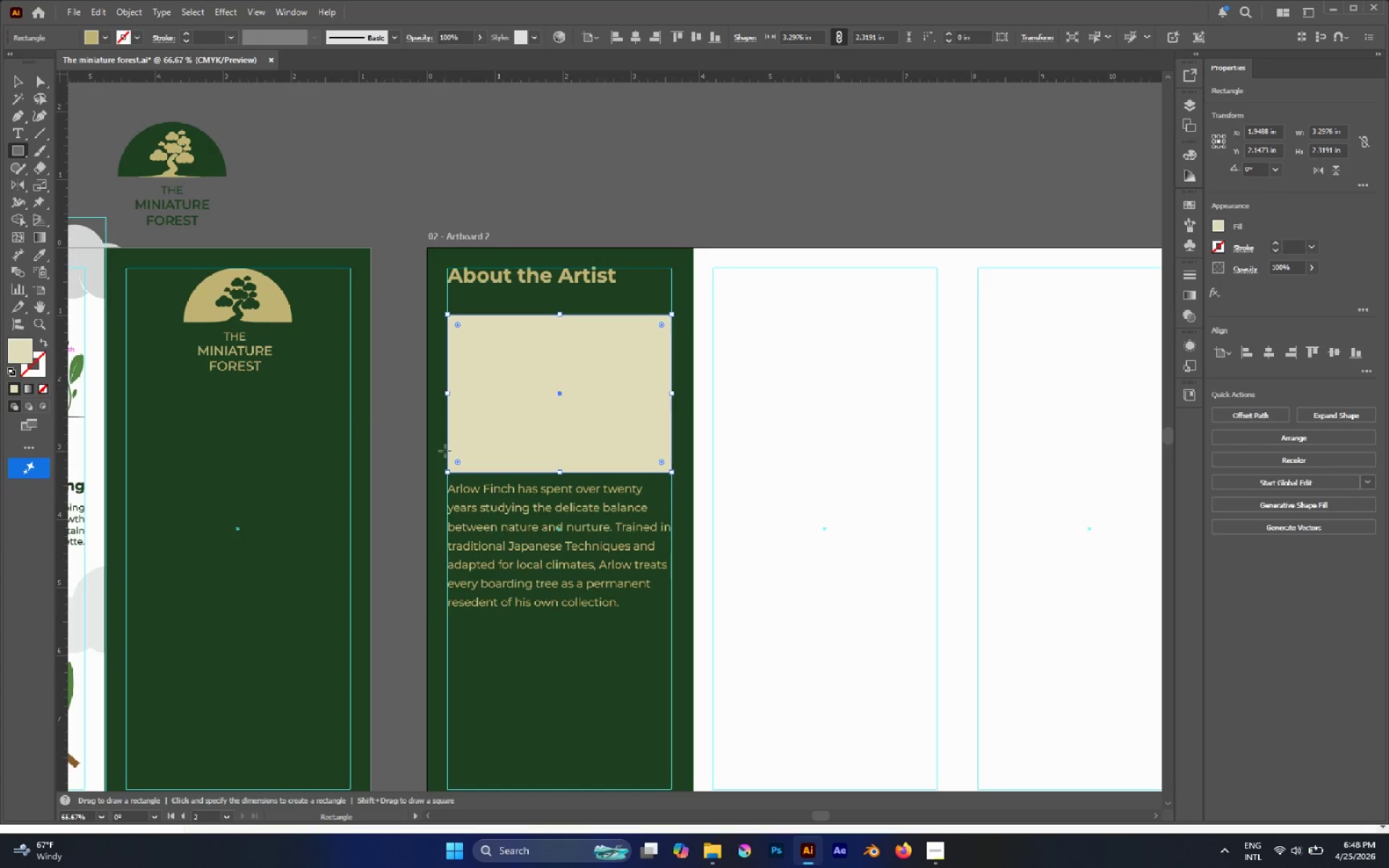 
key(V)
 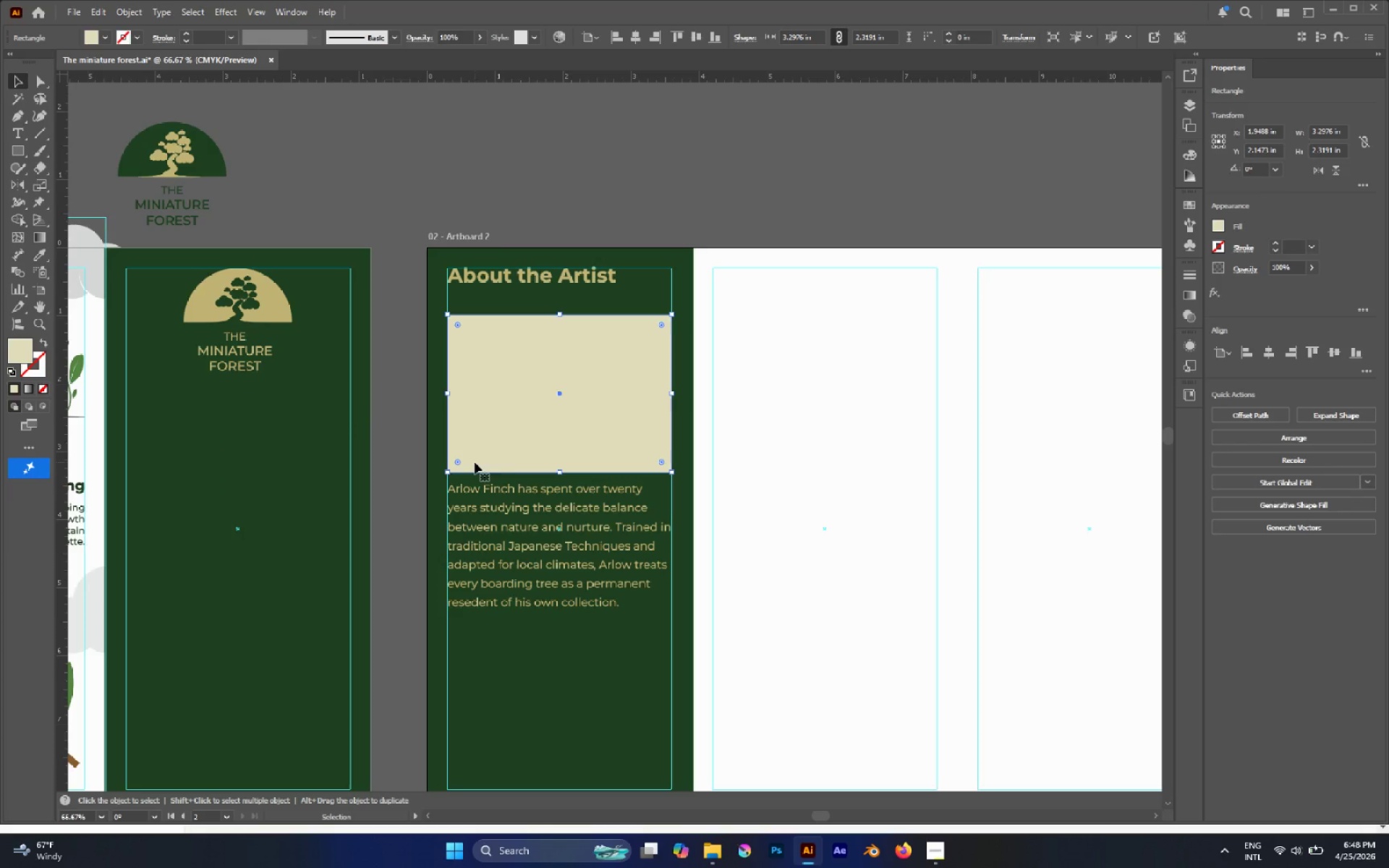 
key(Control+BracketLeft)
 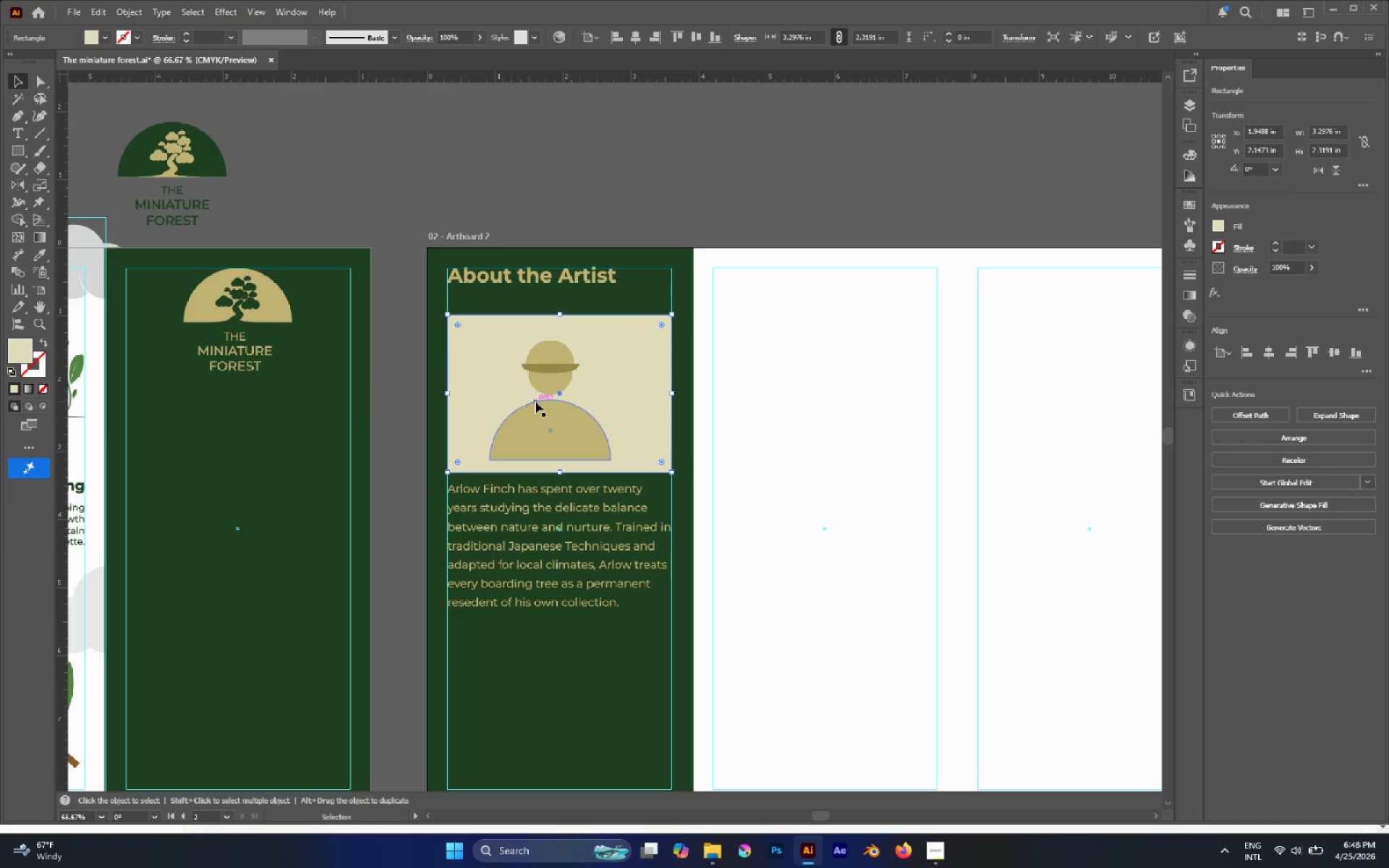 
key(V)
 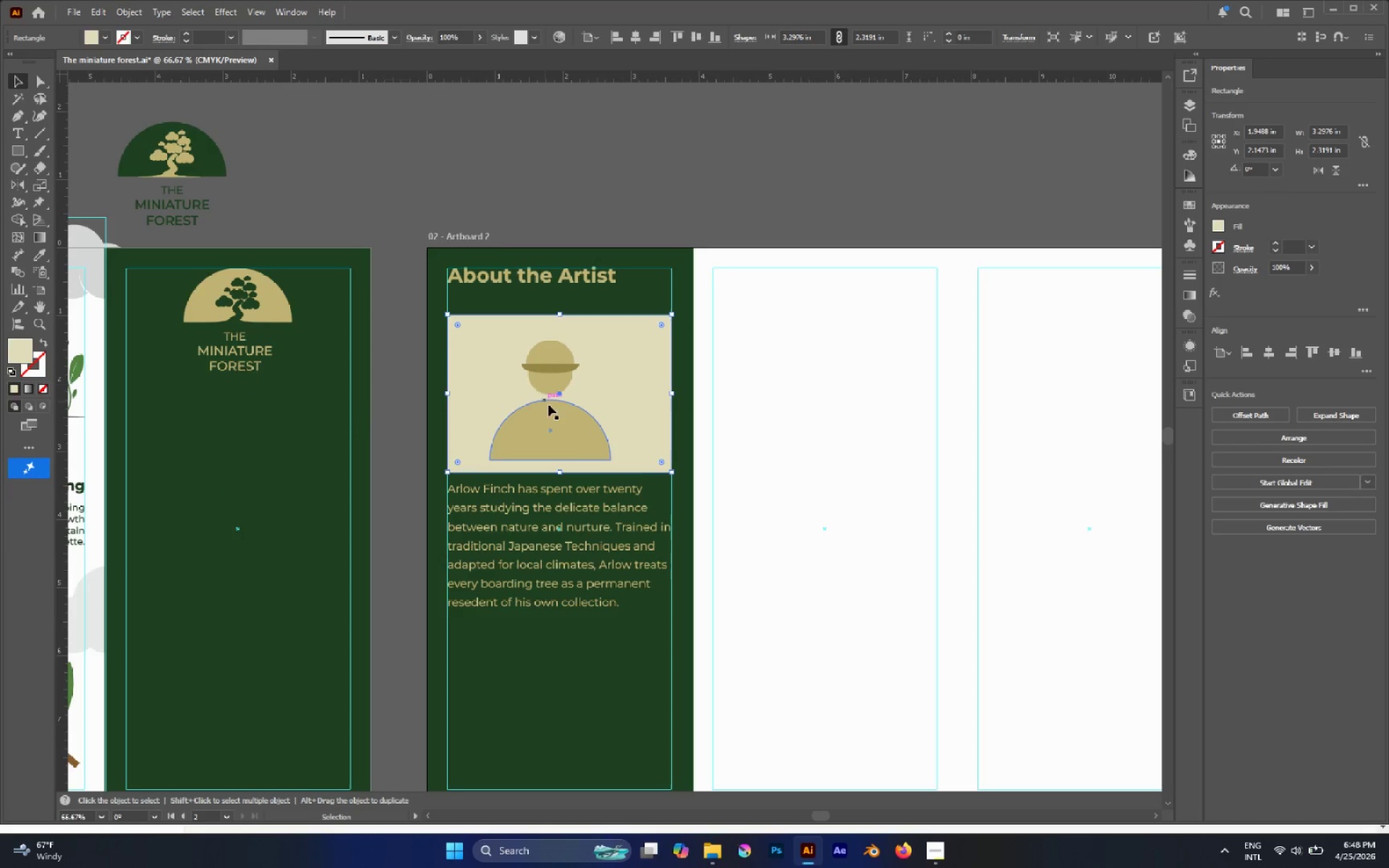 
left_click([556, 415])
 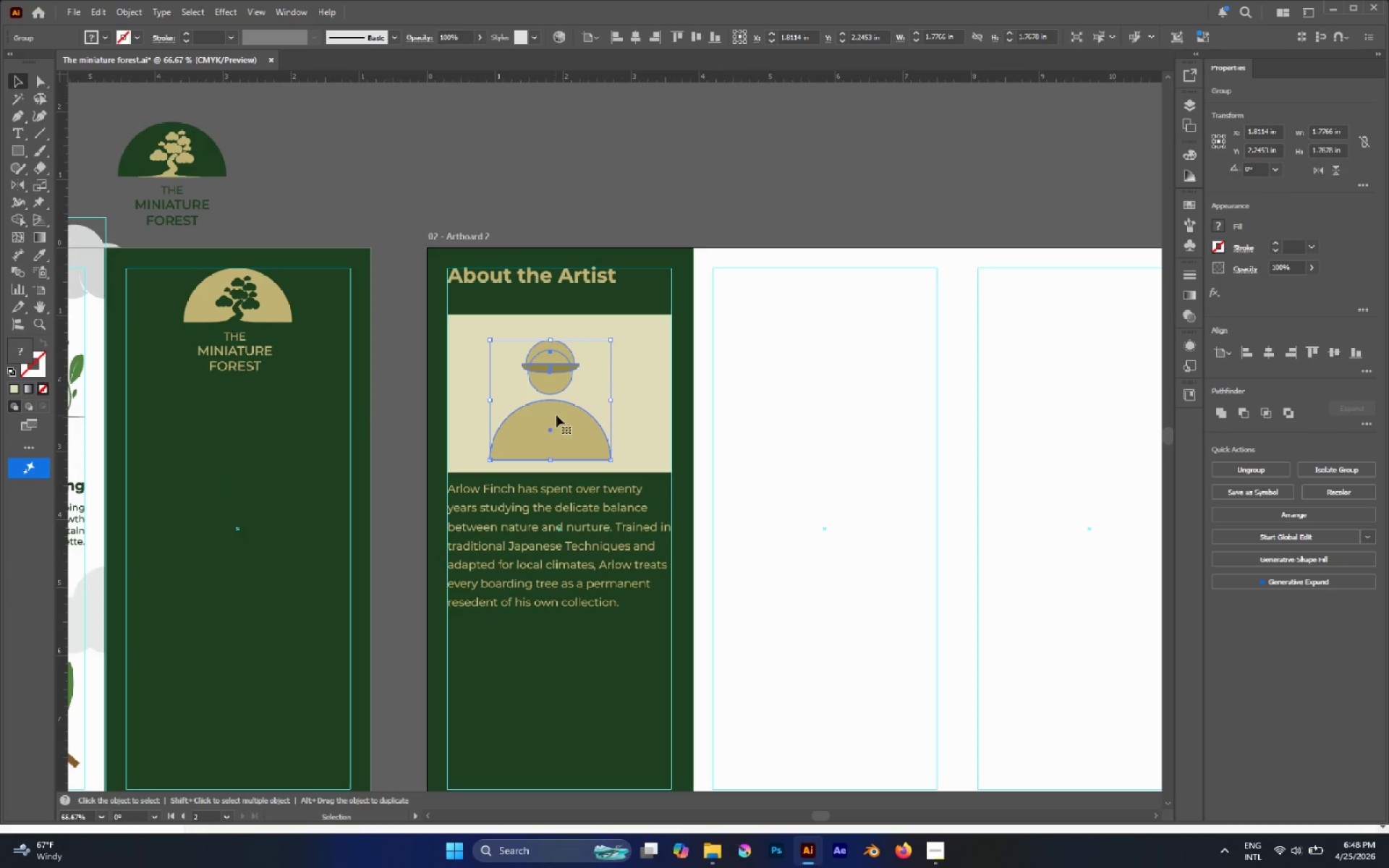 
hold_key(key=ShiftLeft, duration=0.44)
left_click([633, 406])
 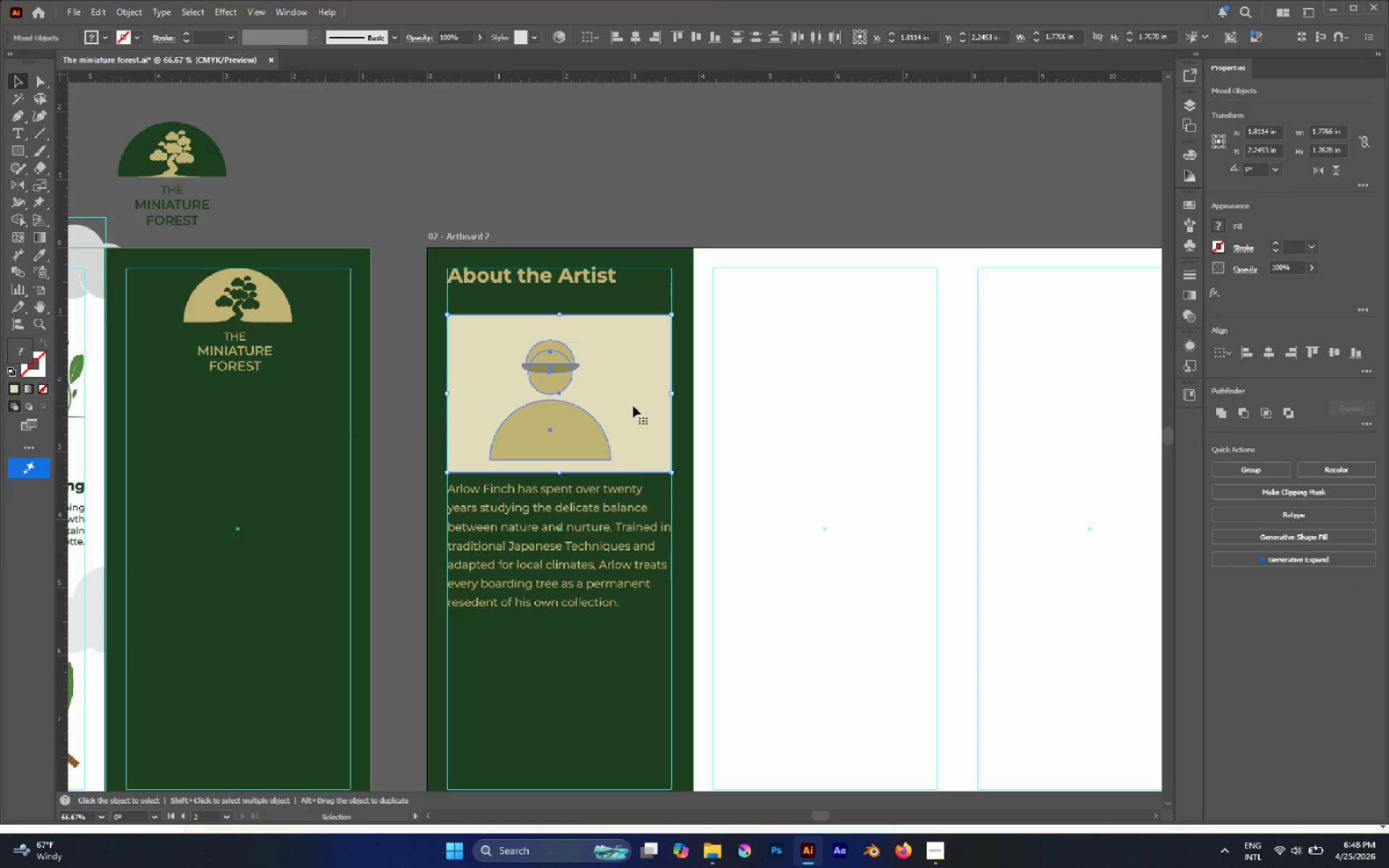 
double_click([633, 406])
 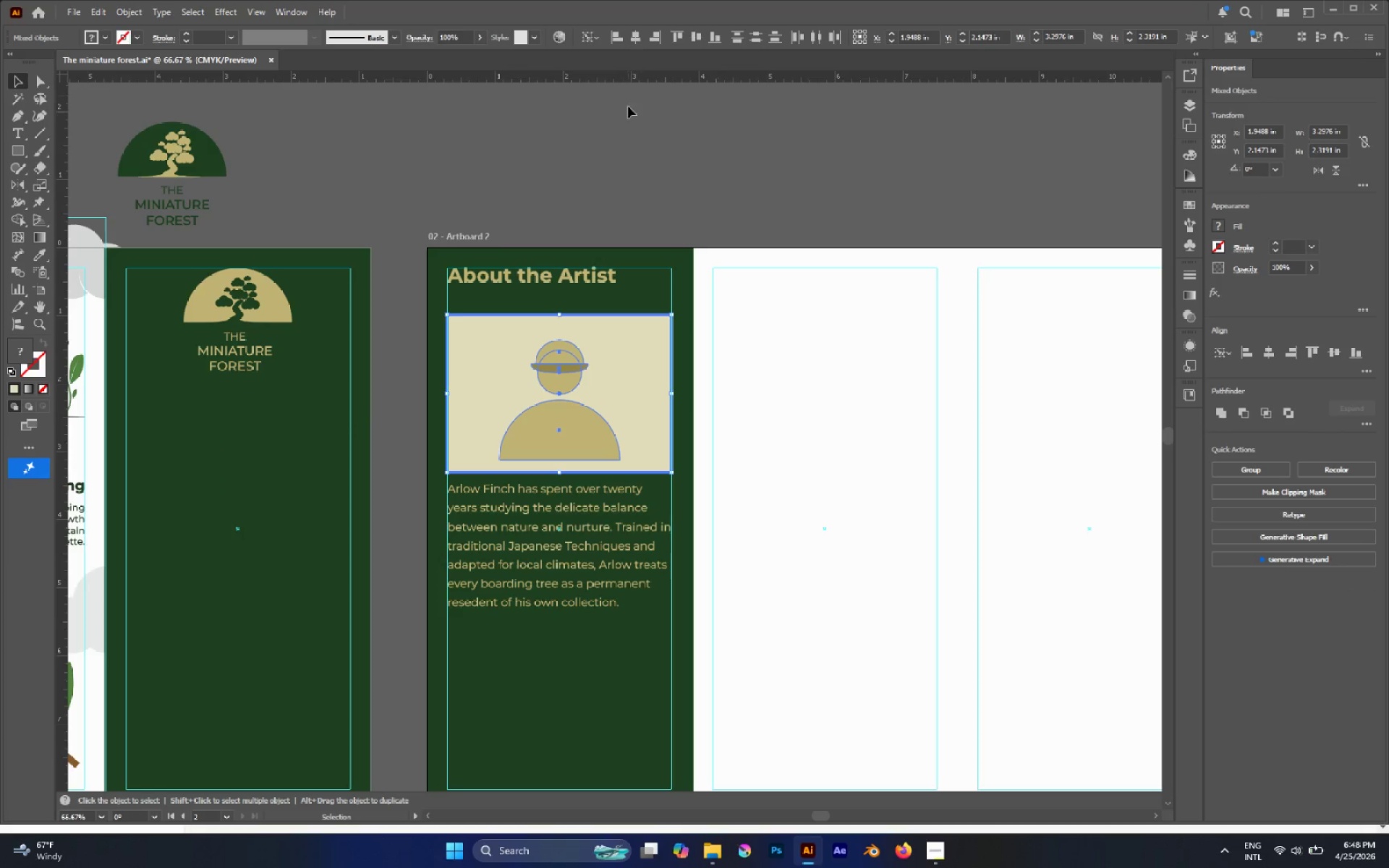 
left_click([658, 192])
 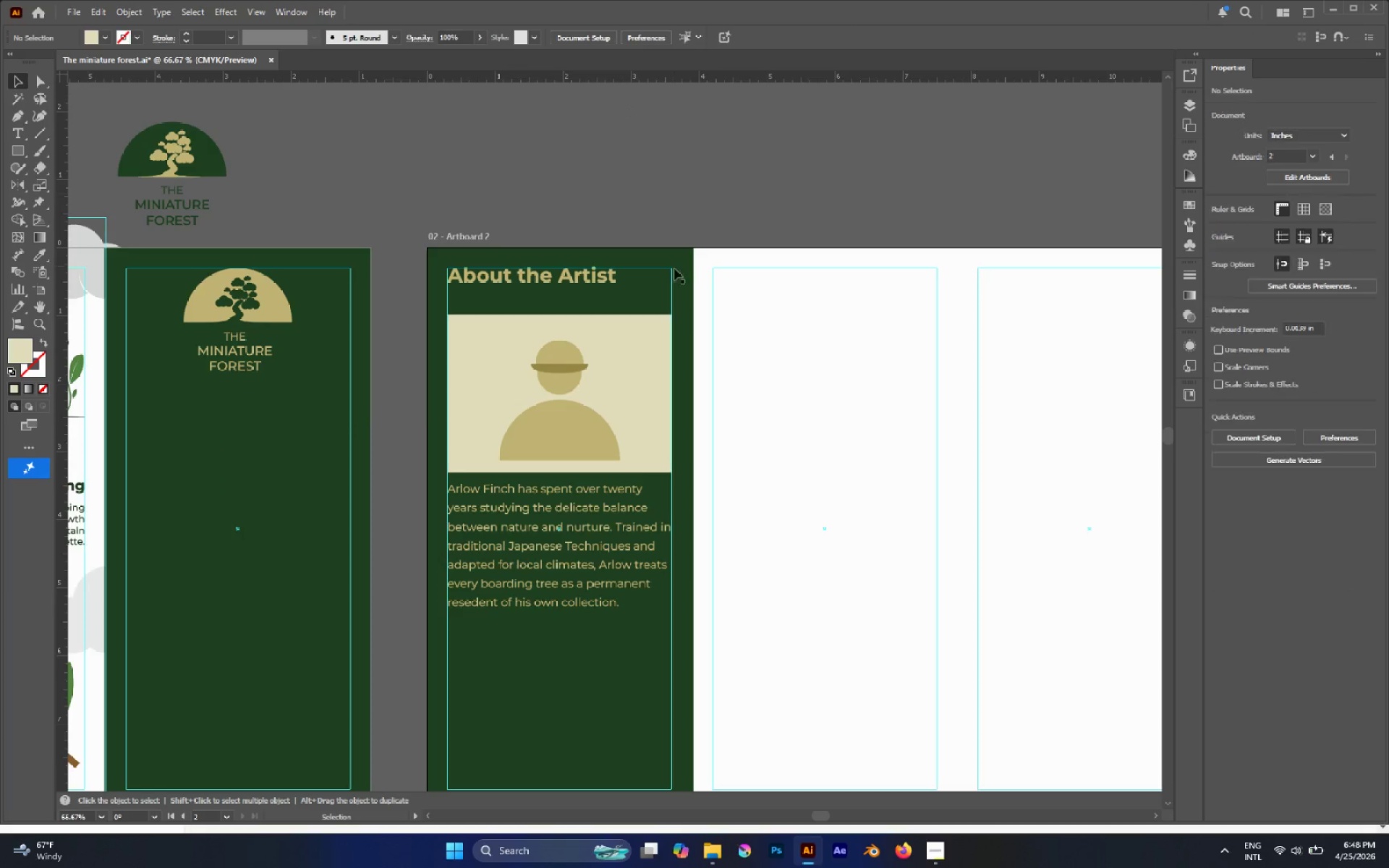 
scroll: coordinate [689, 274], scroll_direction: down, amount: 1.0
 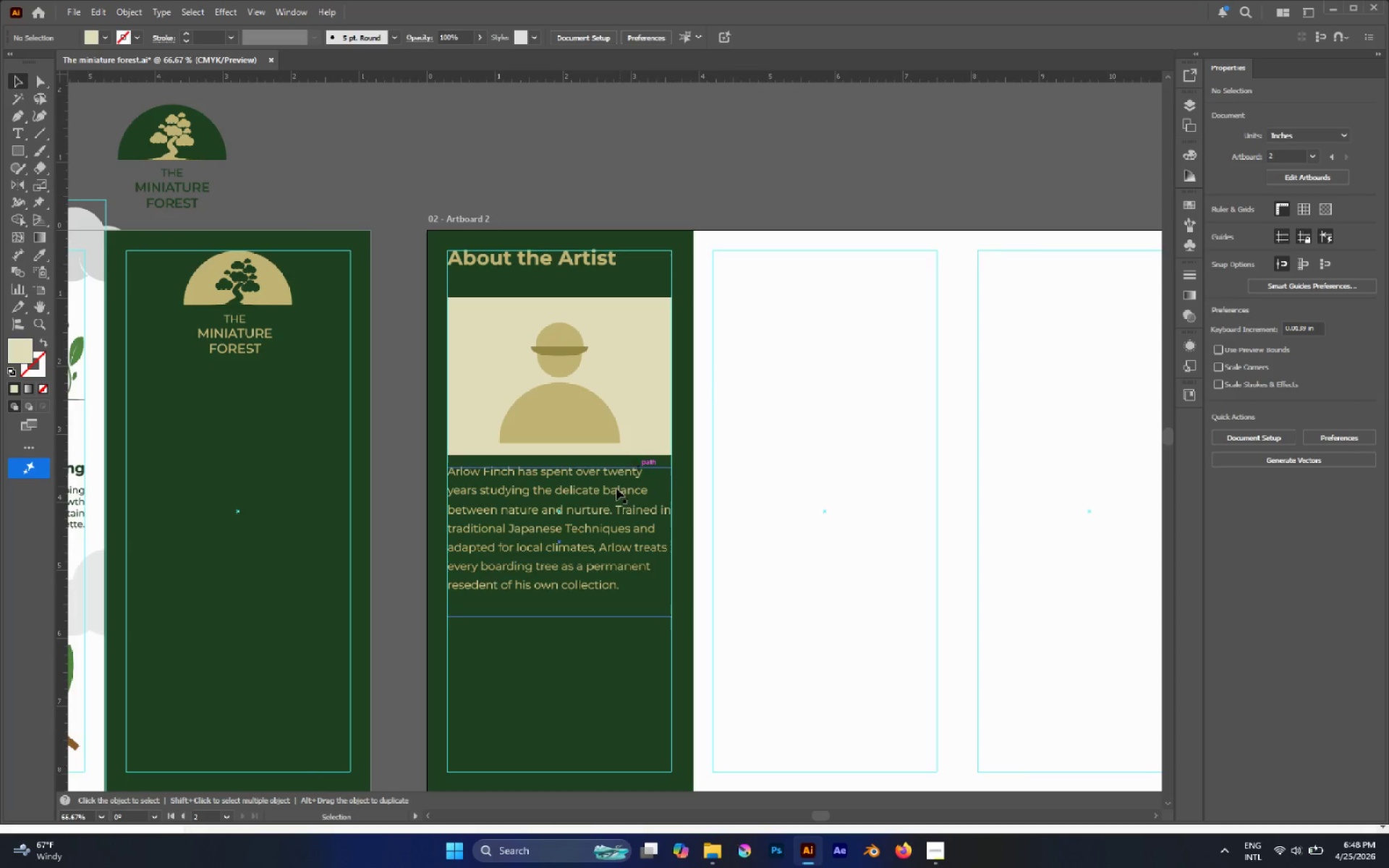 
left_click_drag(start_coordinate=[615, 491], to_coordinate=[621, 529])
 